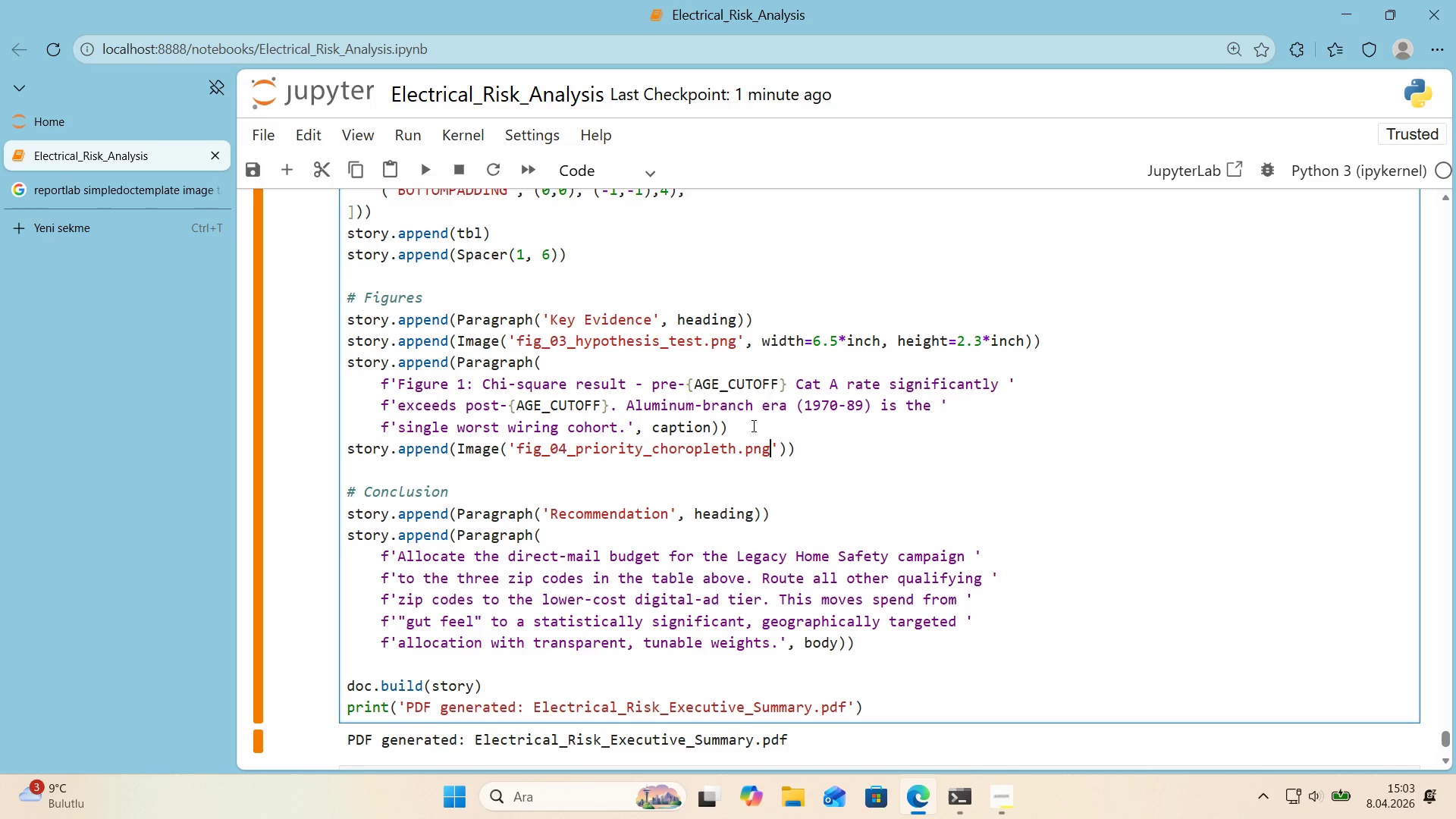 
key(ArrowRight)
 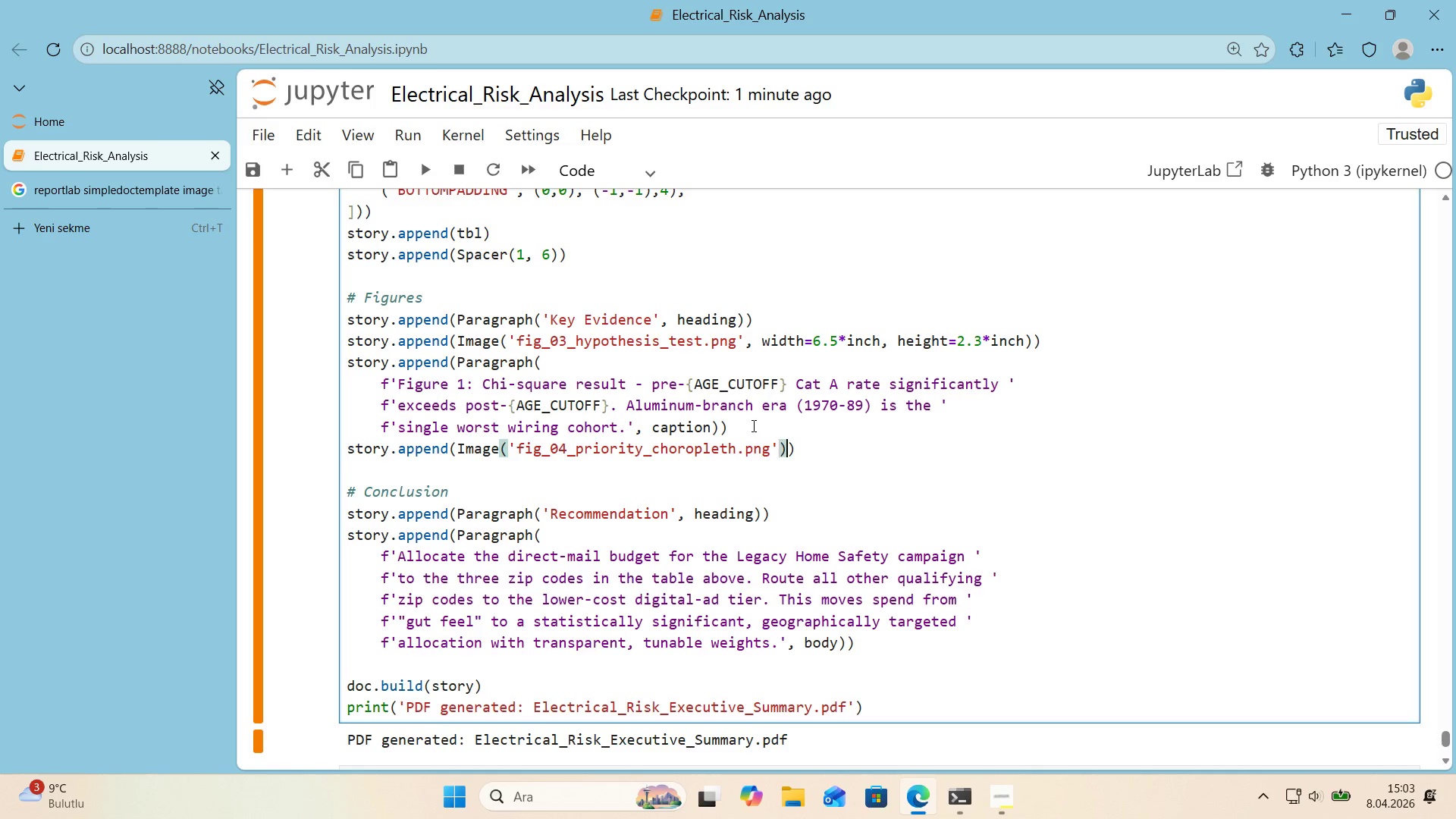 
key(ArrowRight)
 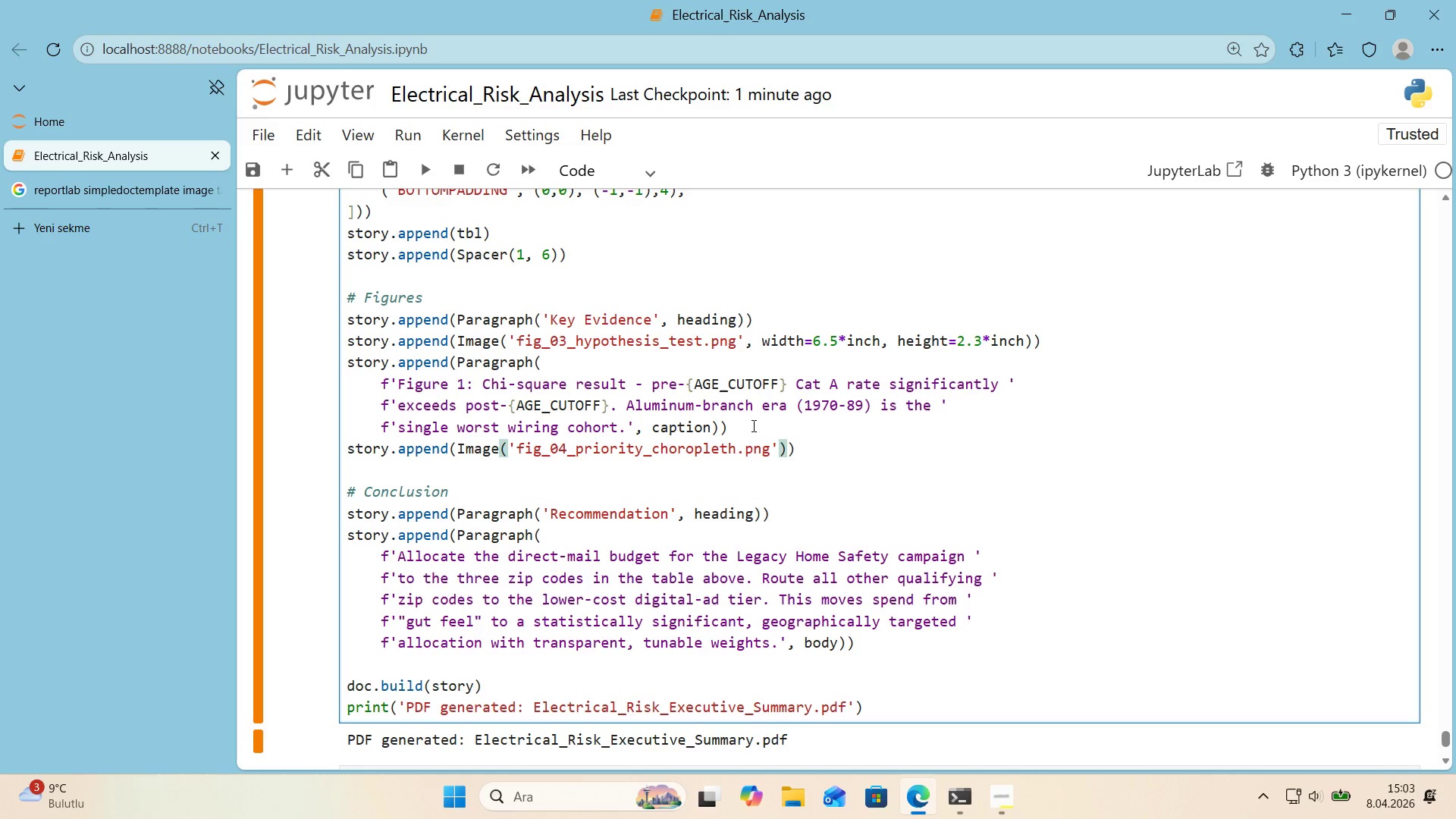 
key(ArrowLeft)
 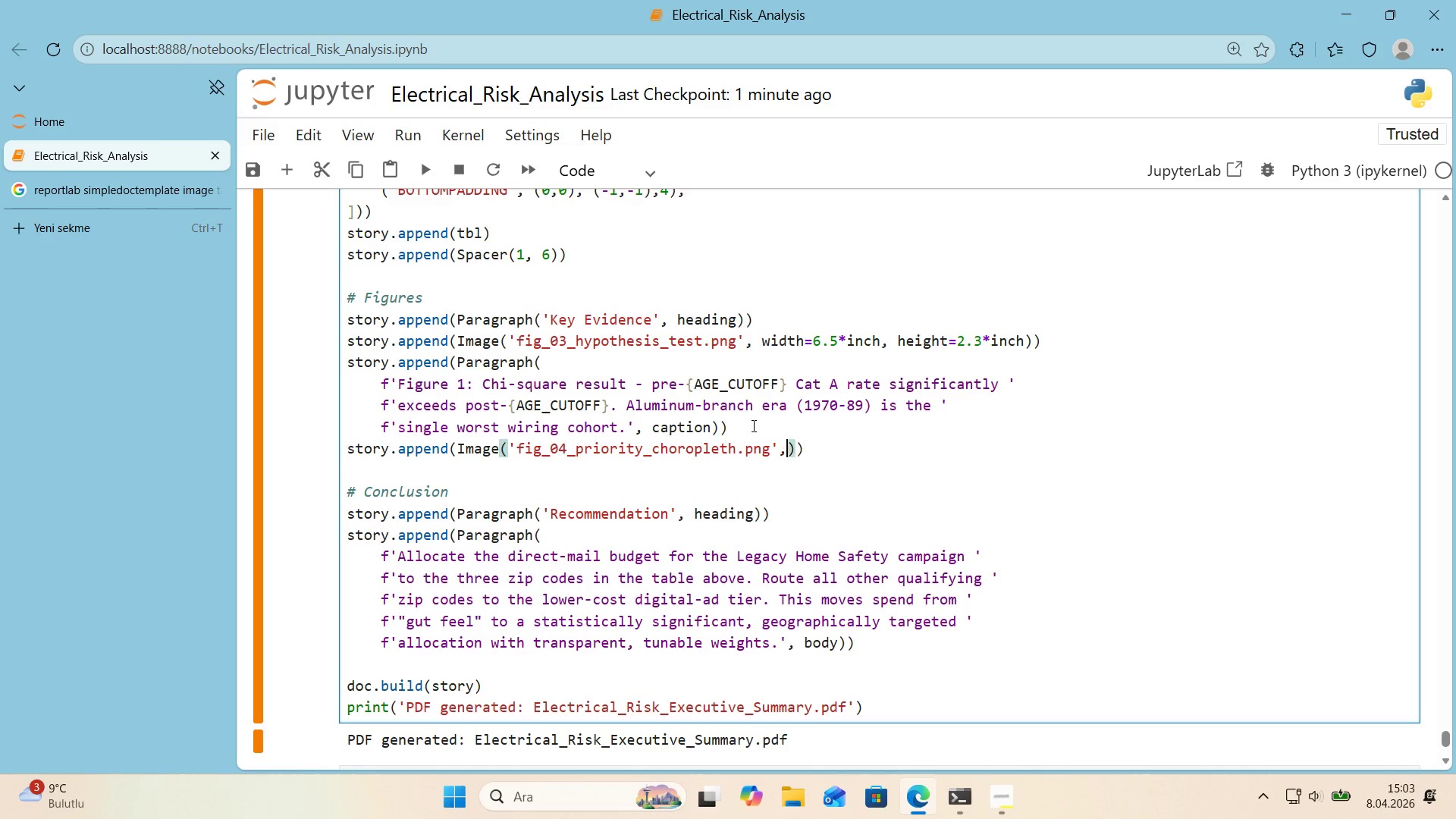 
type(, w'dth)6.5*'nch, he'ght)2.6'nch)
 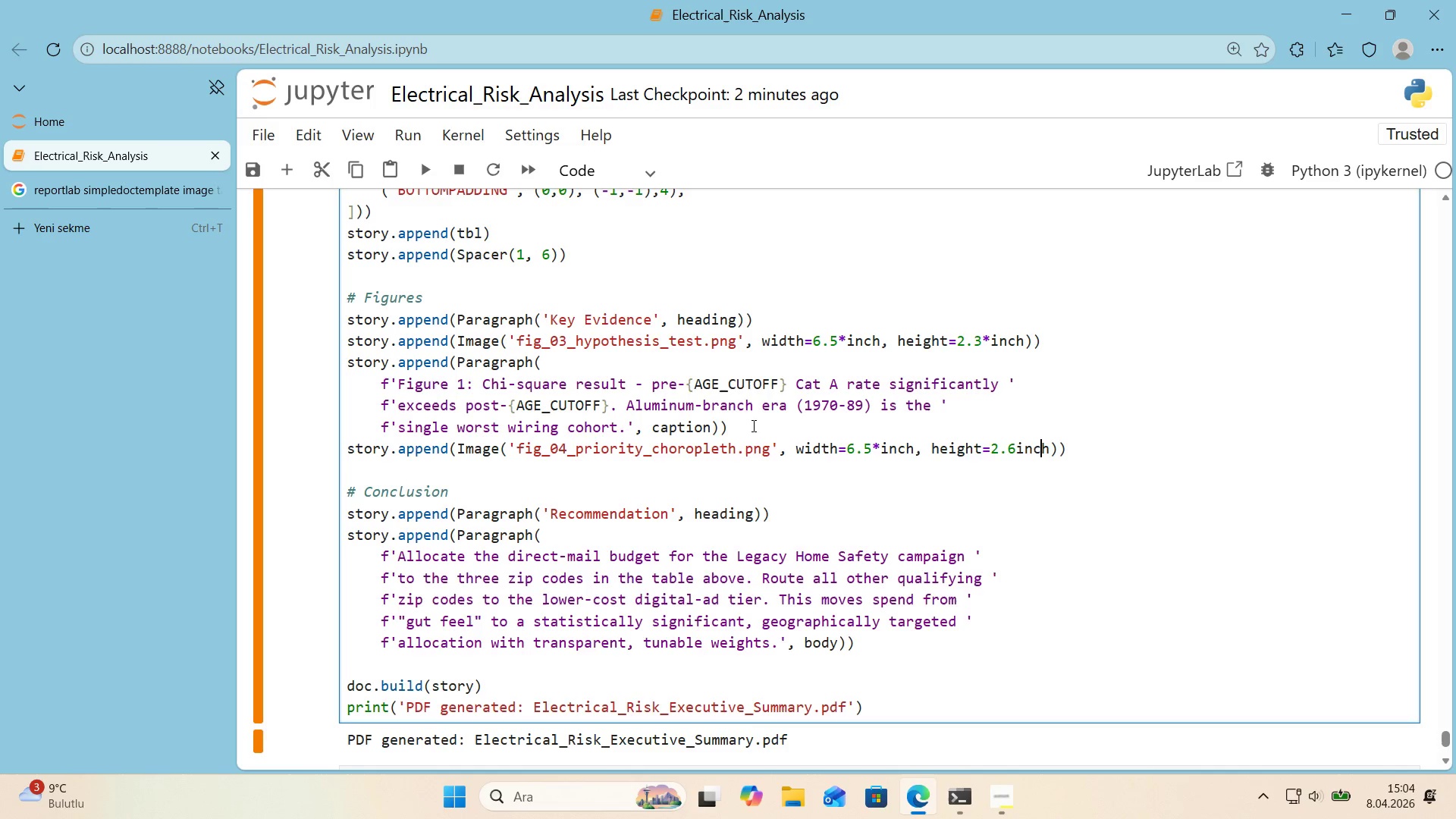 
 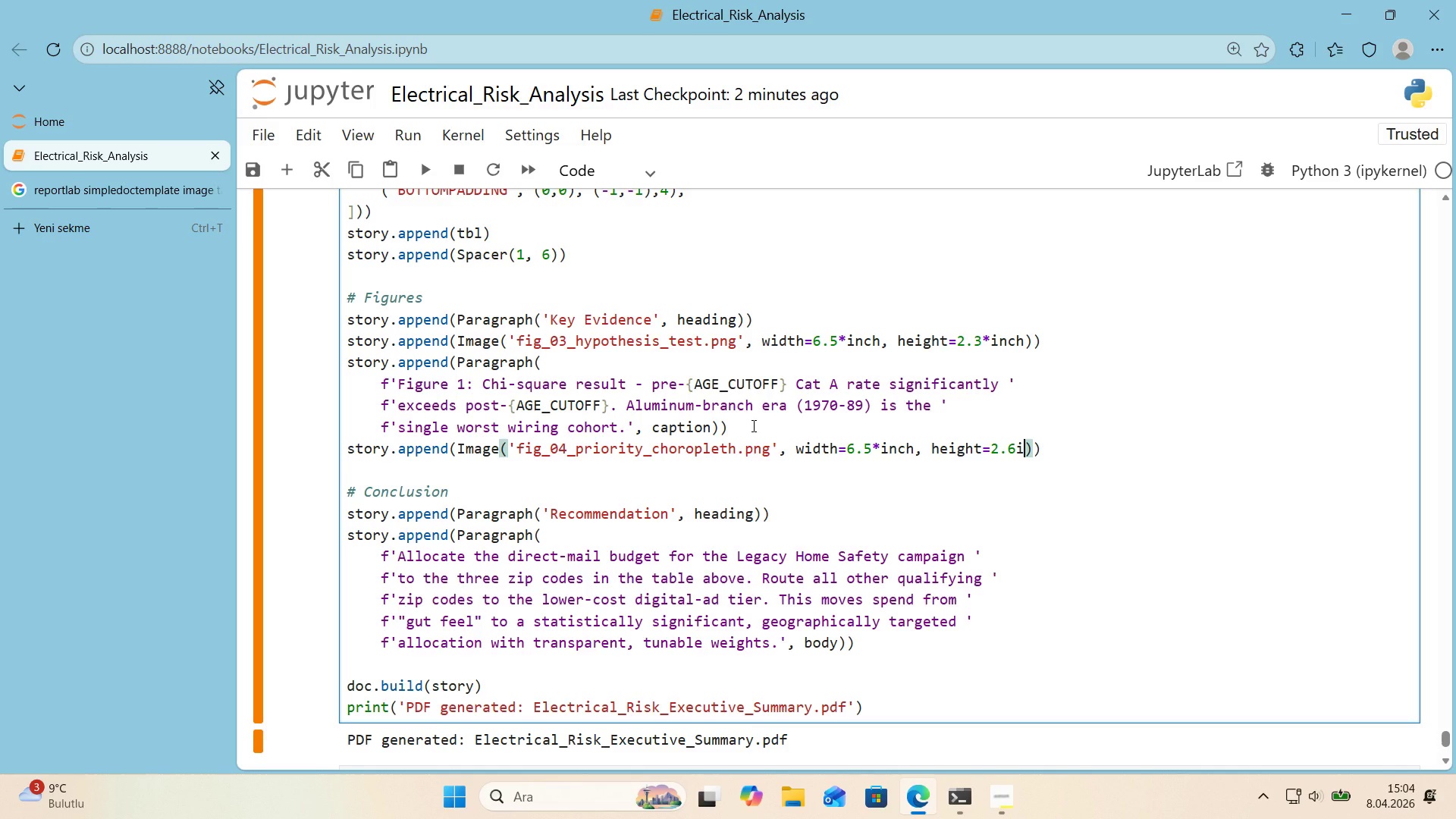 
key(ArrowLeft)
 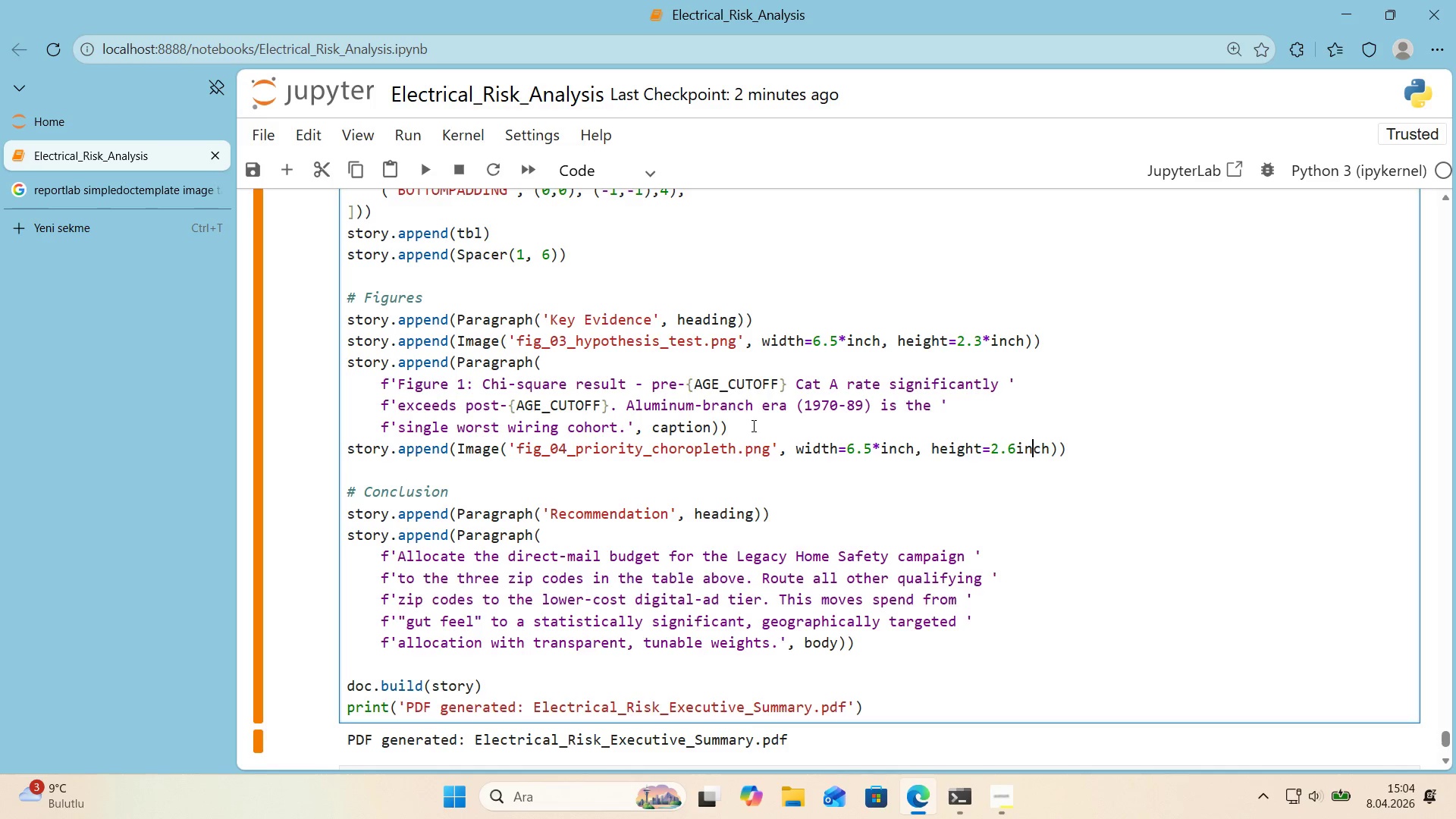 
key(ArrowLeft)
 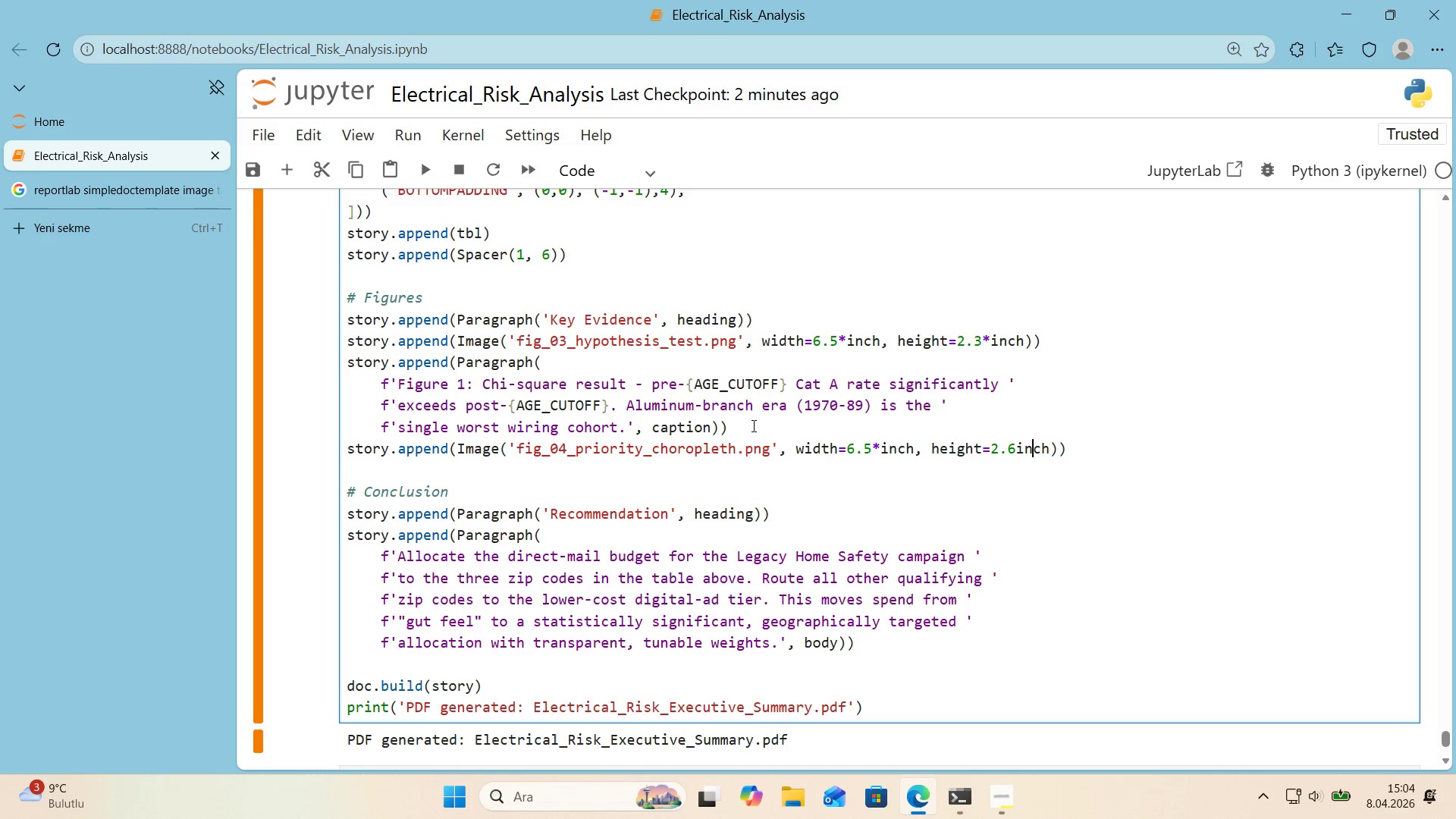 
key(ArrowLeft)
 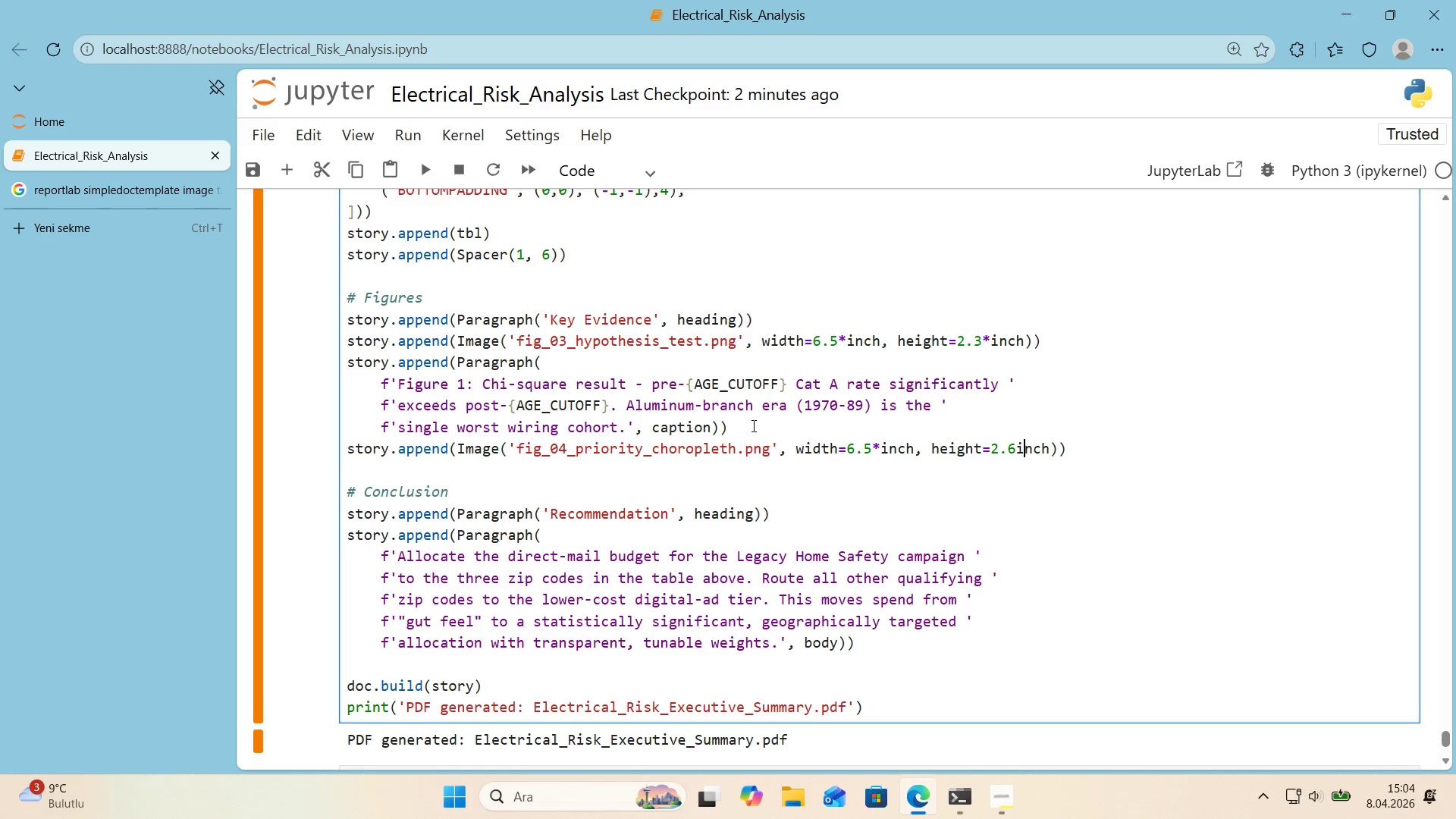 
key(ArrowLeft)
 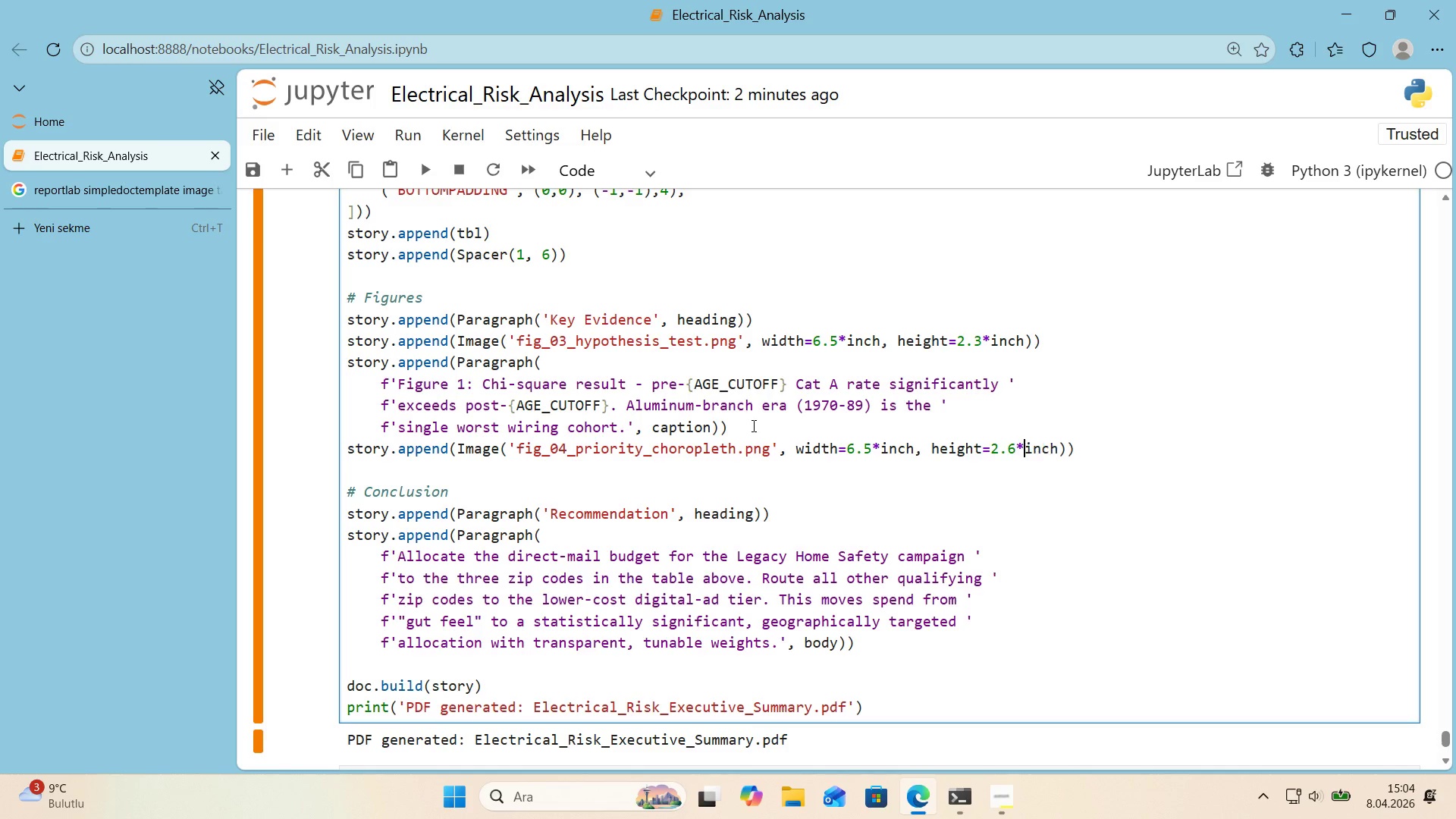 
key(NumpadMultiply)
 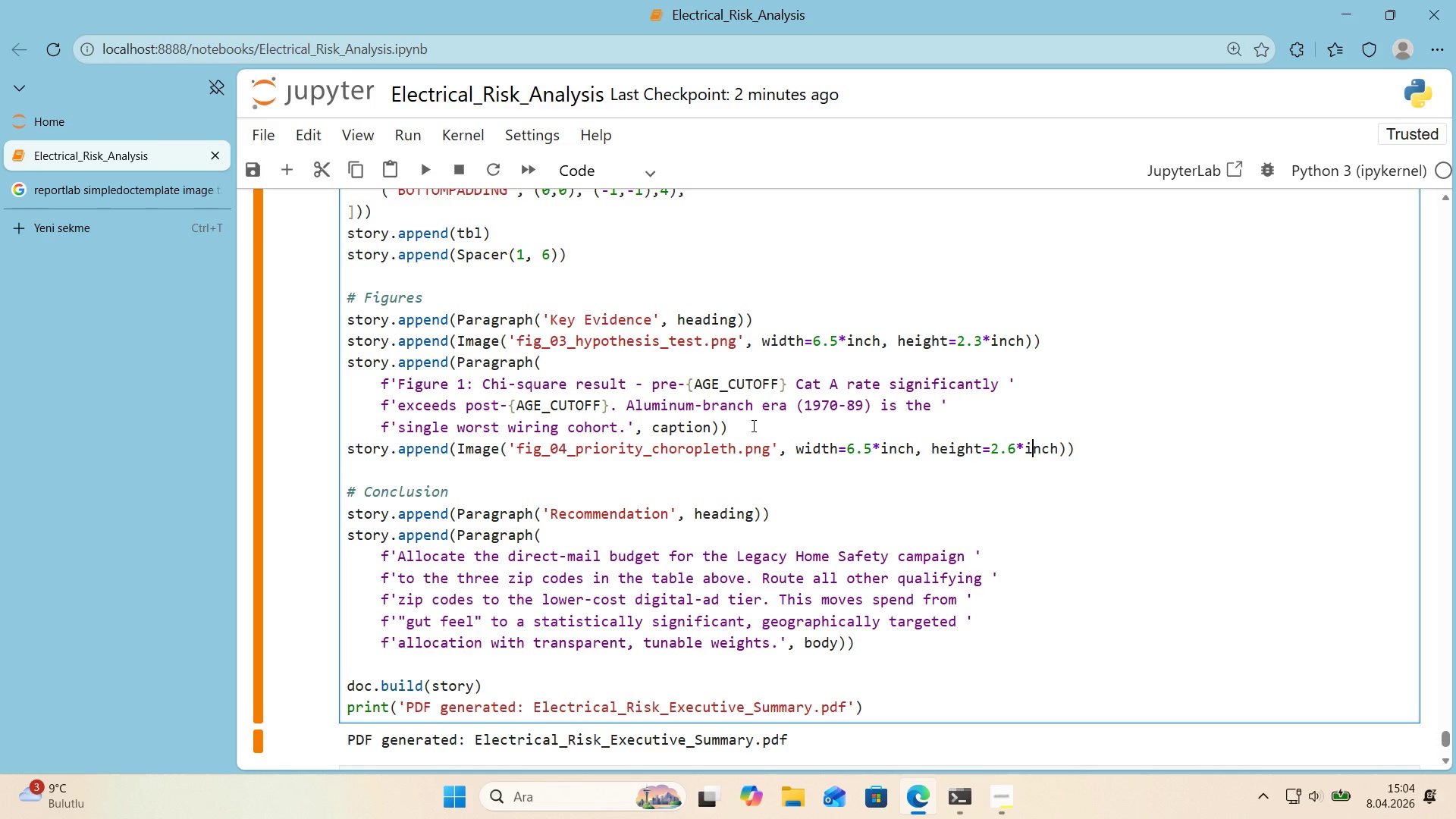 
key(ArrowRight)
 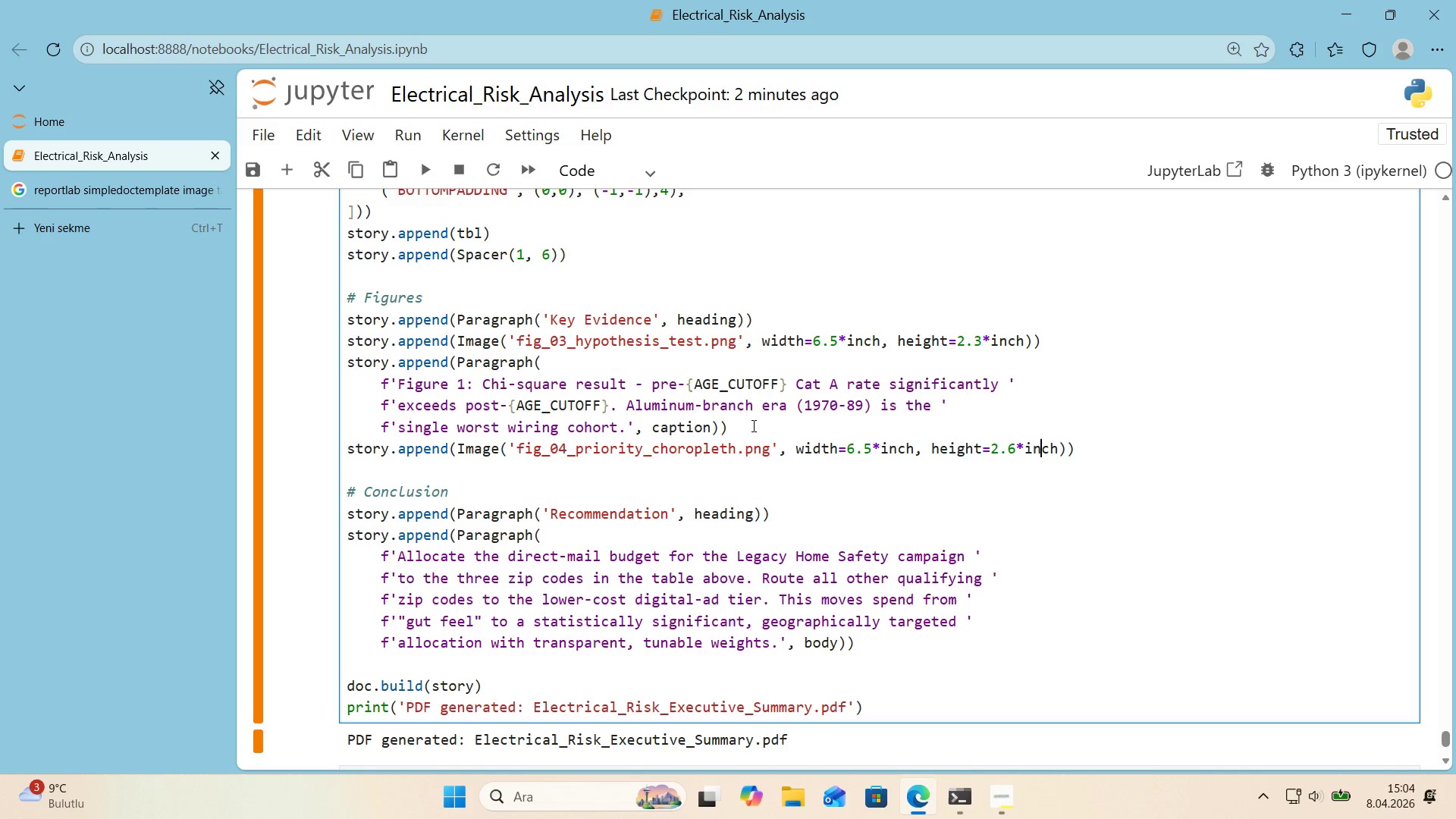 
key(ArrowRight)
 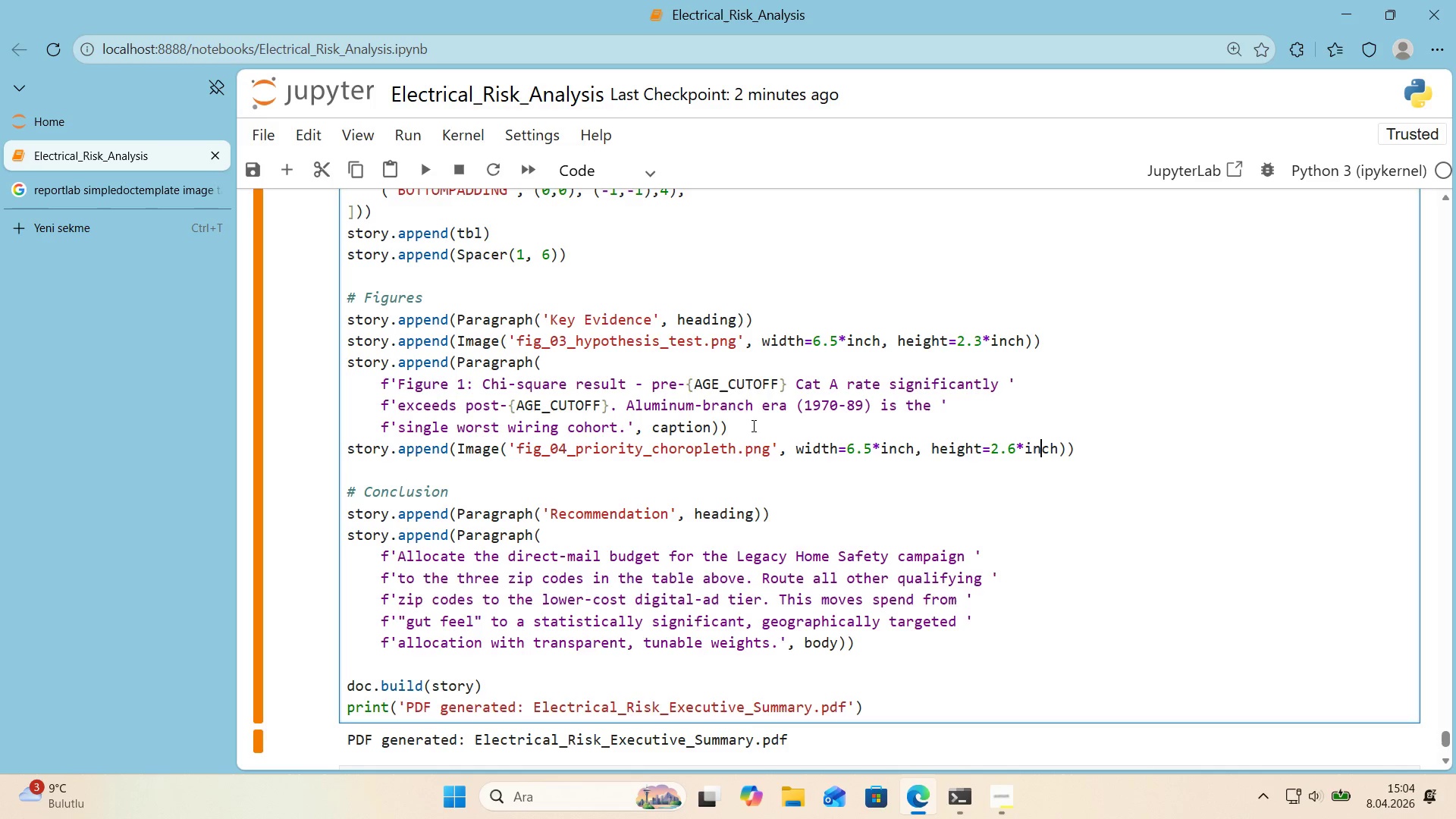 
key(ArrowRight)
 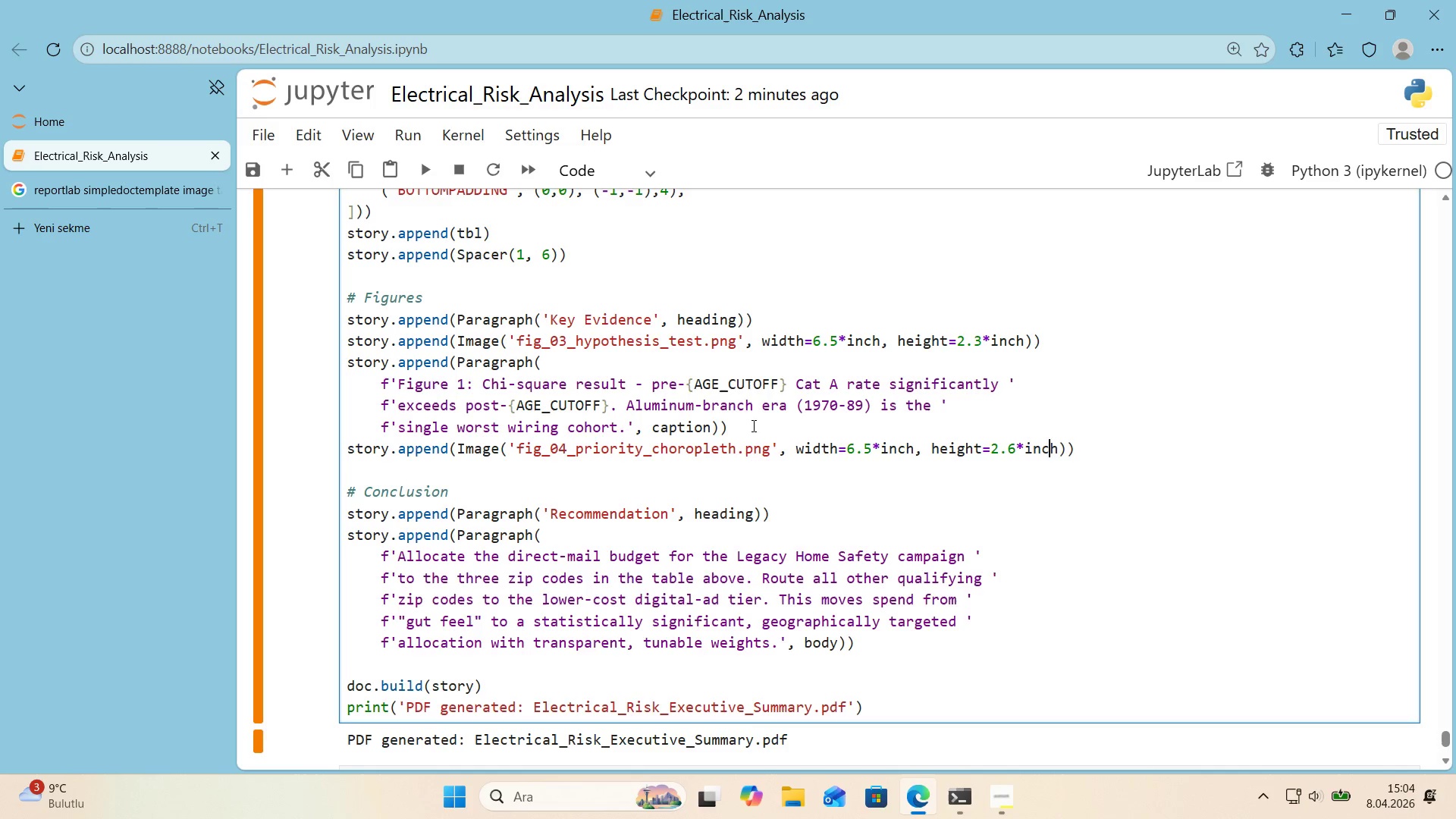 
key(ArrowRight)
 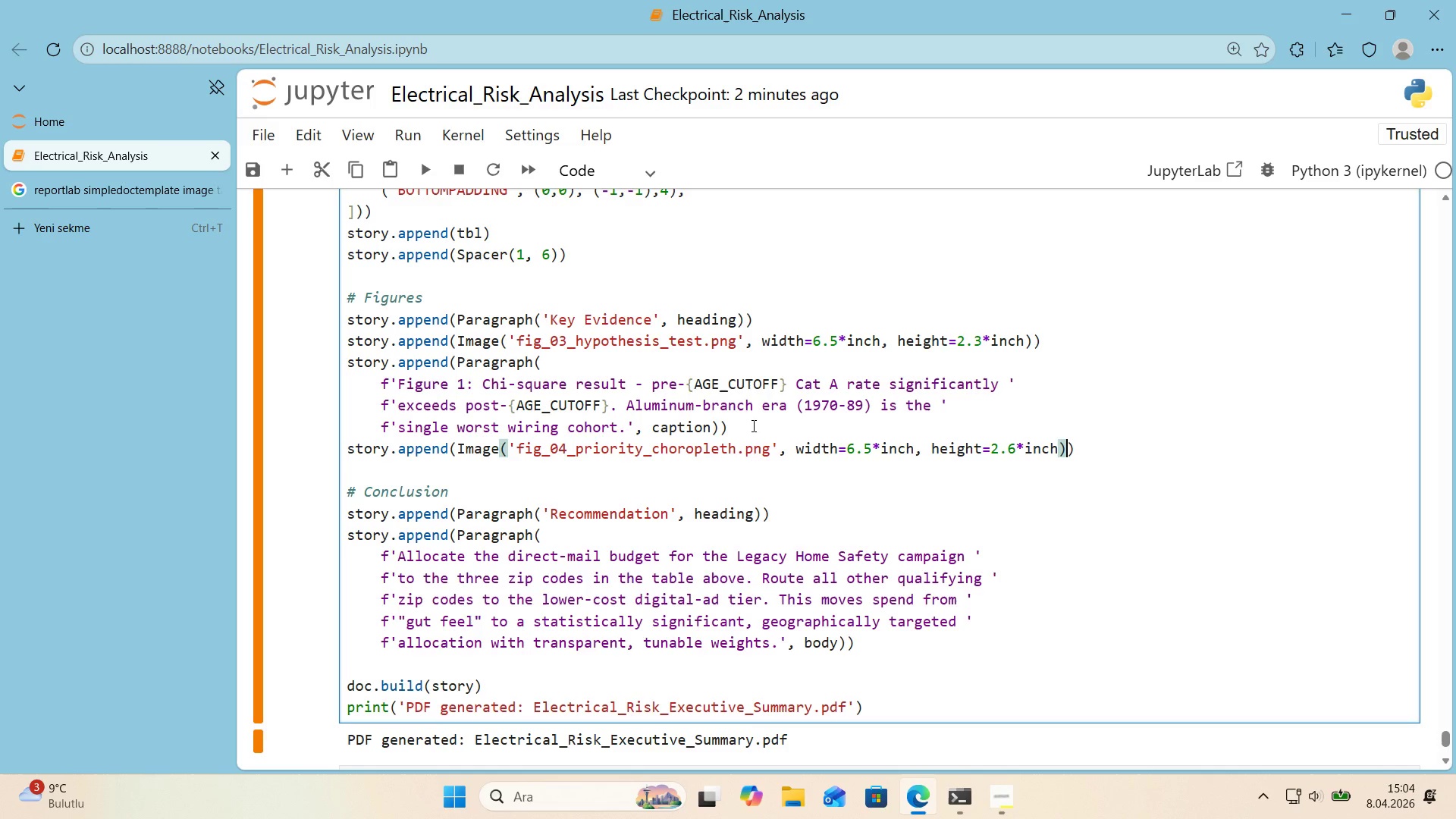 
key(ArrowRight)
 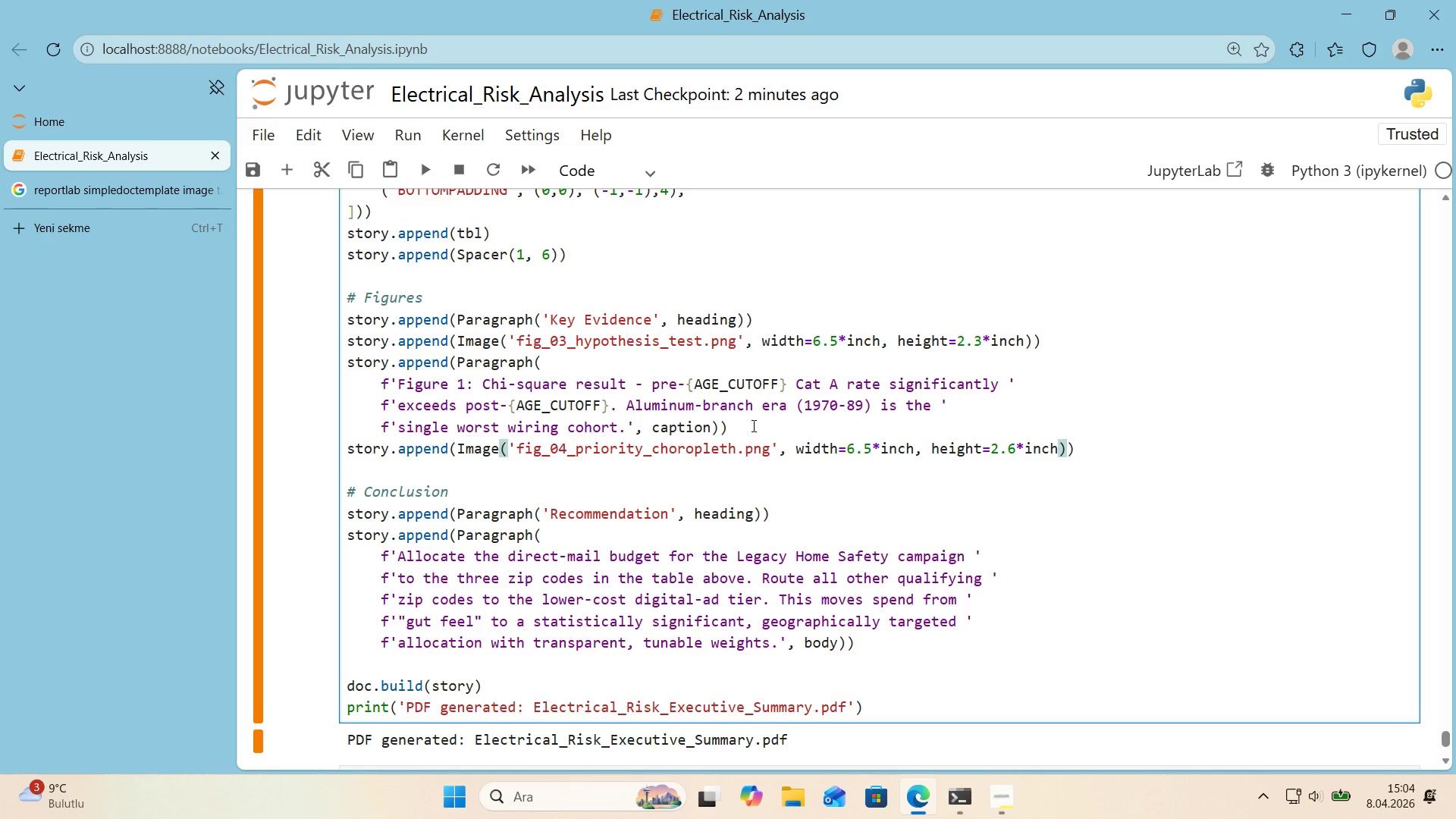 
key(ArrowRight)
 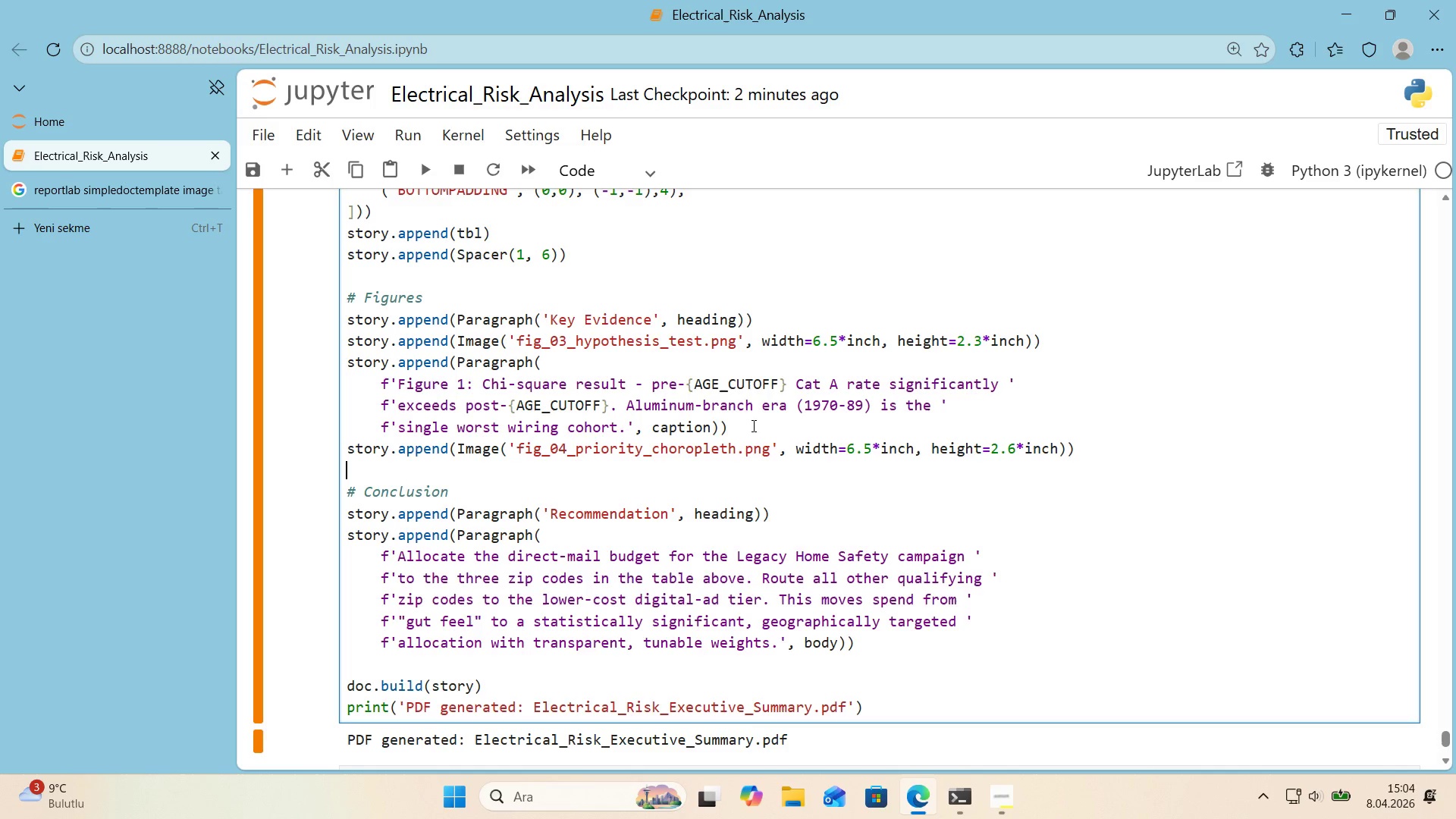 
key(ArrowRight)
 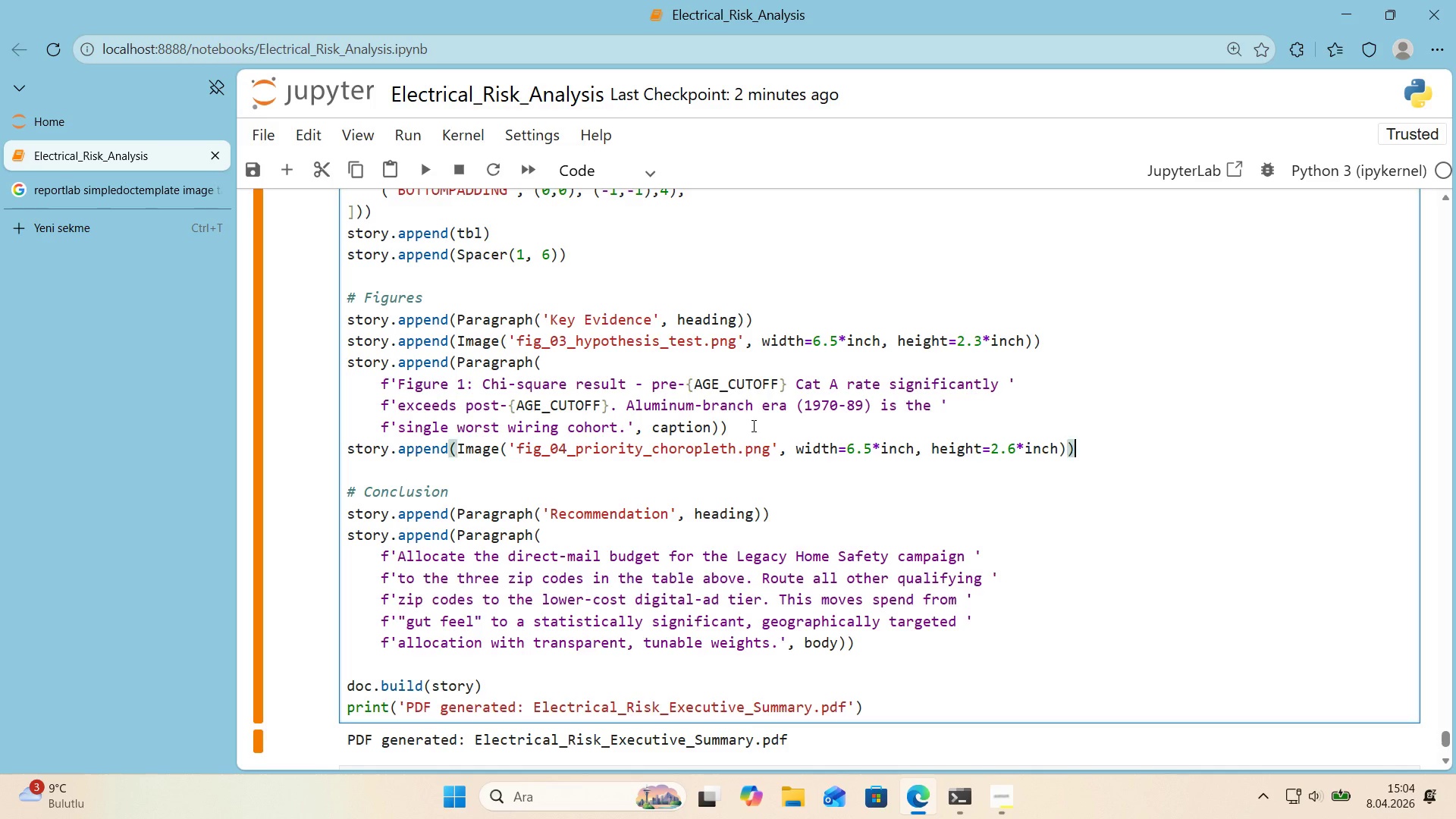 
key(ArrowLeft)
 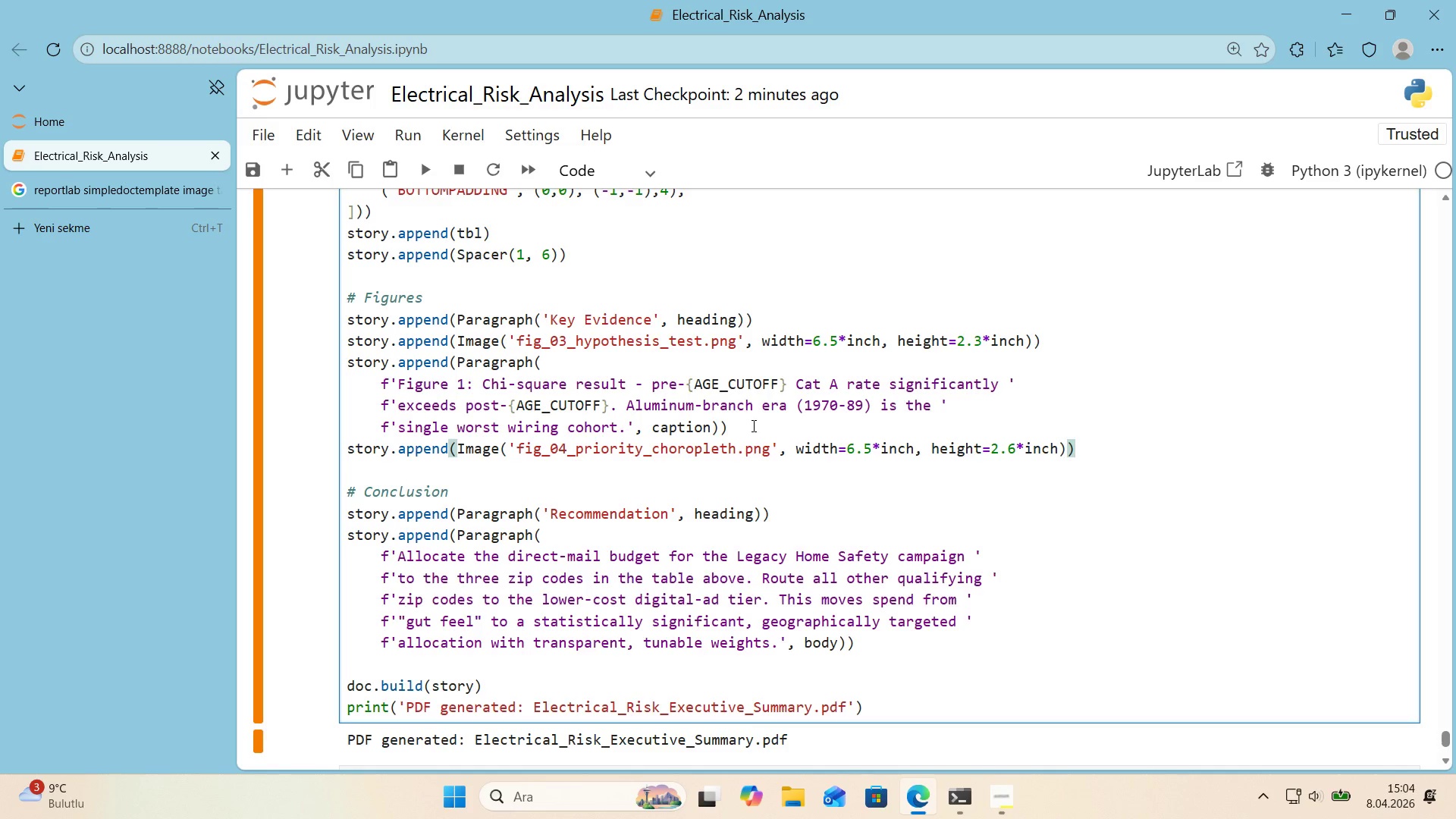 
key(Enter)
 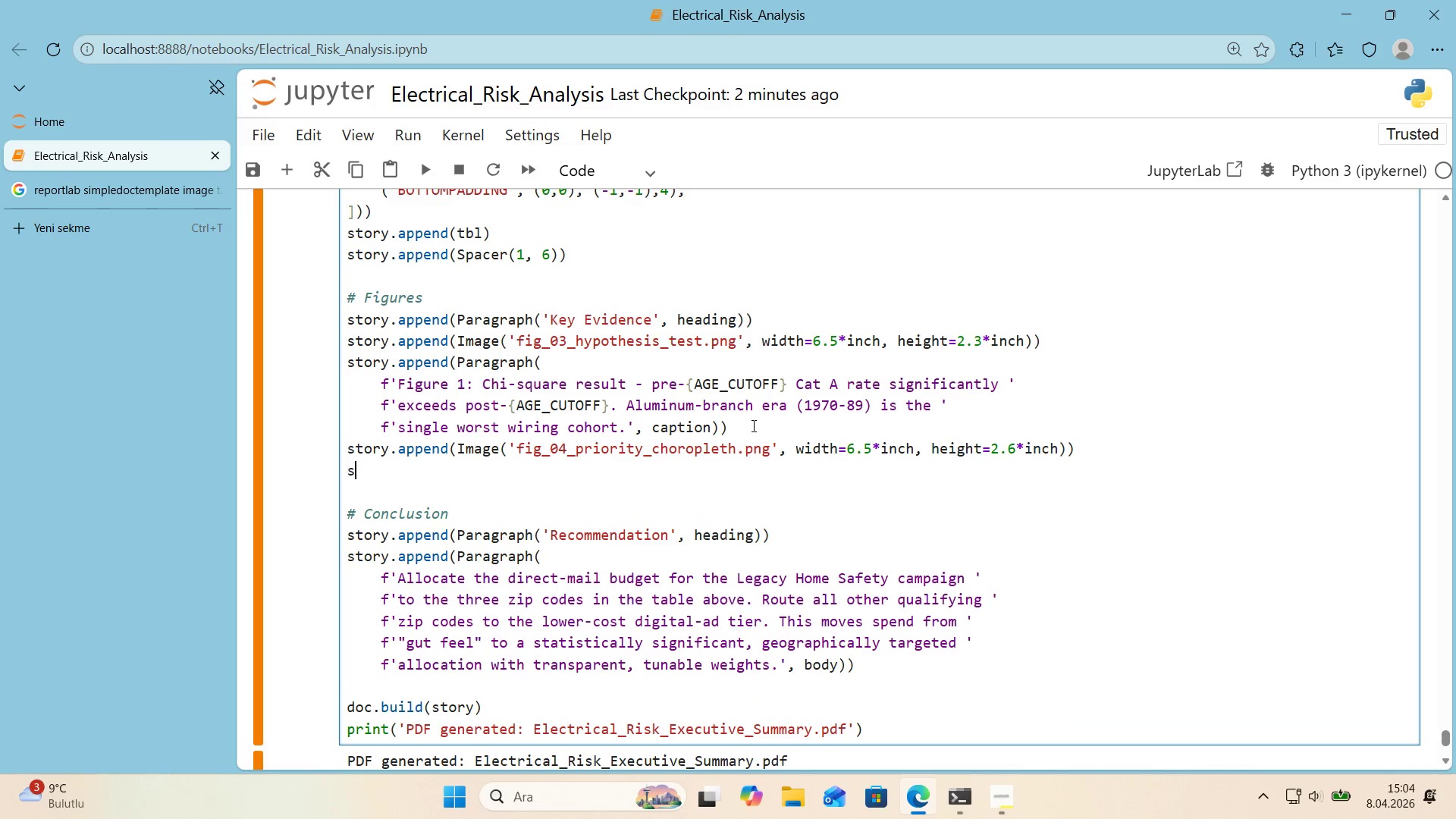 
type(story.append*()
 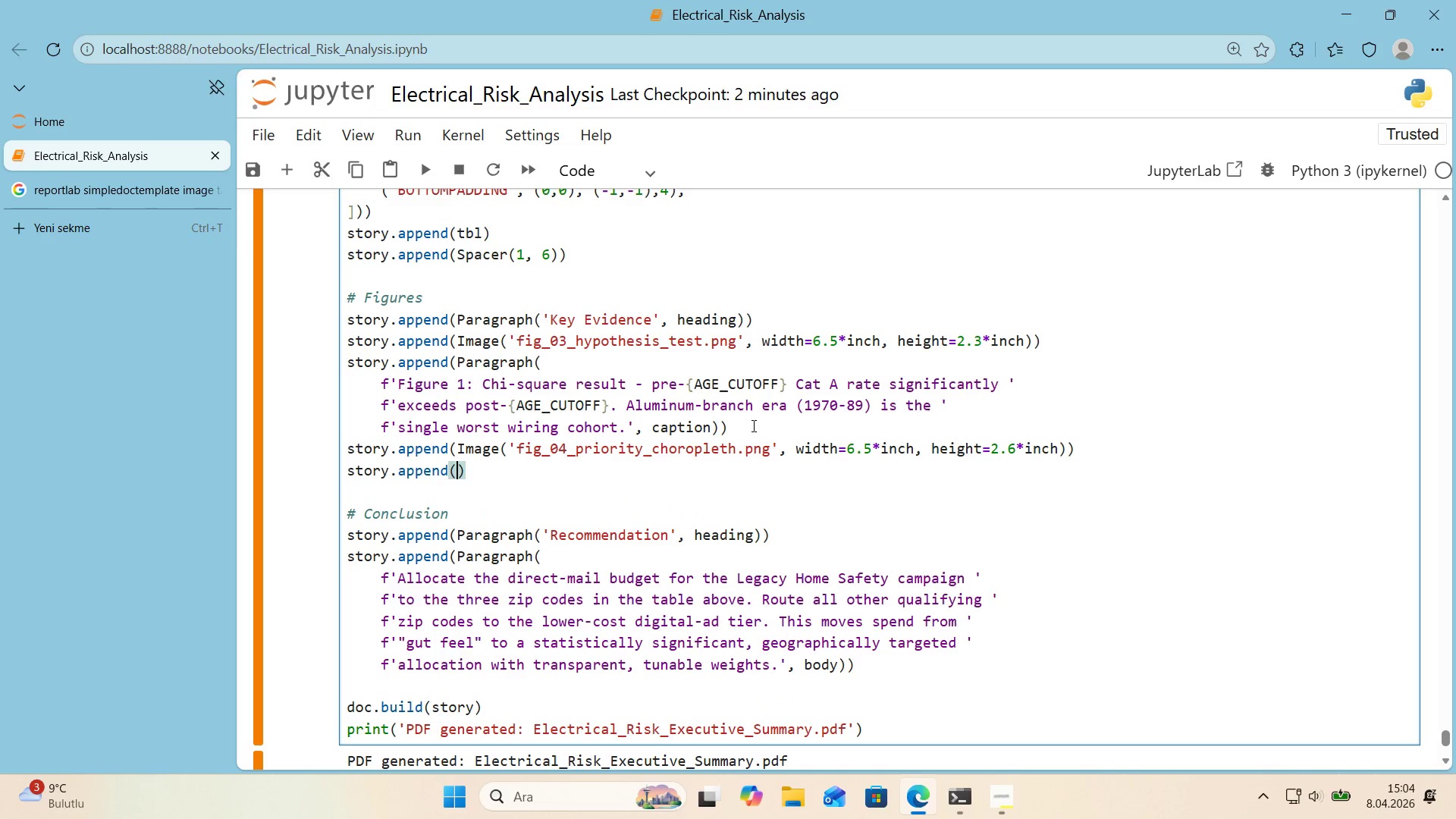 
 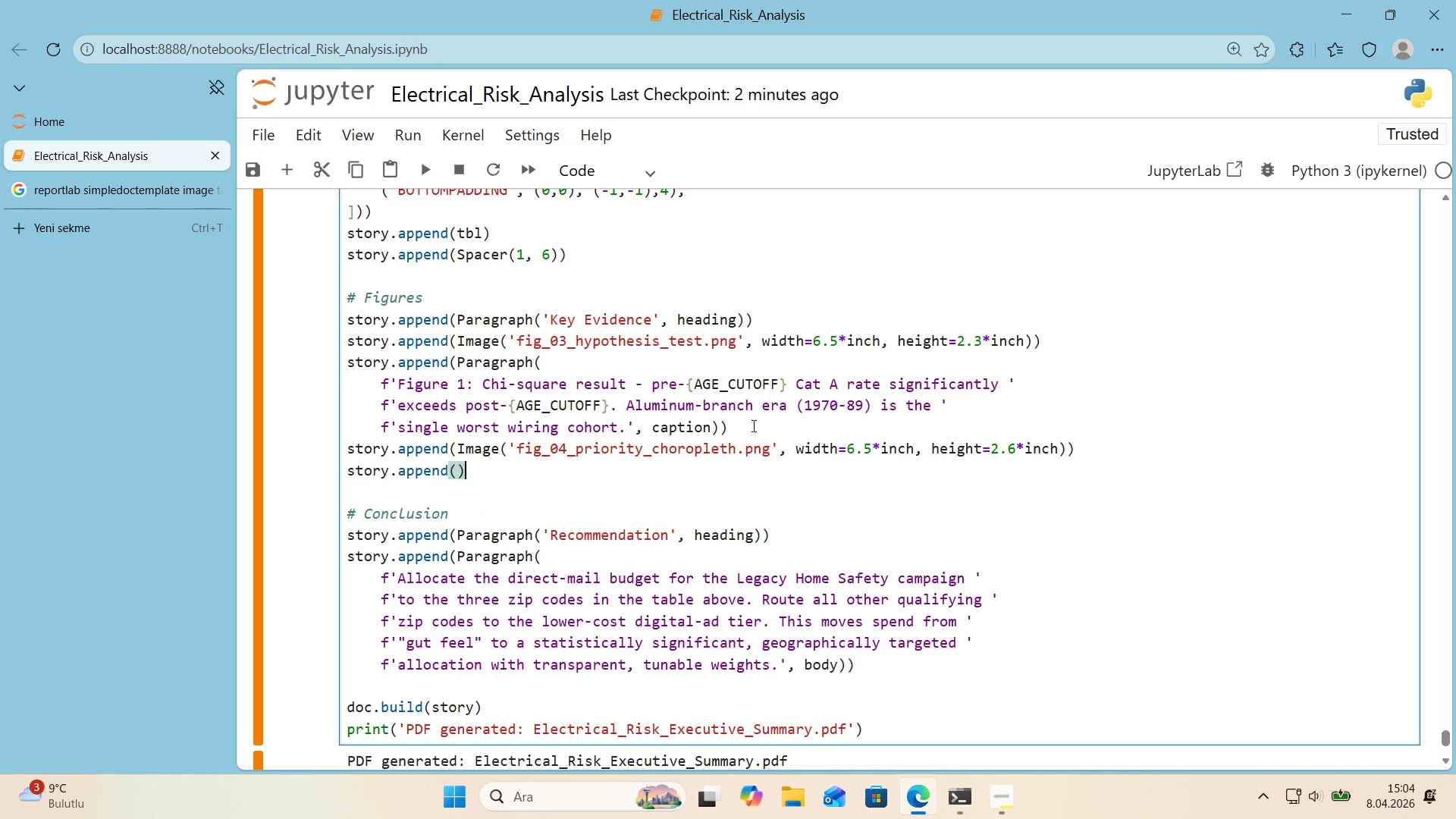 
key(ArrowLeft)
 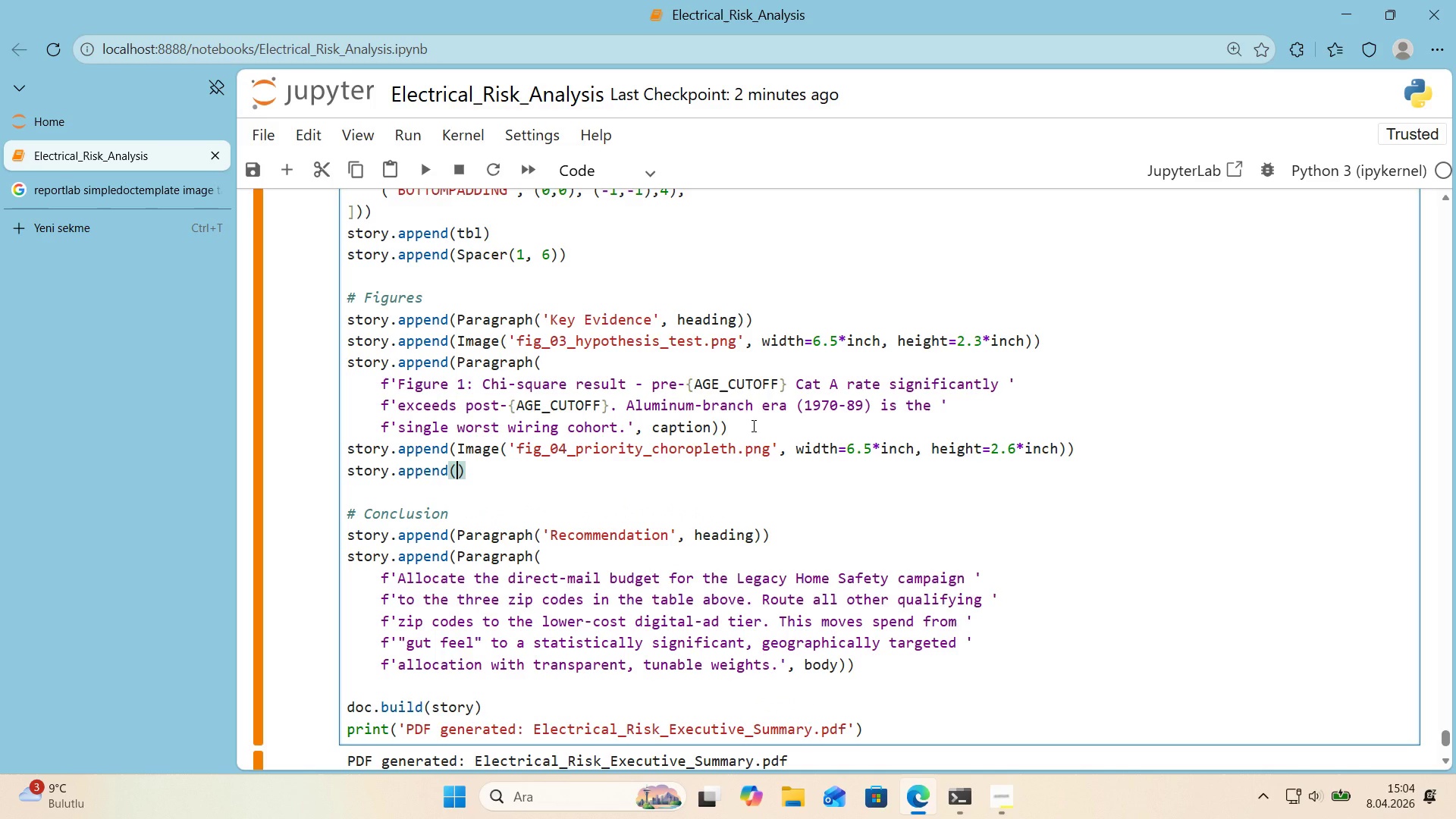 
type(Paragraph*()
 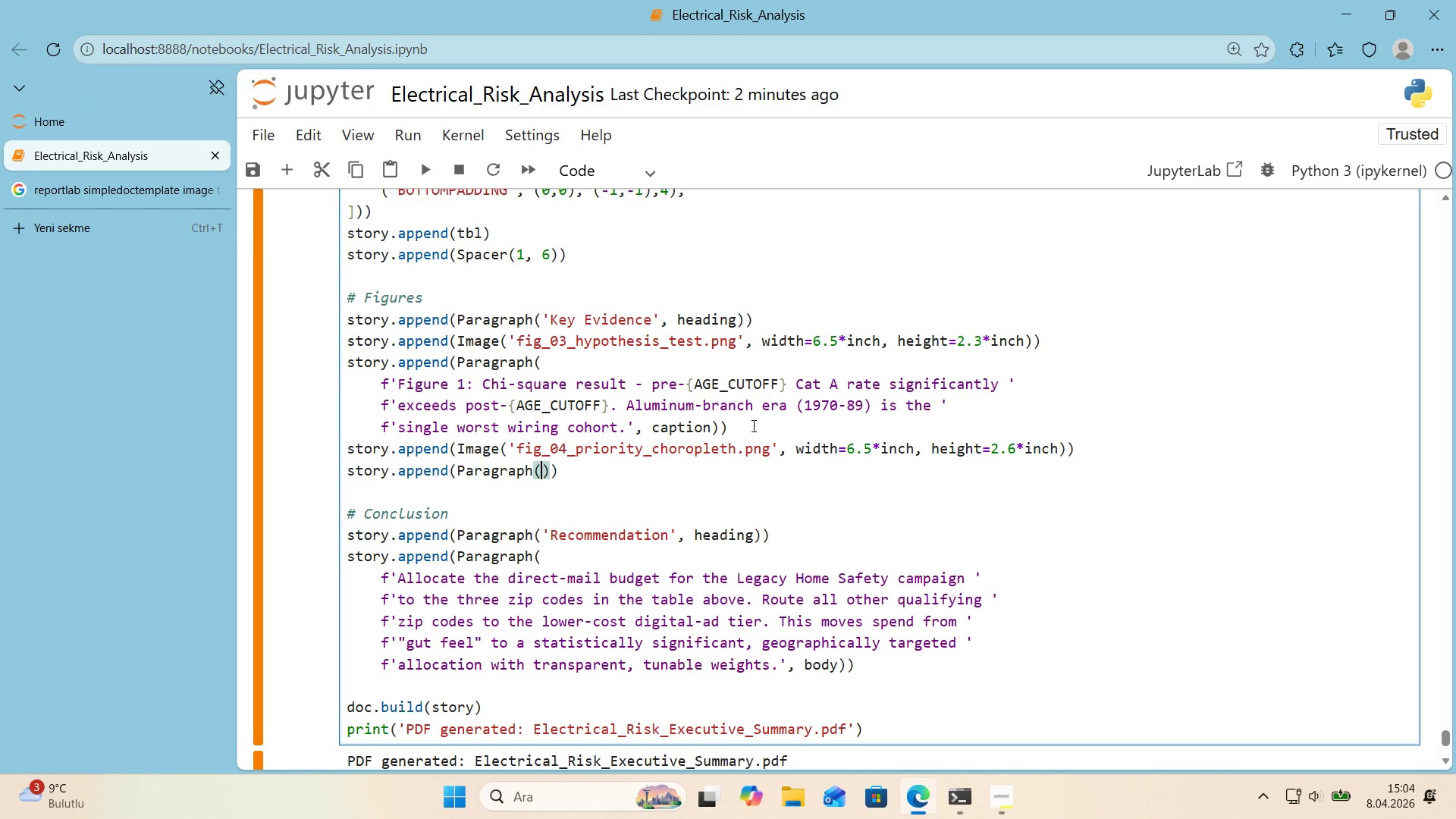 
 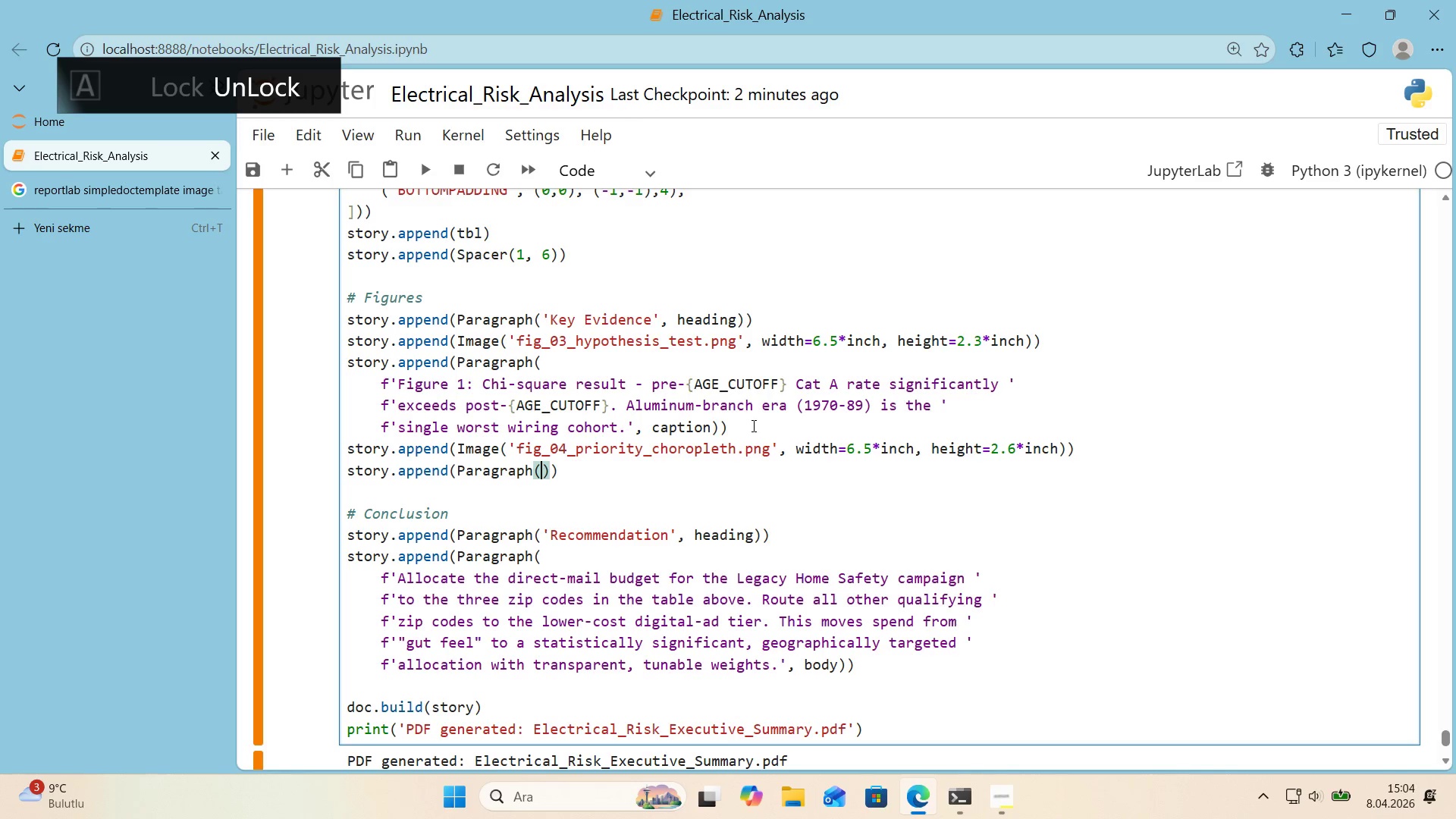 
key(ArrowLeft)
 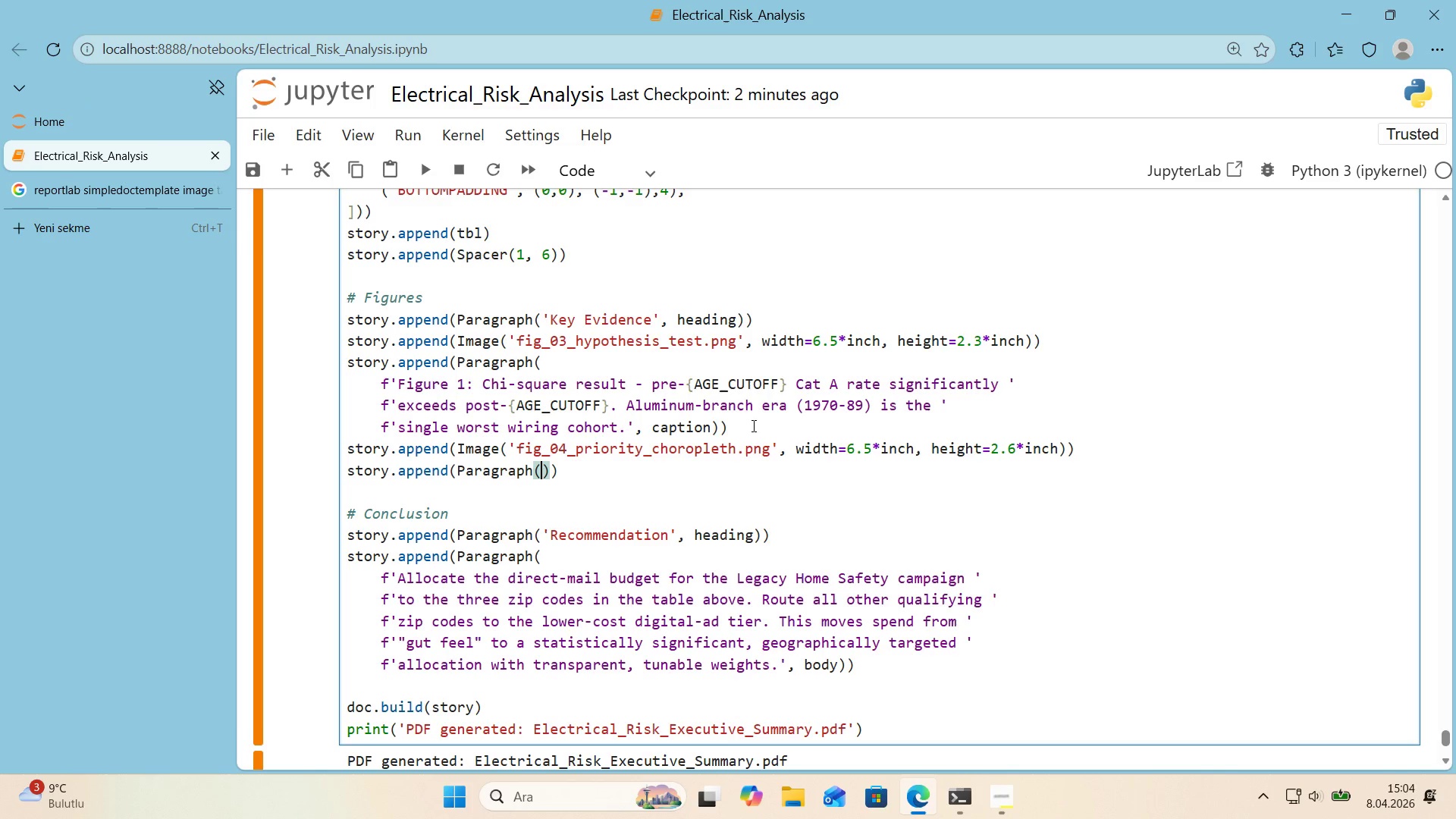 
type(@@)
 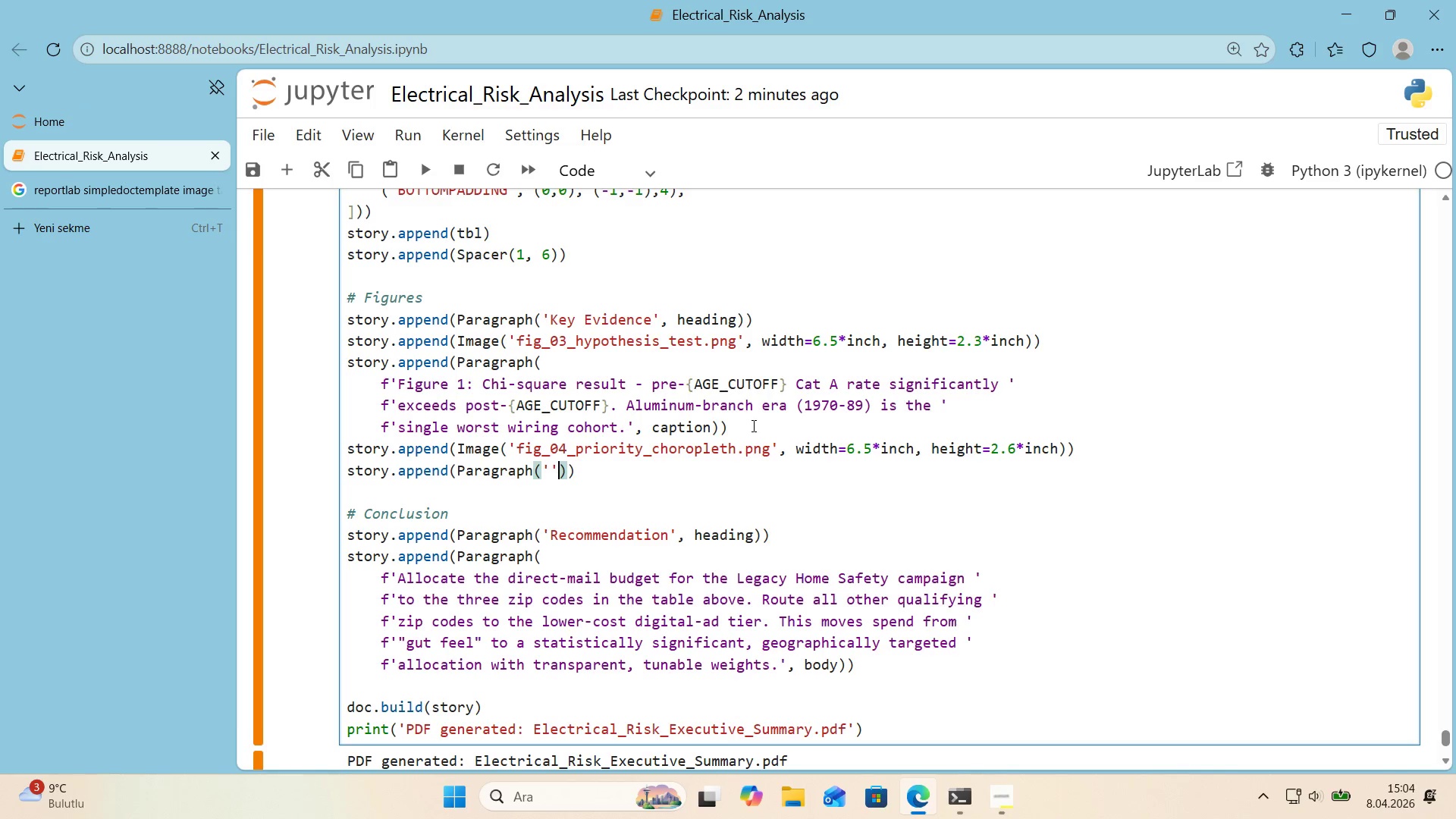 
key(ArrowLeft)
 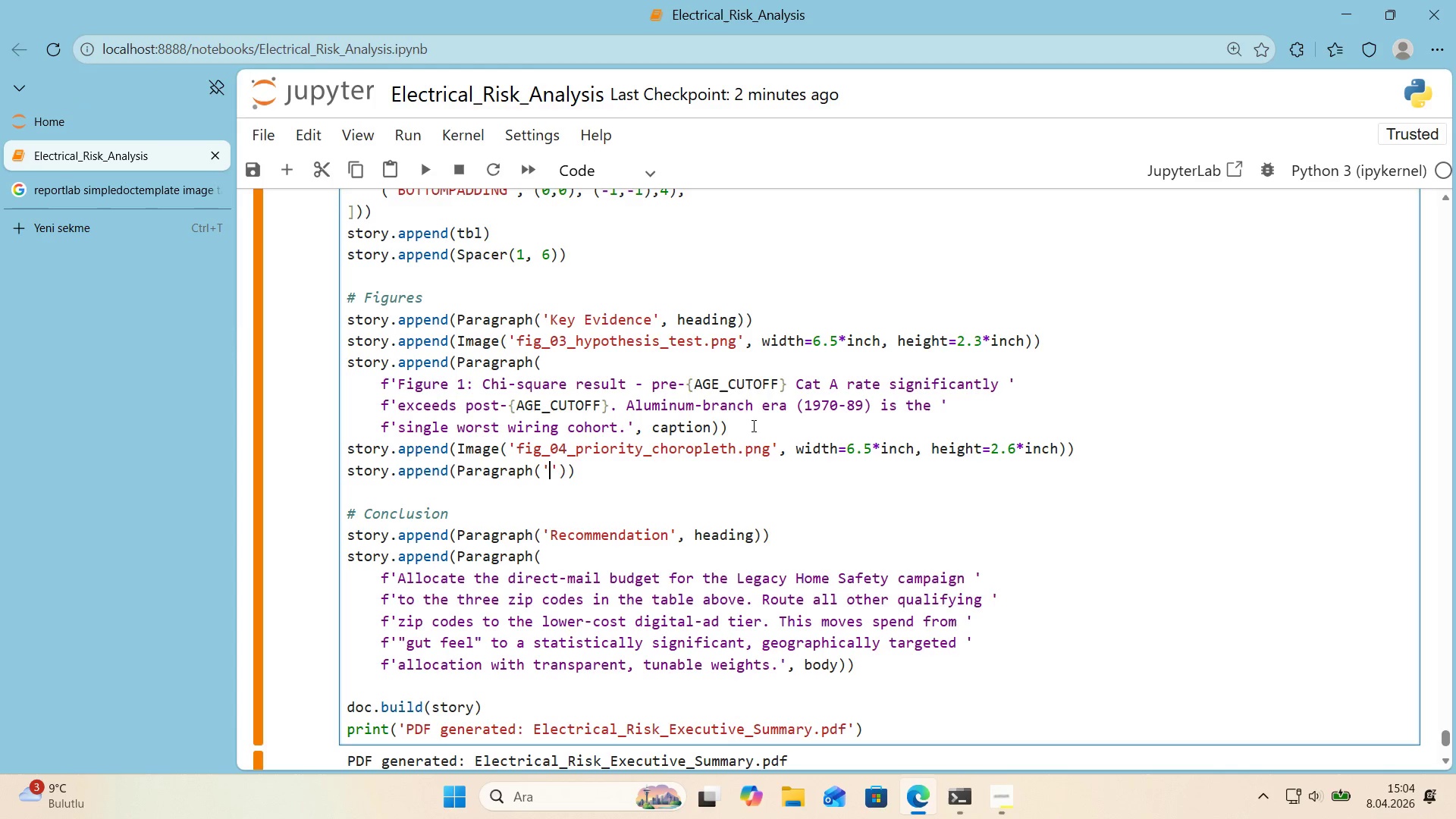 
type(F'gure 2> Z'p C)
key(Backspace)
key(Backspace)
type(-code choropleth of compos'te)
 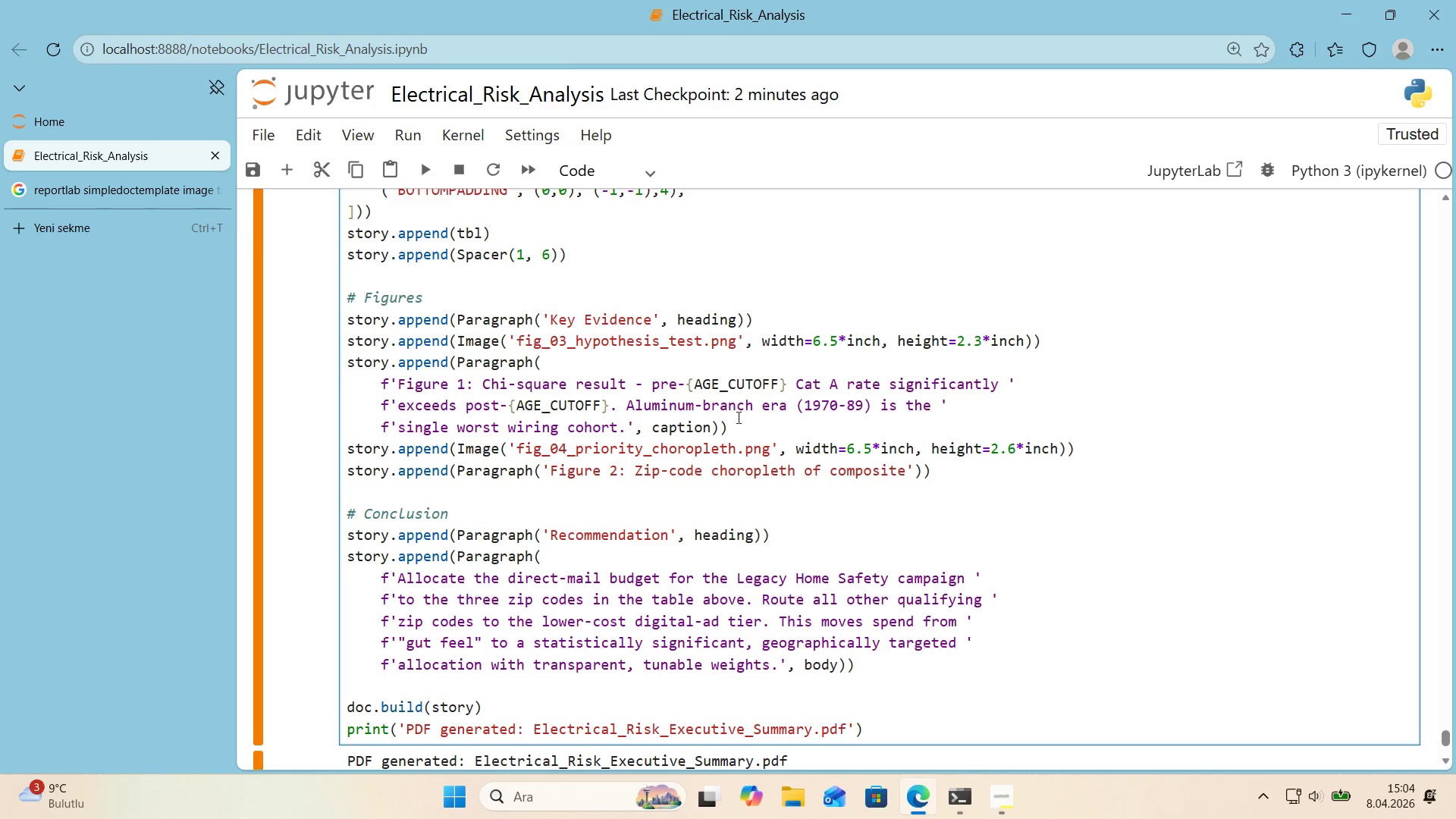 
scroll: coordinate [725, 416], scroll_direction: down, amount: 1.0
 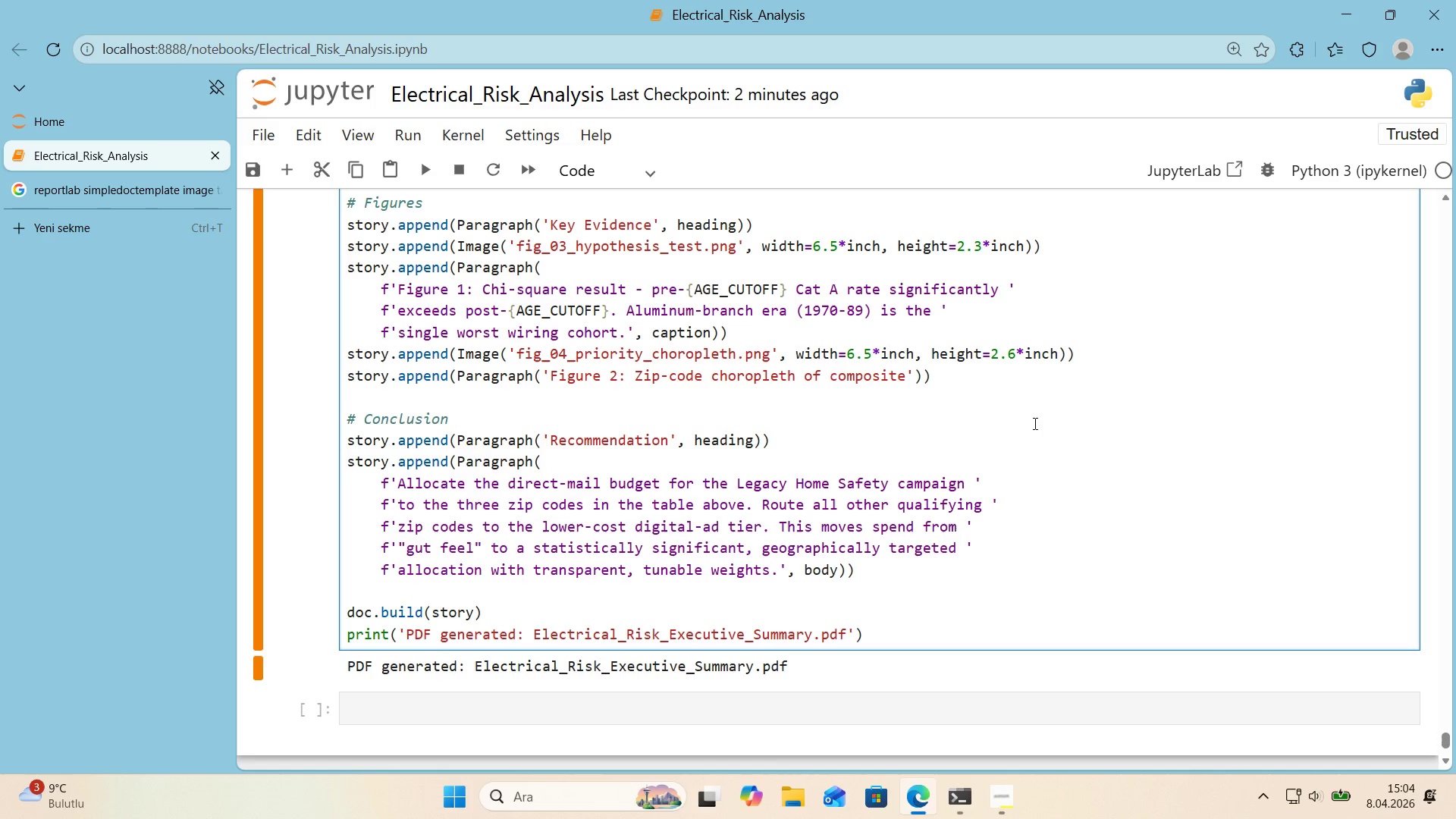 
wait(6.73)
 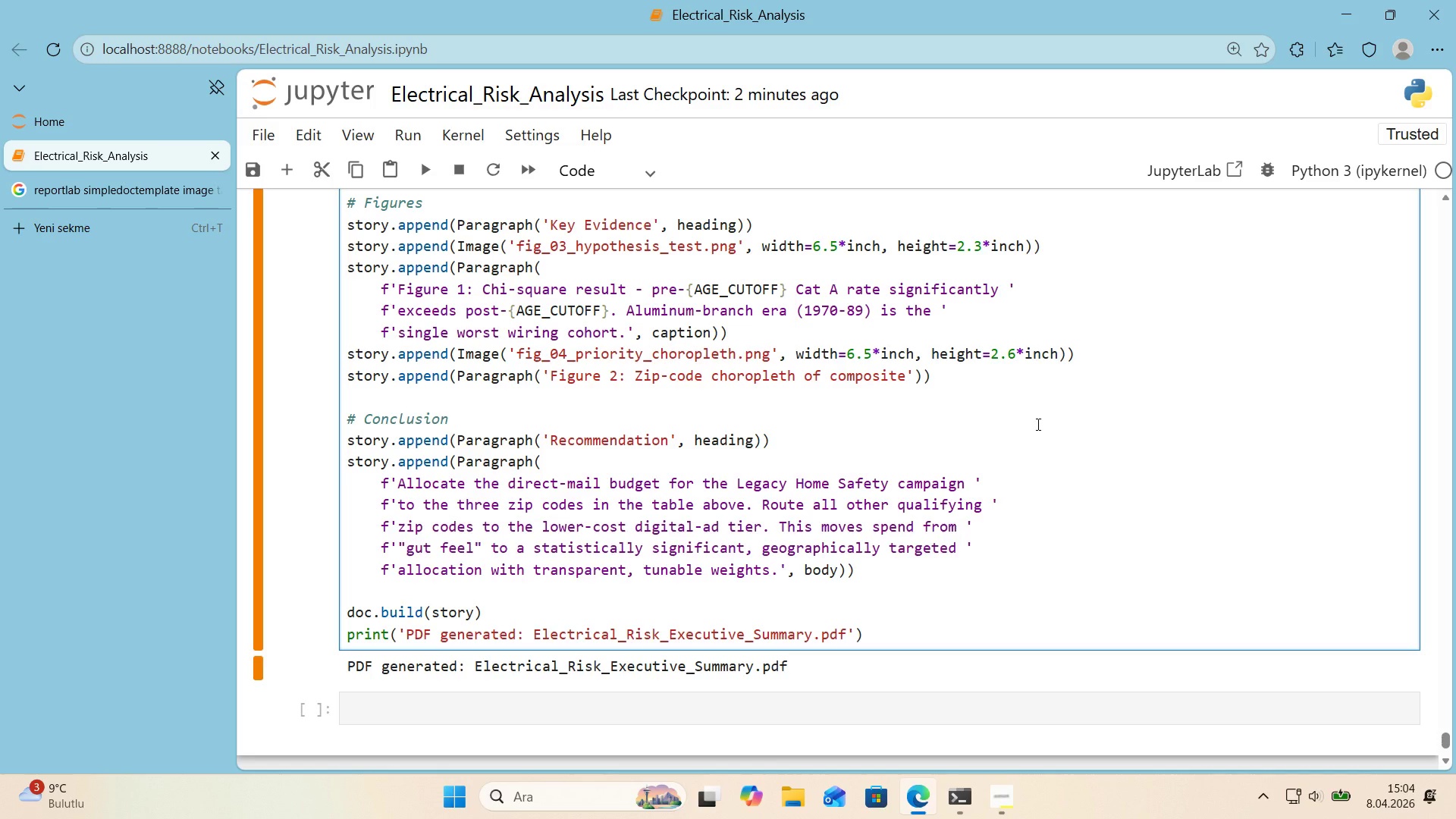 
type( R'sk Score )
 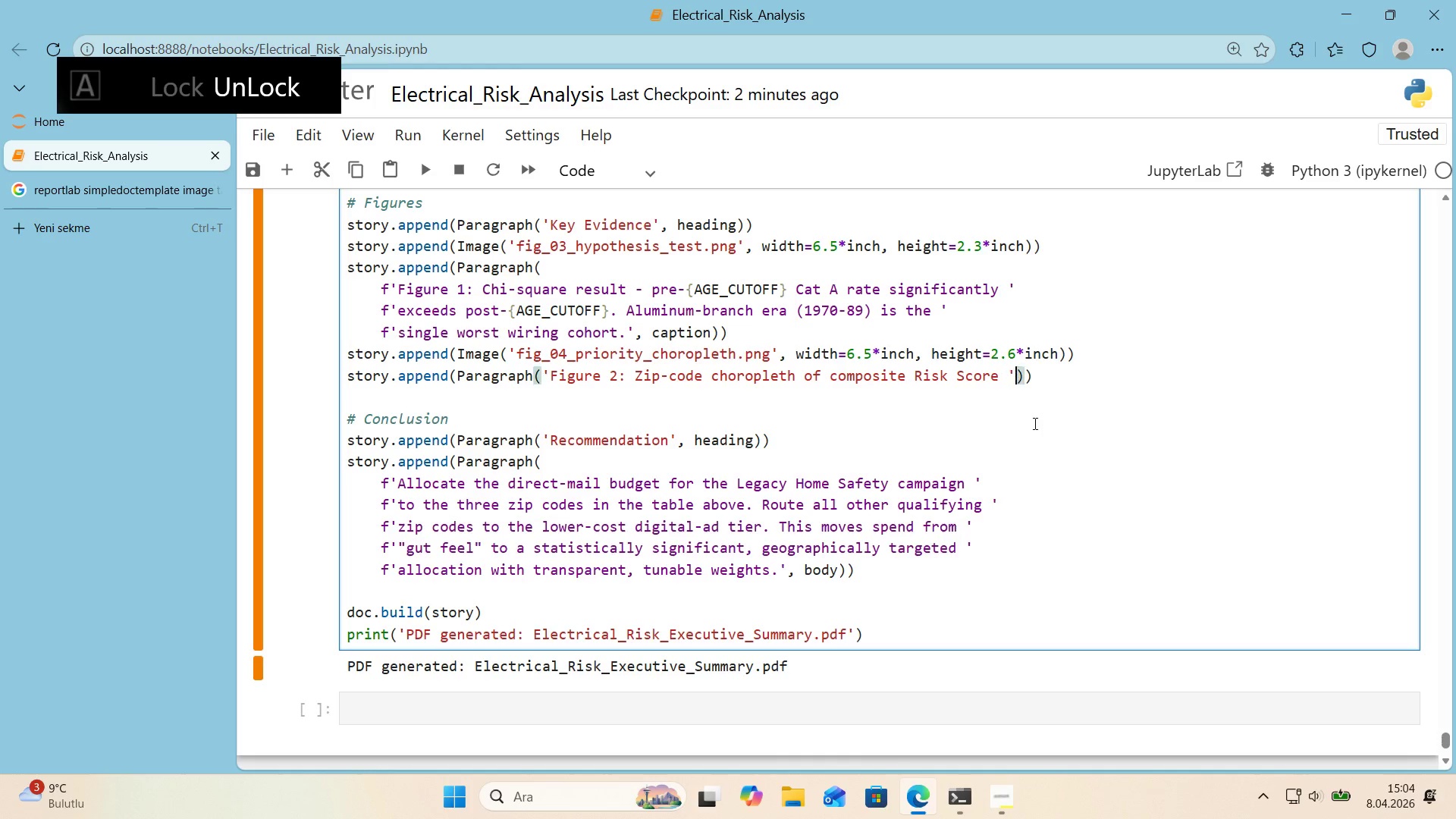 
key(ArrowRight)
 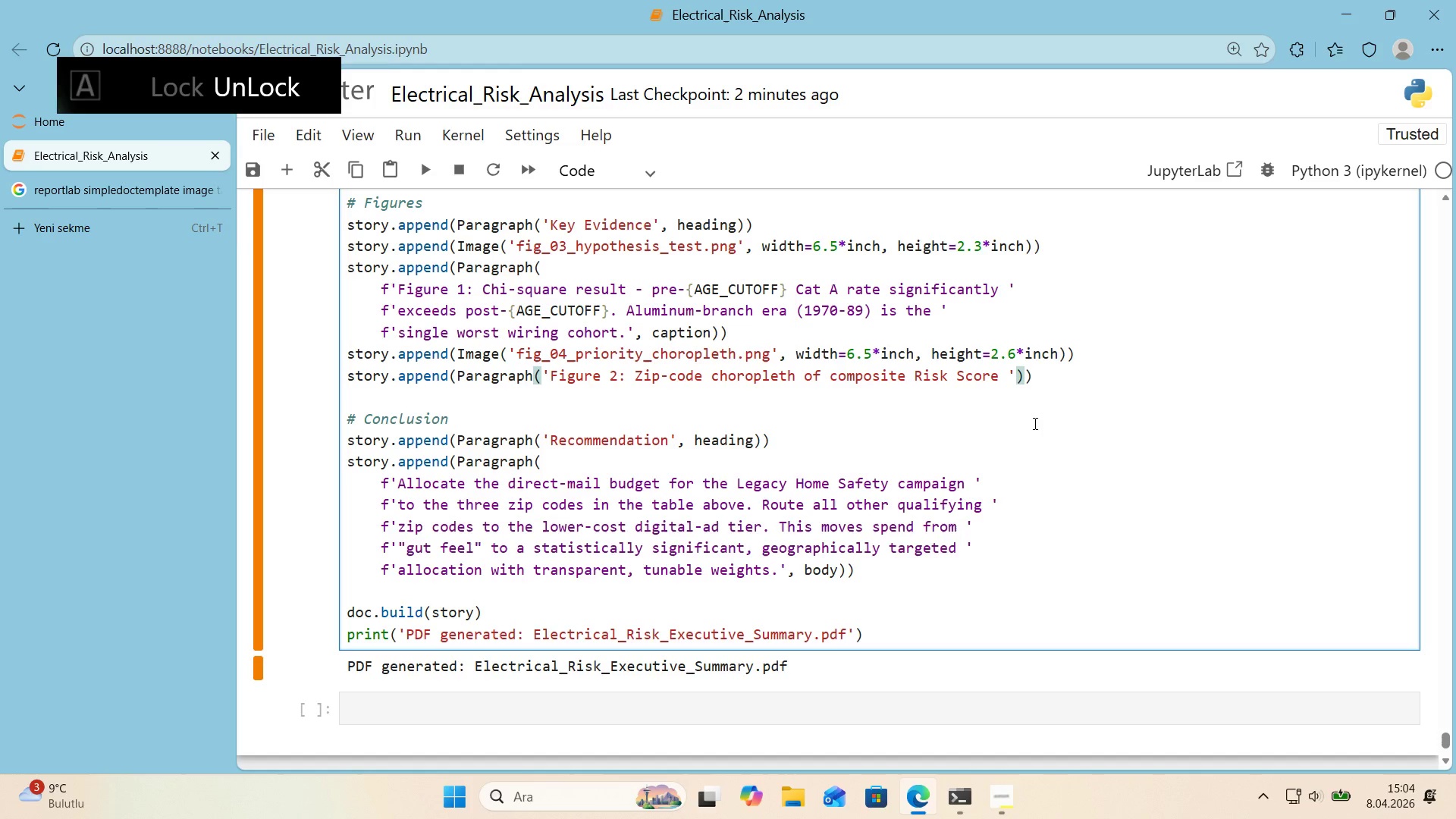 
key(Enter)
 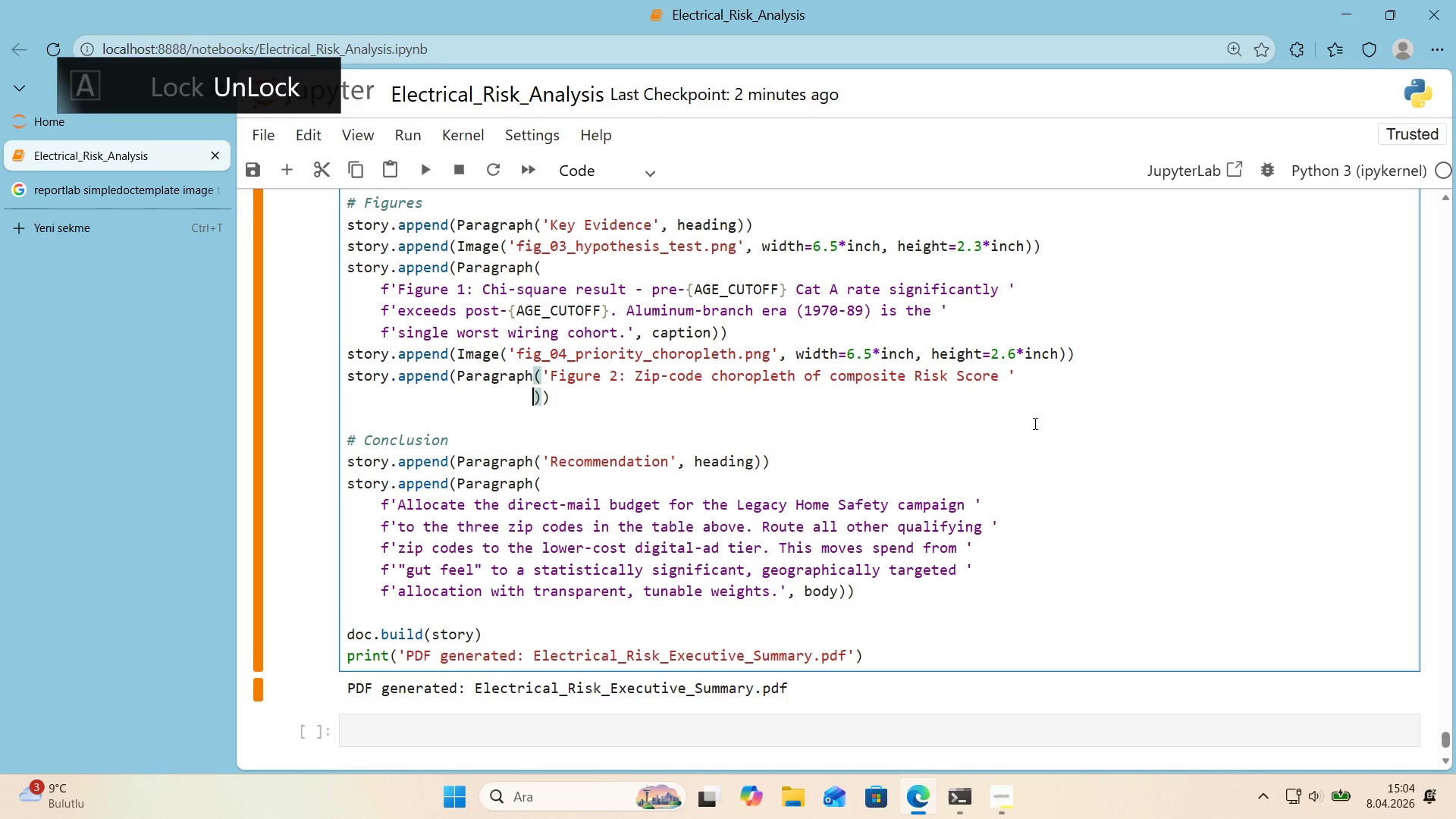 
type(@@)
 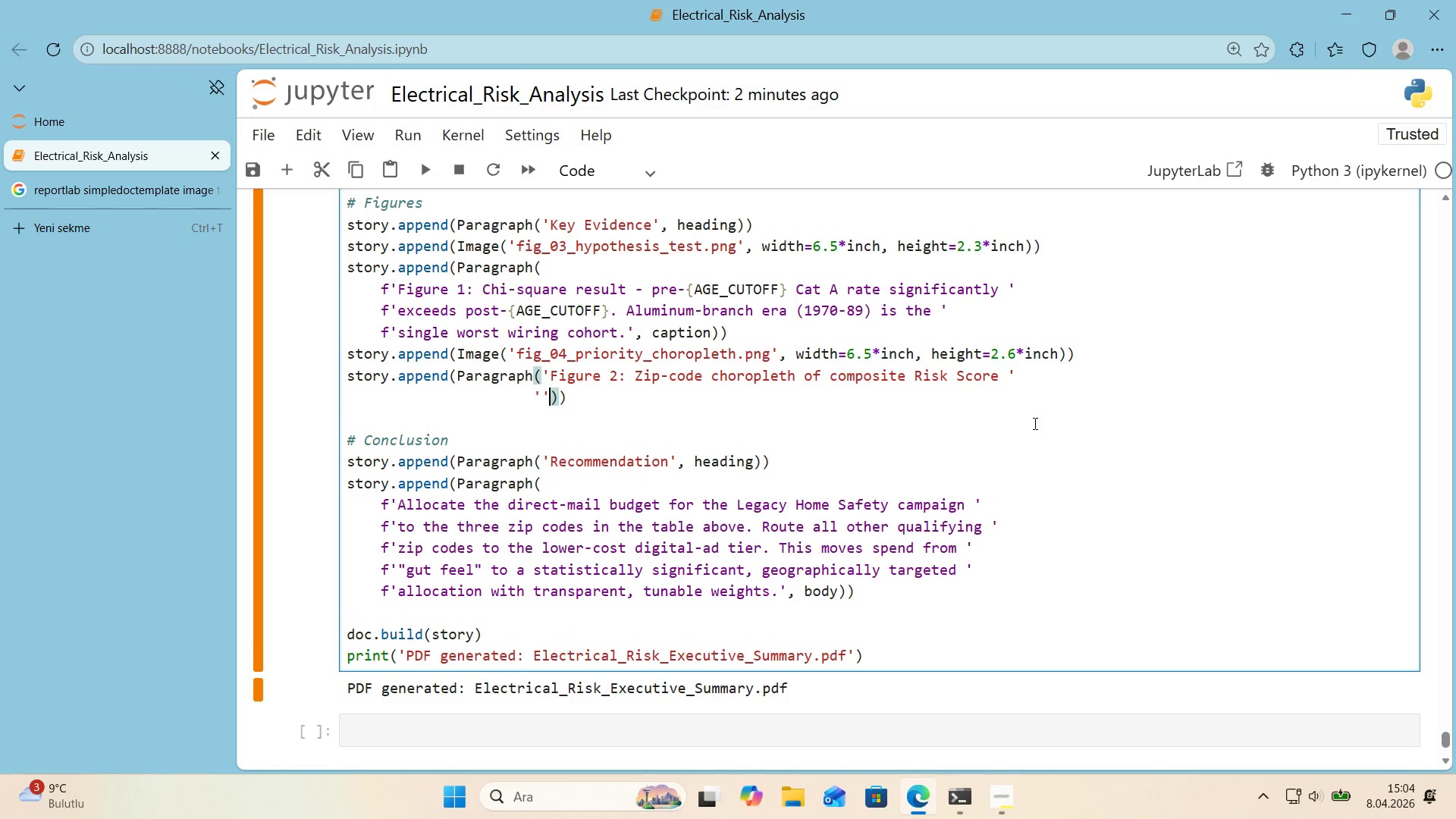 
key(ArrowLeft)
 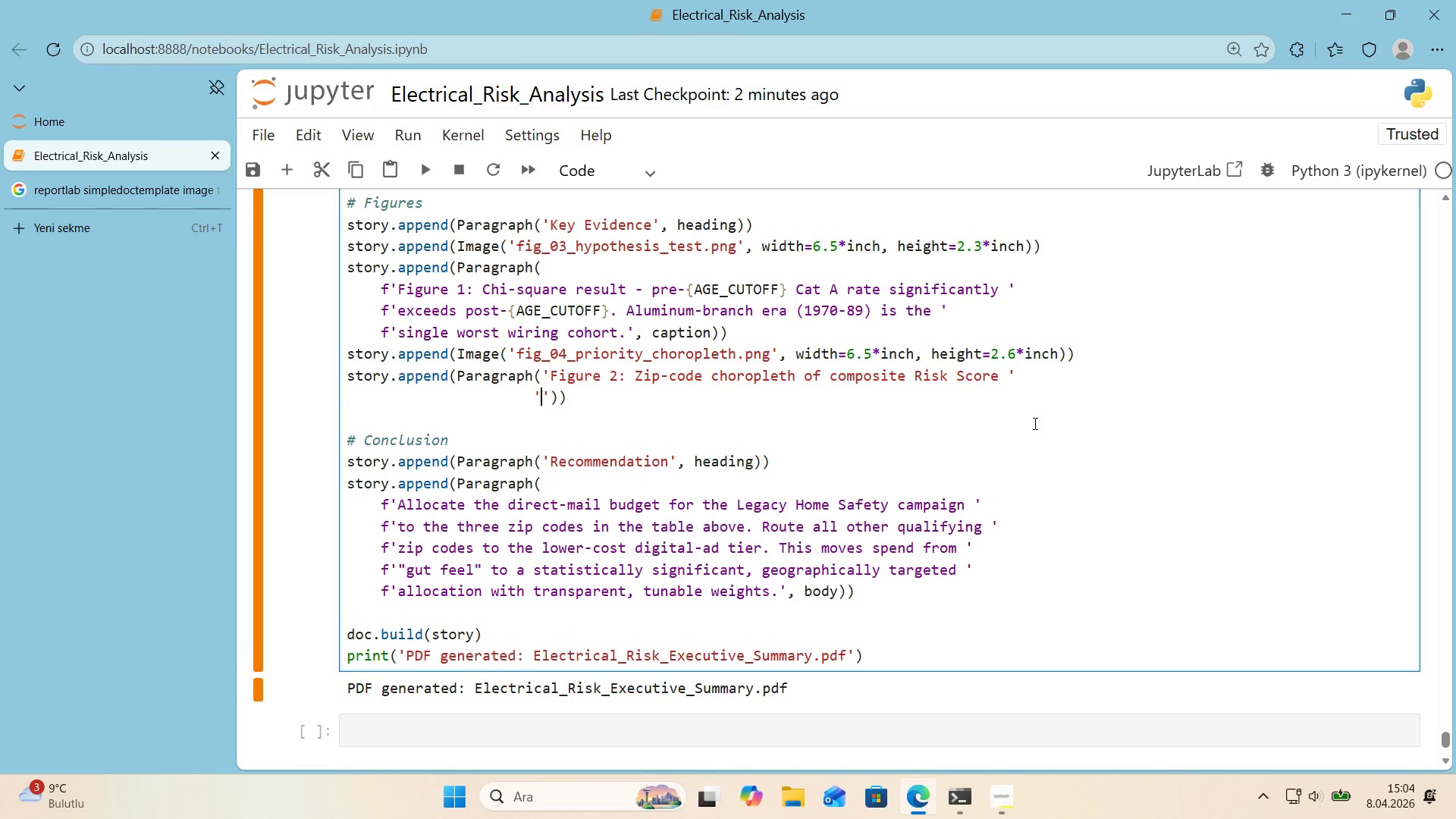 
type(across NYC res'ddent'a)
key(Backspace)
key(Backspace)
key(Backspace)
key(Backspace)
key(Backspace)
key(Backspace)
type(ent'al ZCTAS)
key(Backspace)
type(s)
 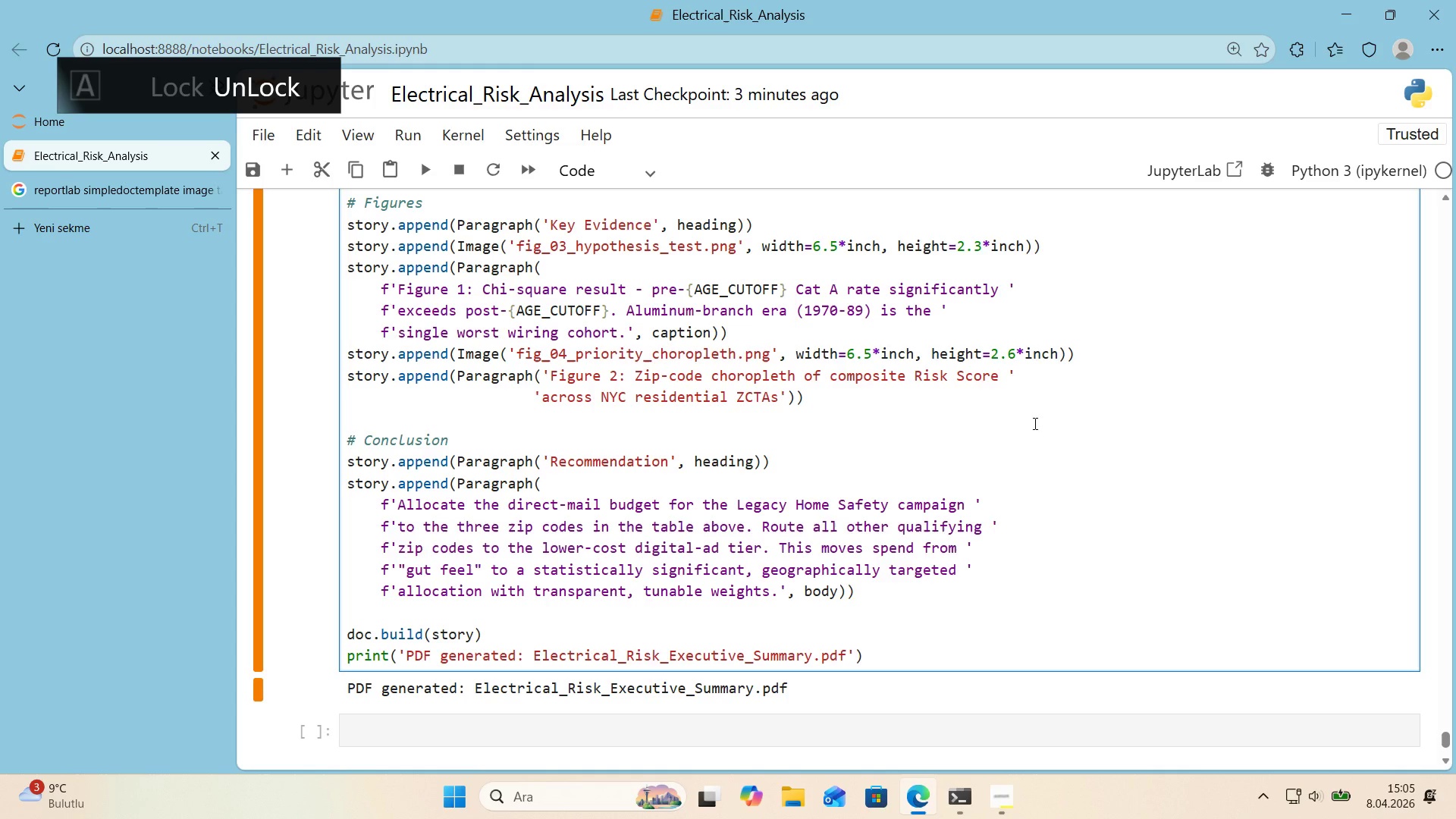 
key(ArrowRight)
 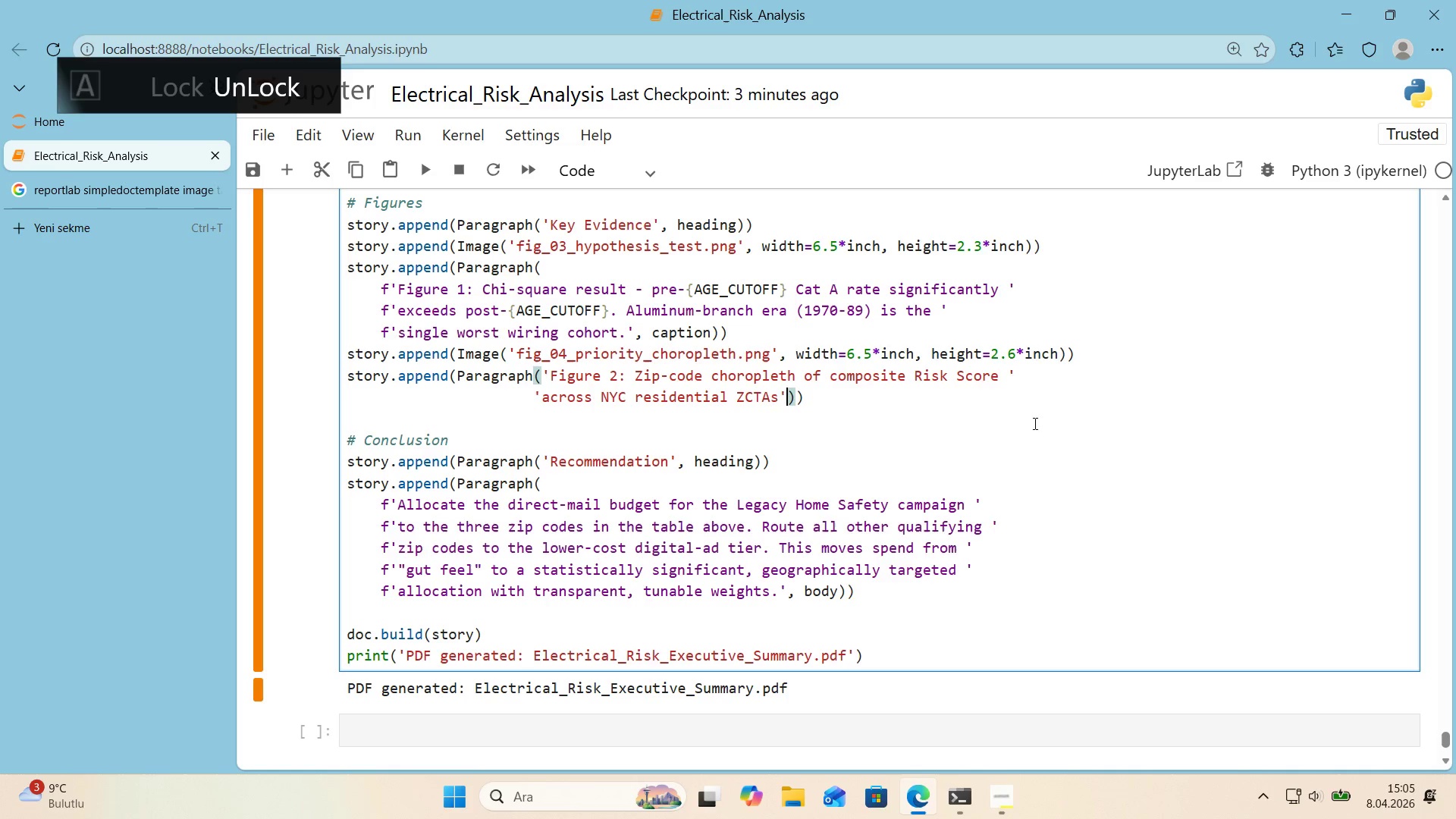 
type(, capt'on)
 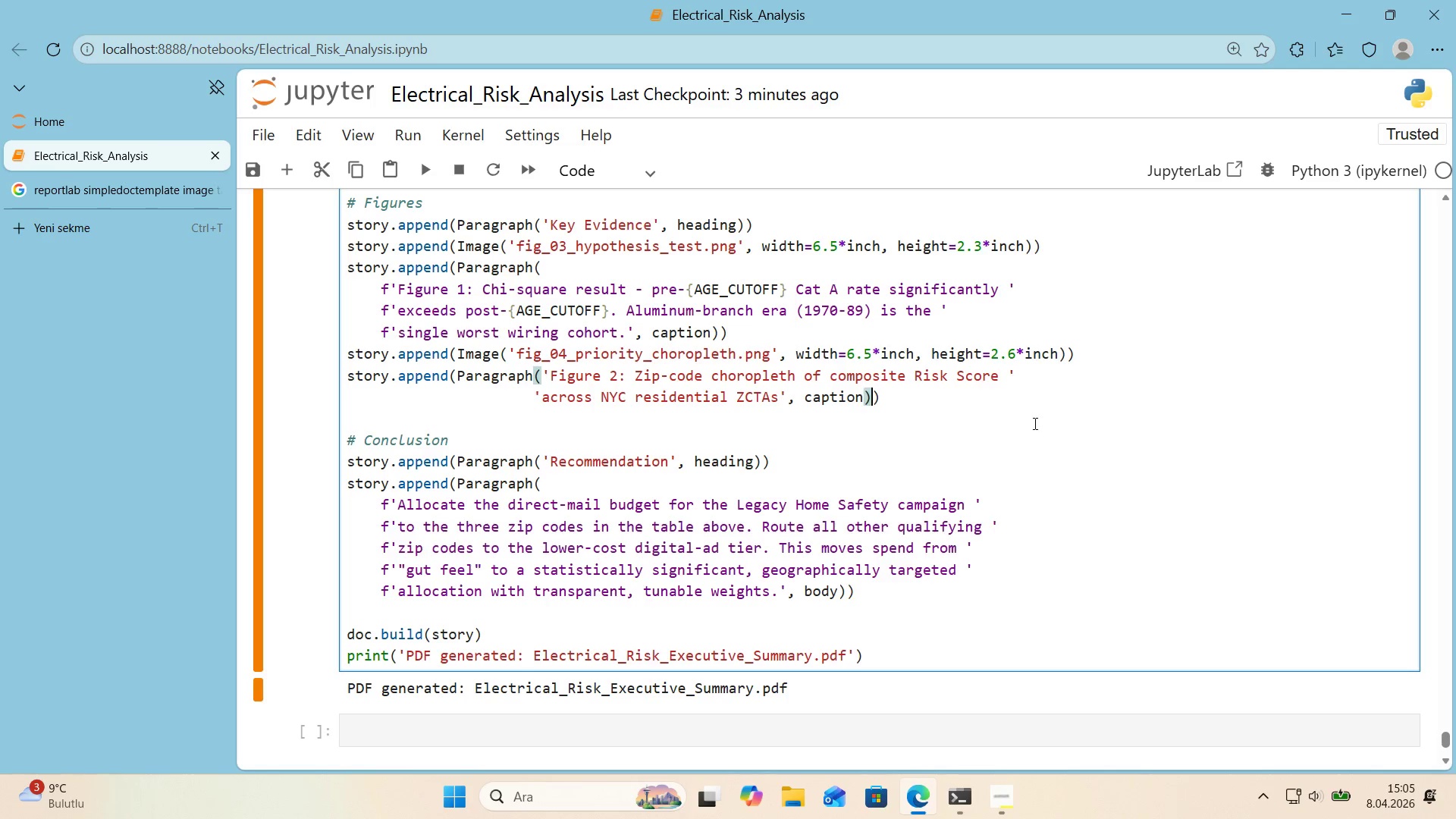 
key(ArrowRight)
 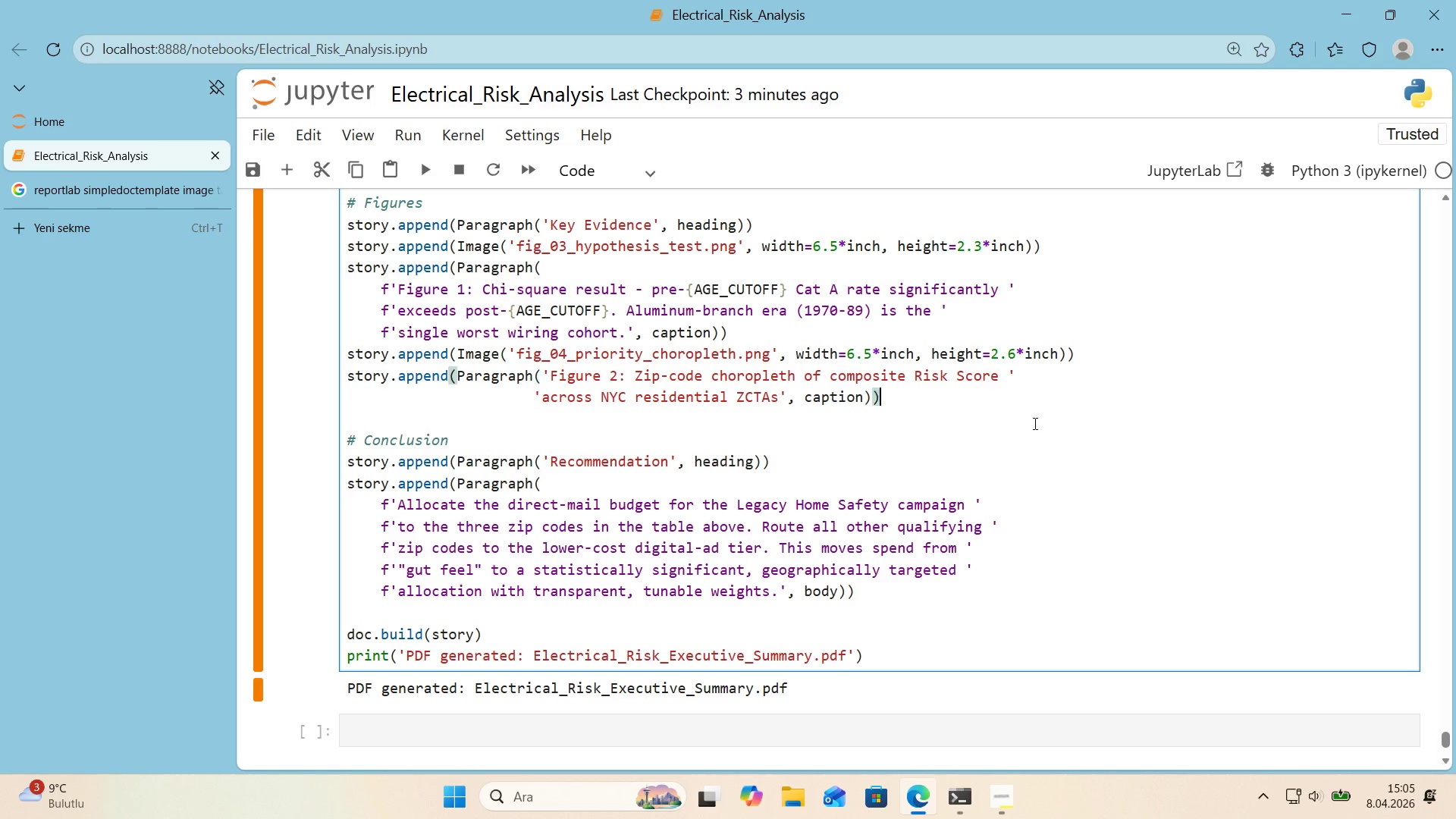 
key(ArrowRight)
 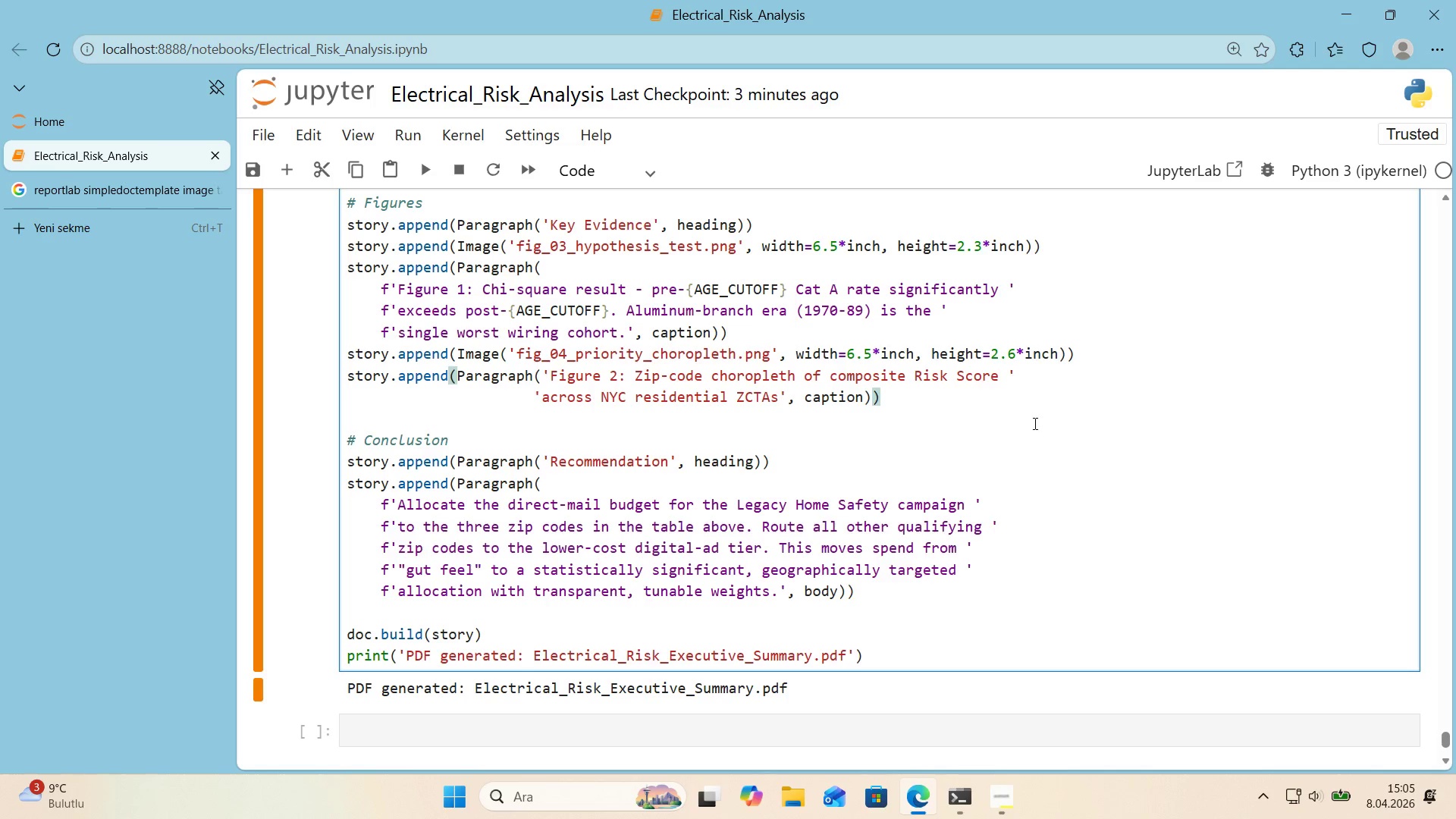 
key(Shift+Enter)
 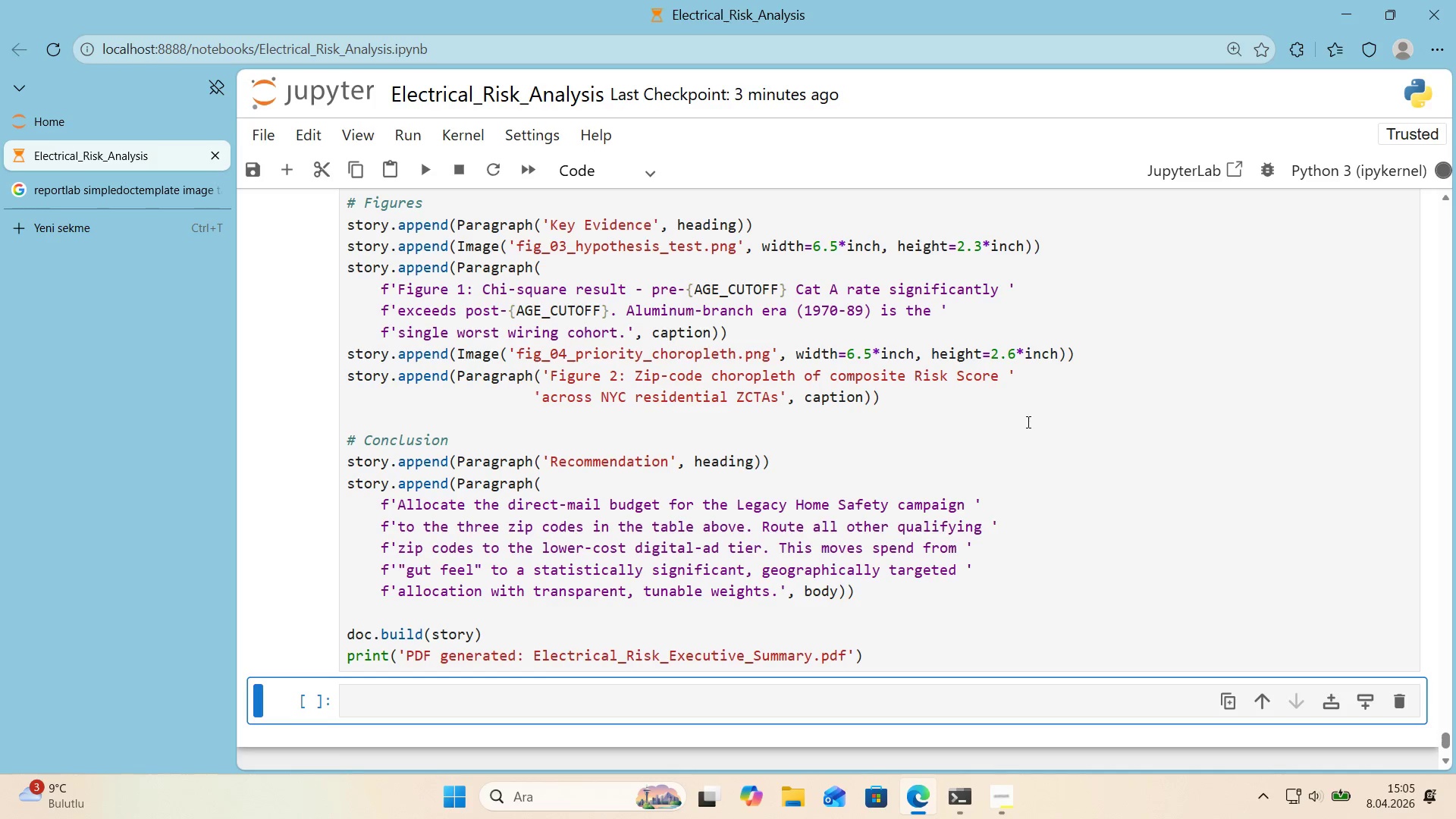 
scroll: coordinate [1027, 422], scroll_direction: down, amount: 1.0
 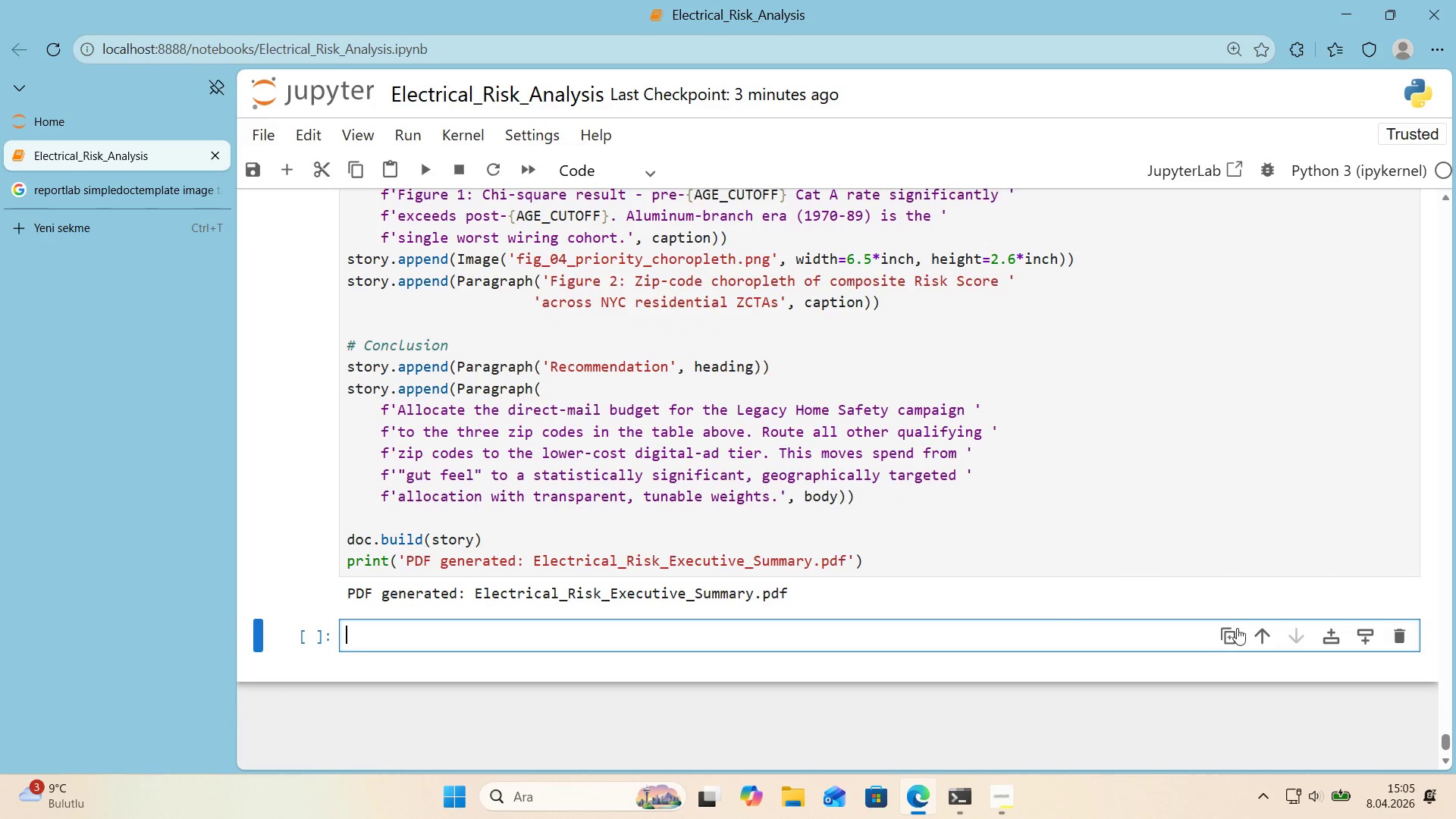 
left_click([1400, 635])
 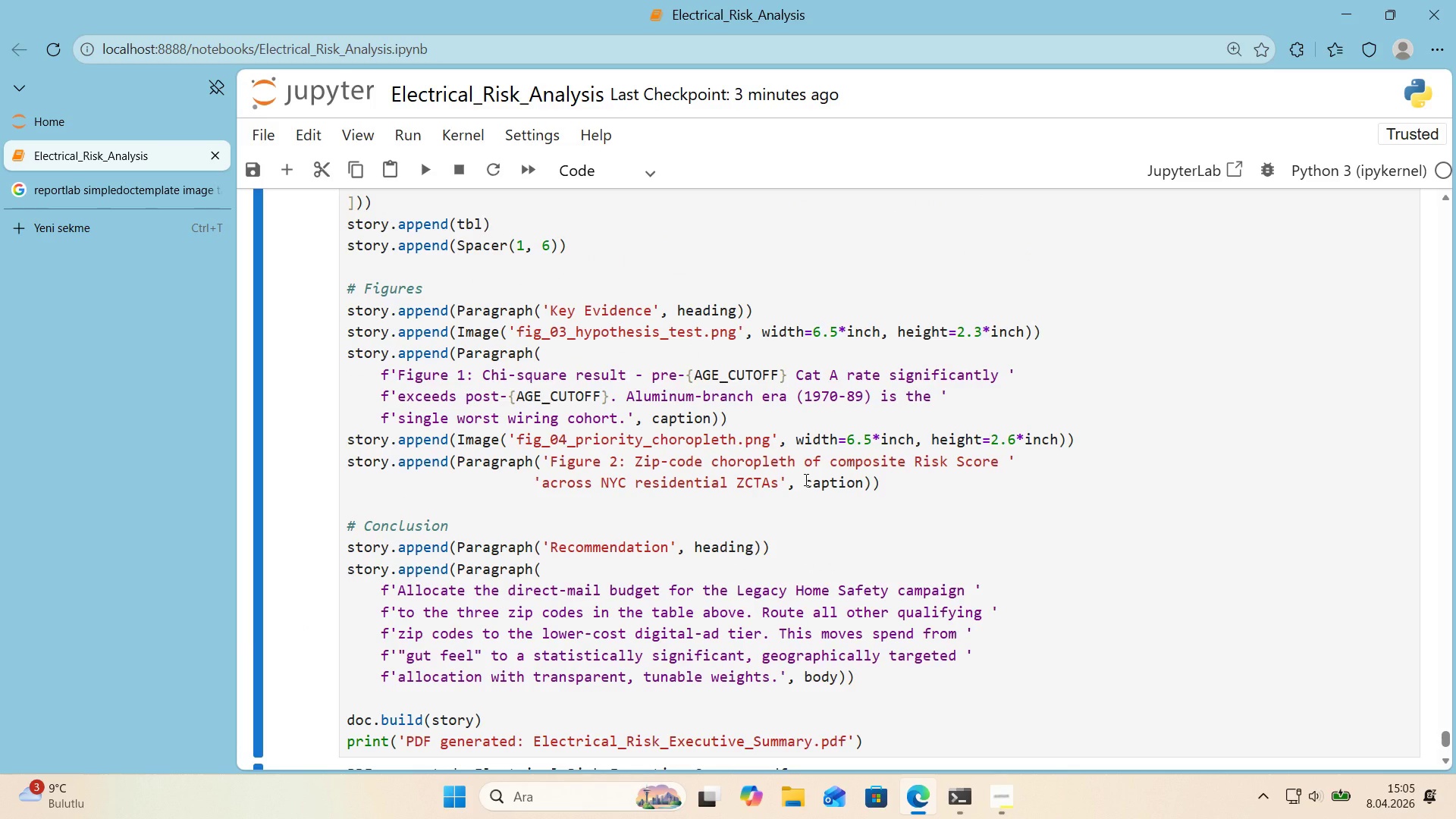 
scroll: coordinate [805, 483], scroll_direction: down, amount: 1.0
 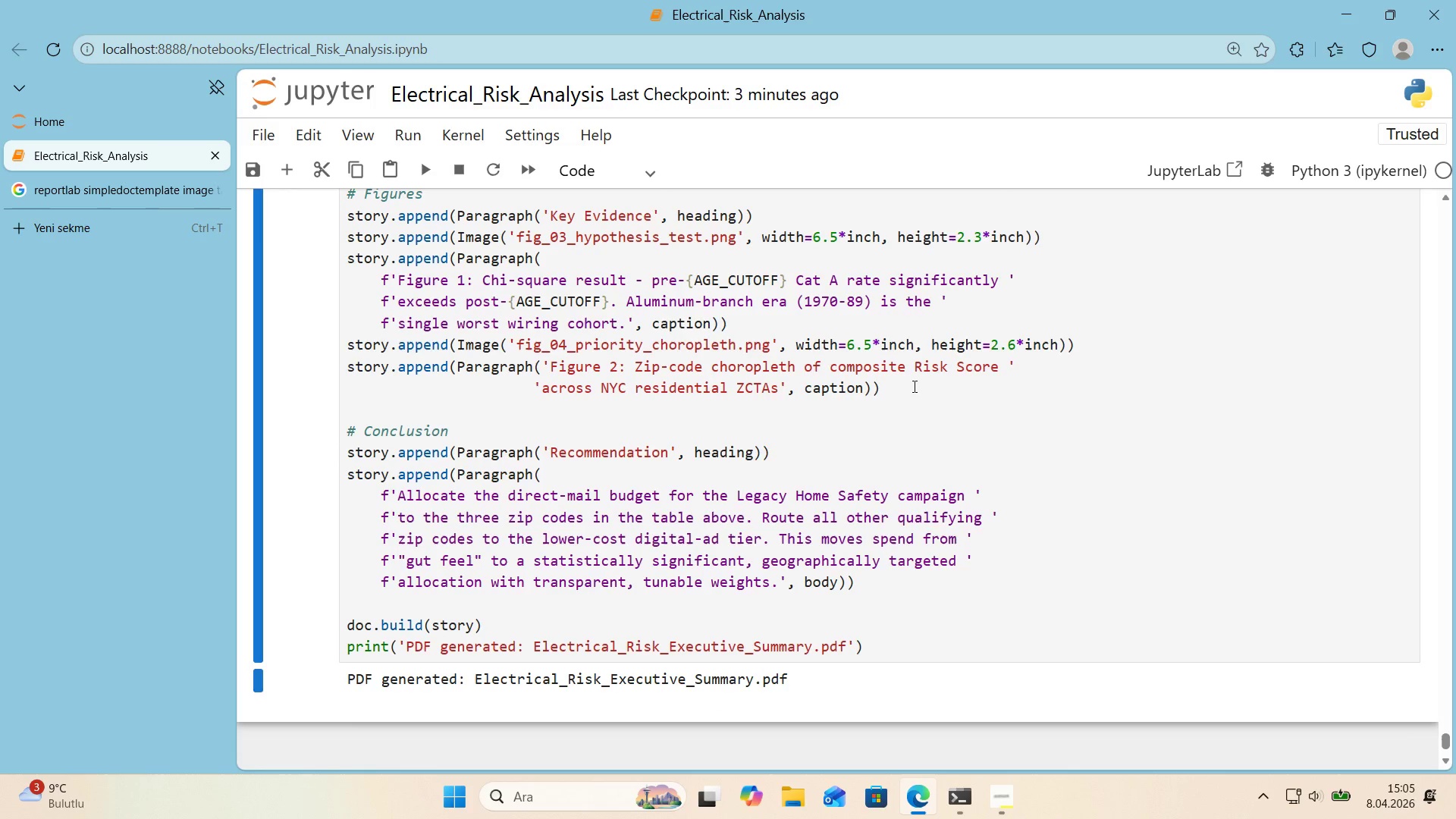 
left_click([913, 386])
 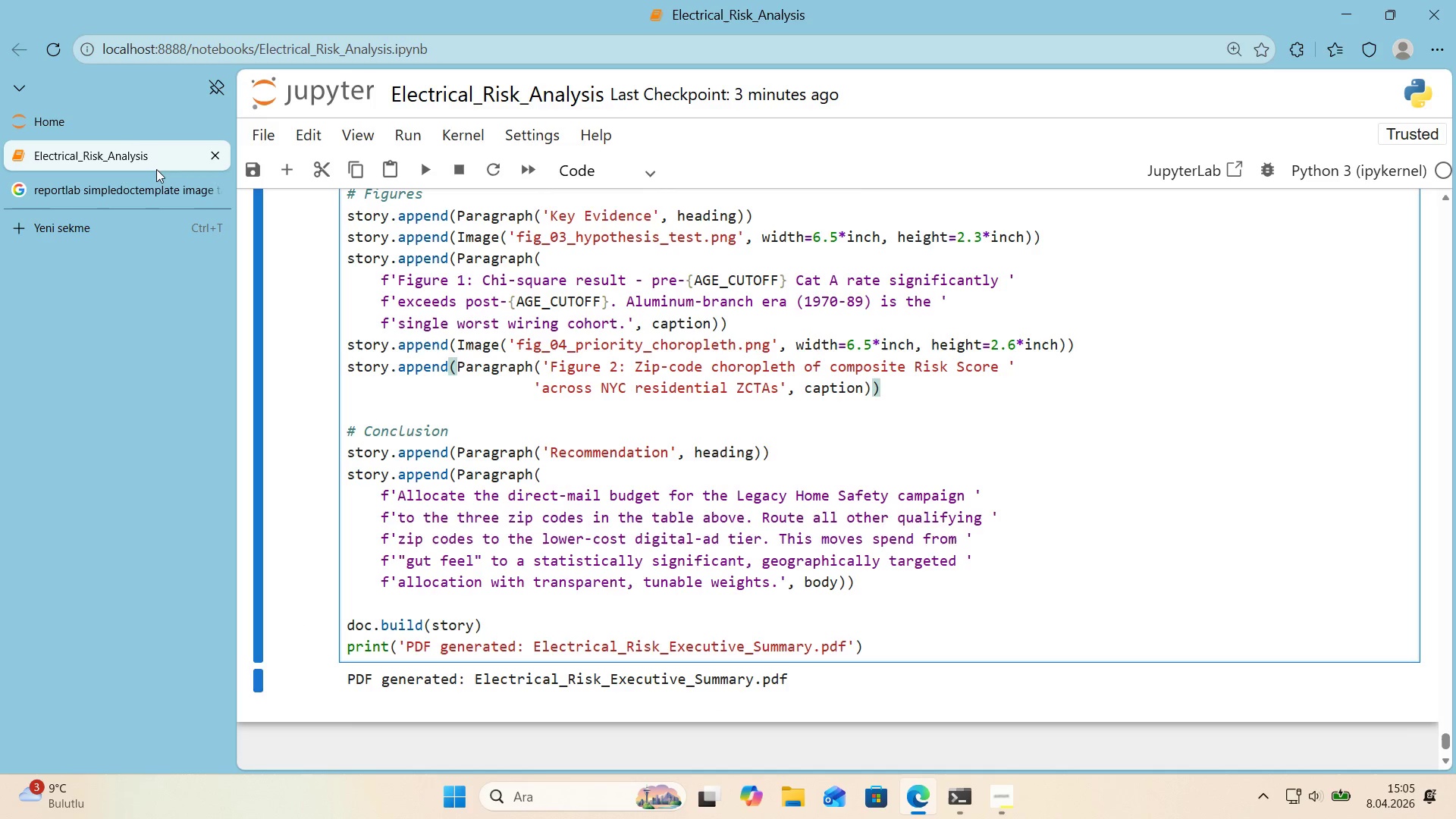 
left_click([118, 124])
 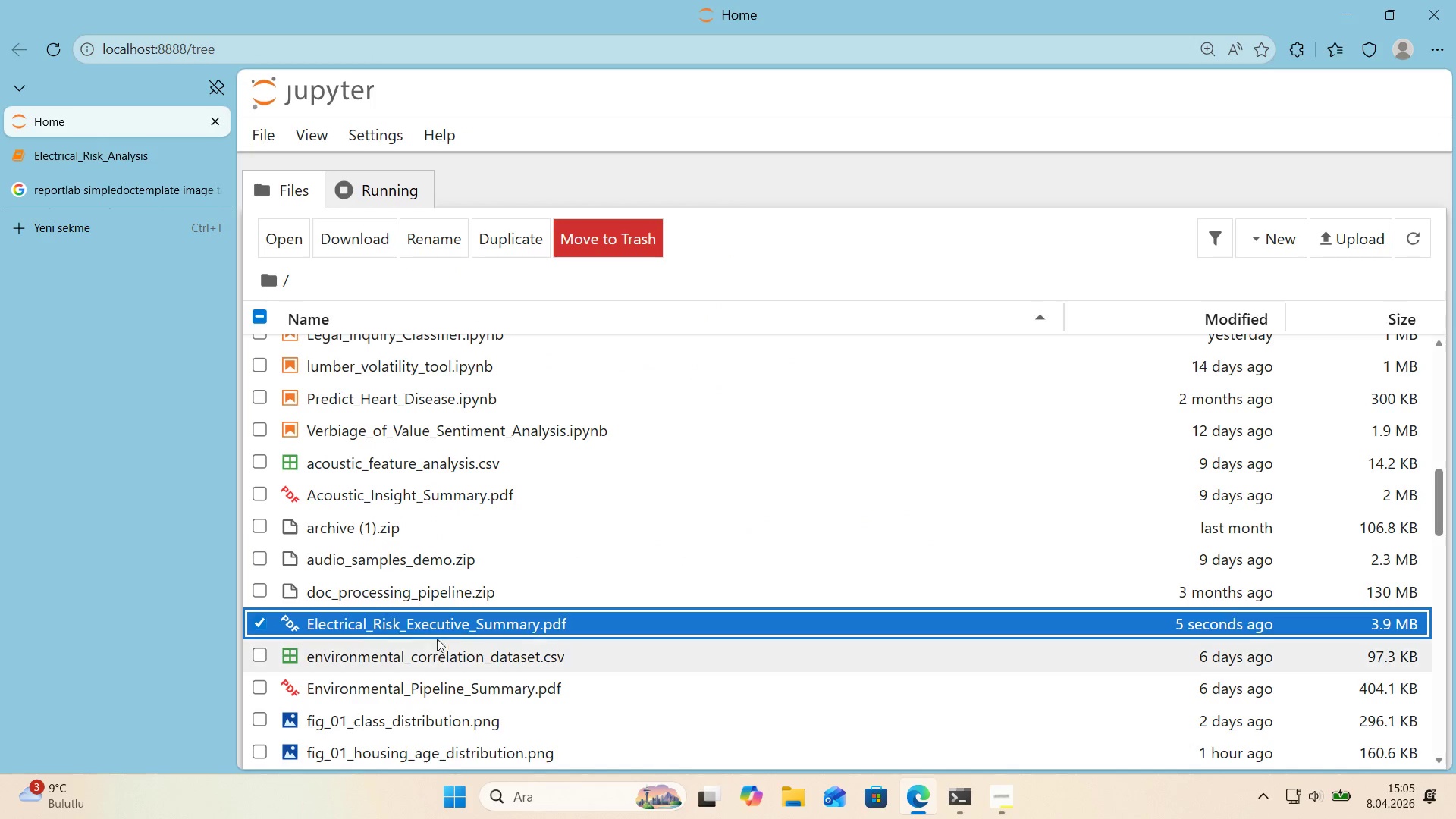 
double_click([436, 629])
 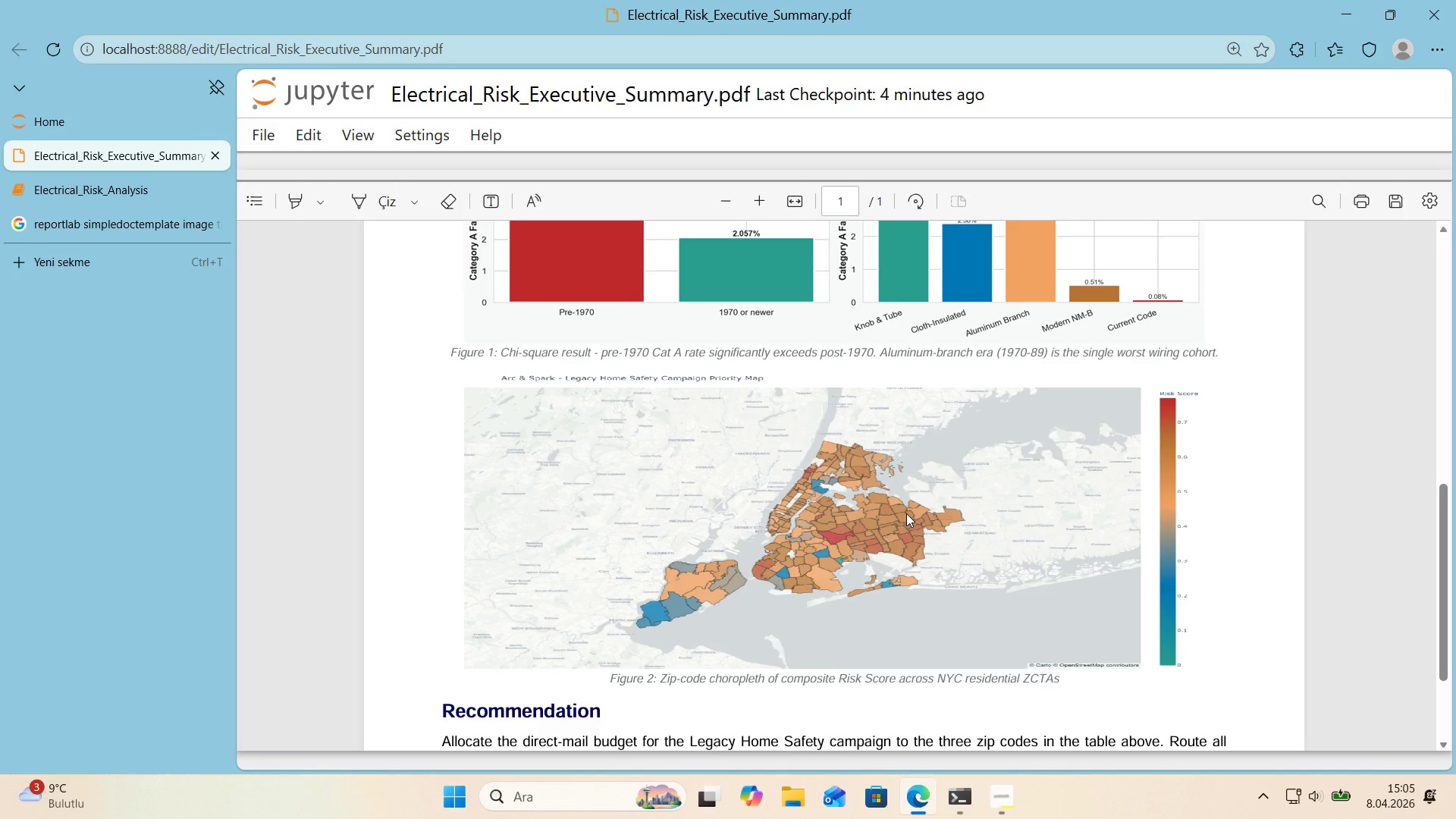 
scroll: coordinate [975, 516], scroll_direction: down, amount: 2.0
 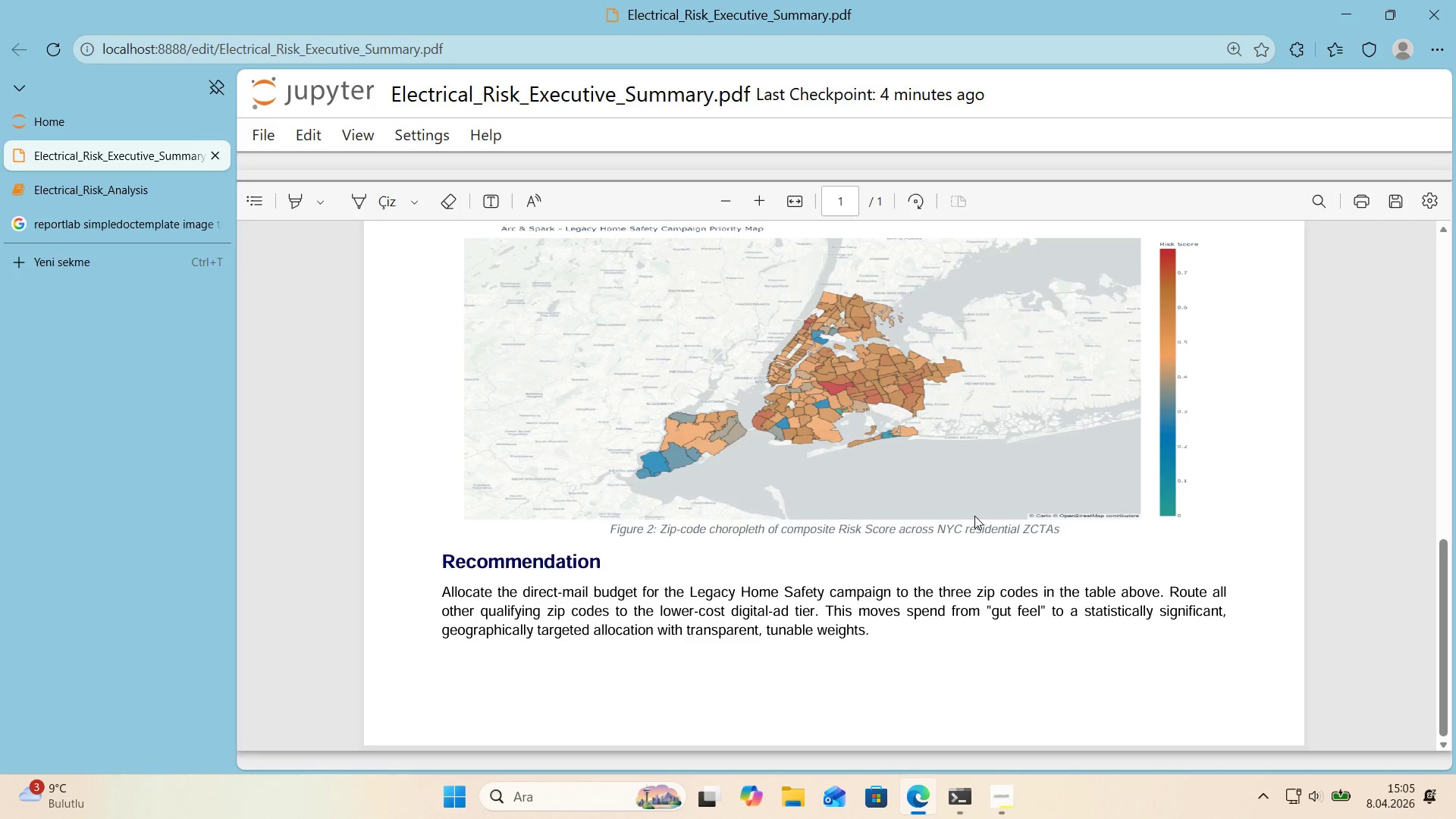 
scroll: coordinate [974, 516], scroll_direction: up, amount: 6.0
 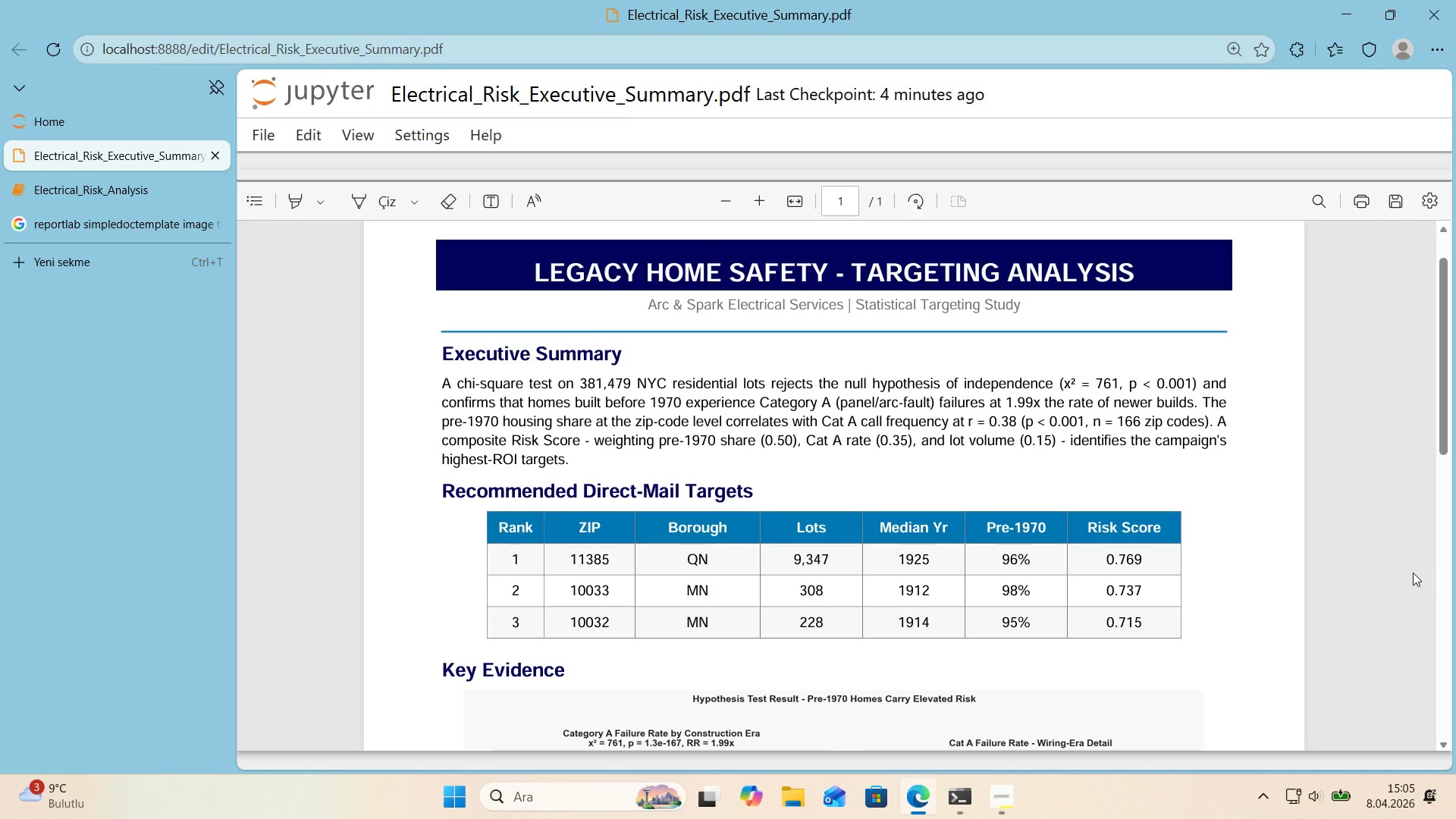 
wait(9.38)
 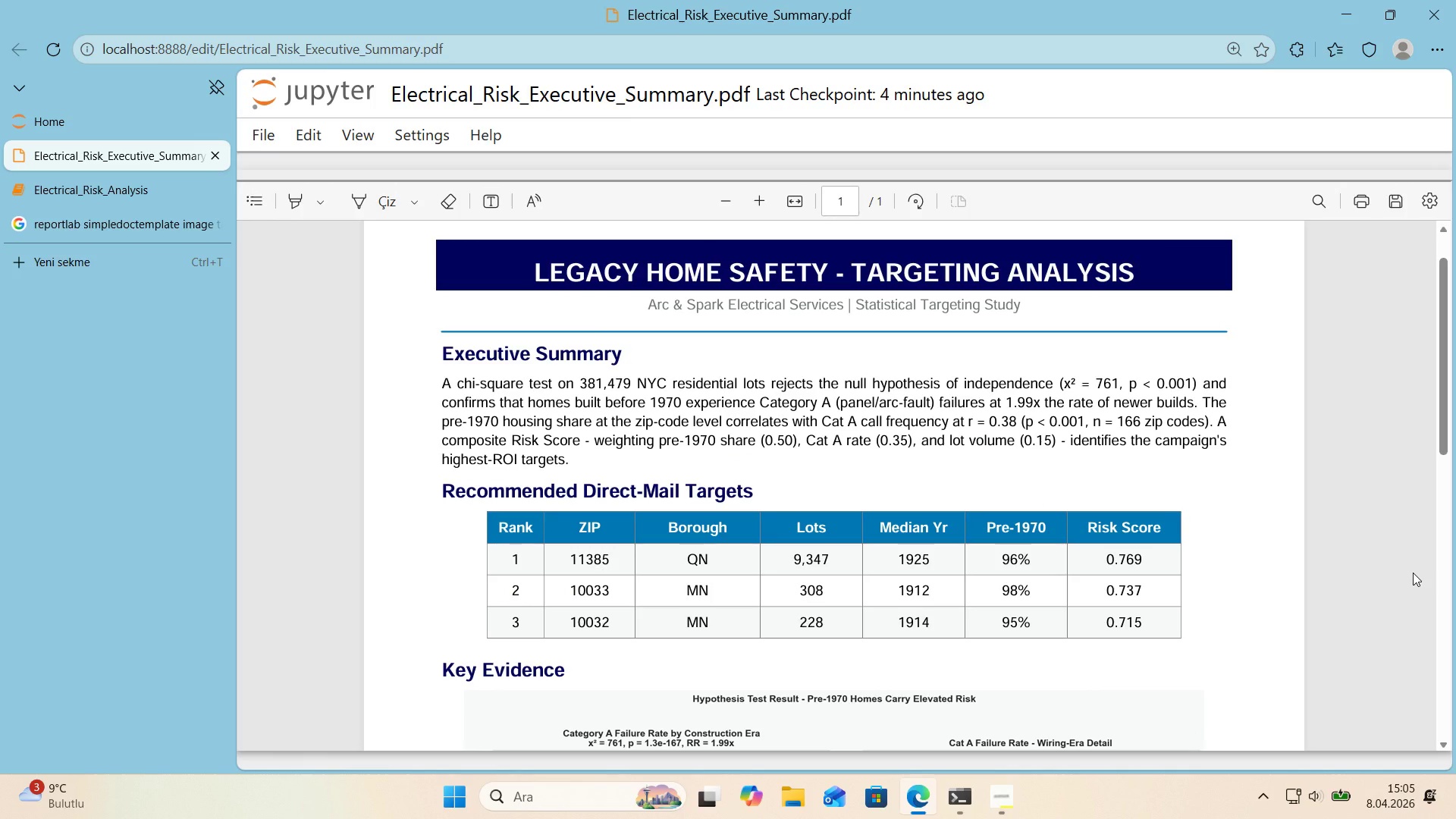 
scroll: coordinate [1403, 560], scroll_direction: down, amount: 4.0
 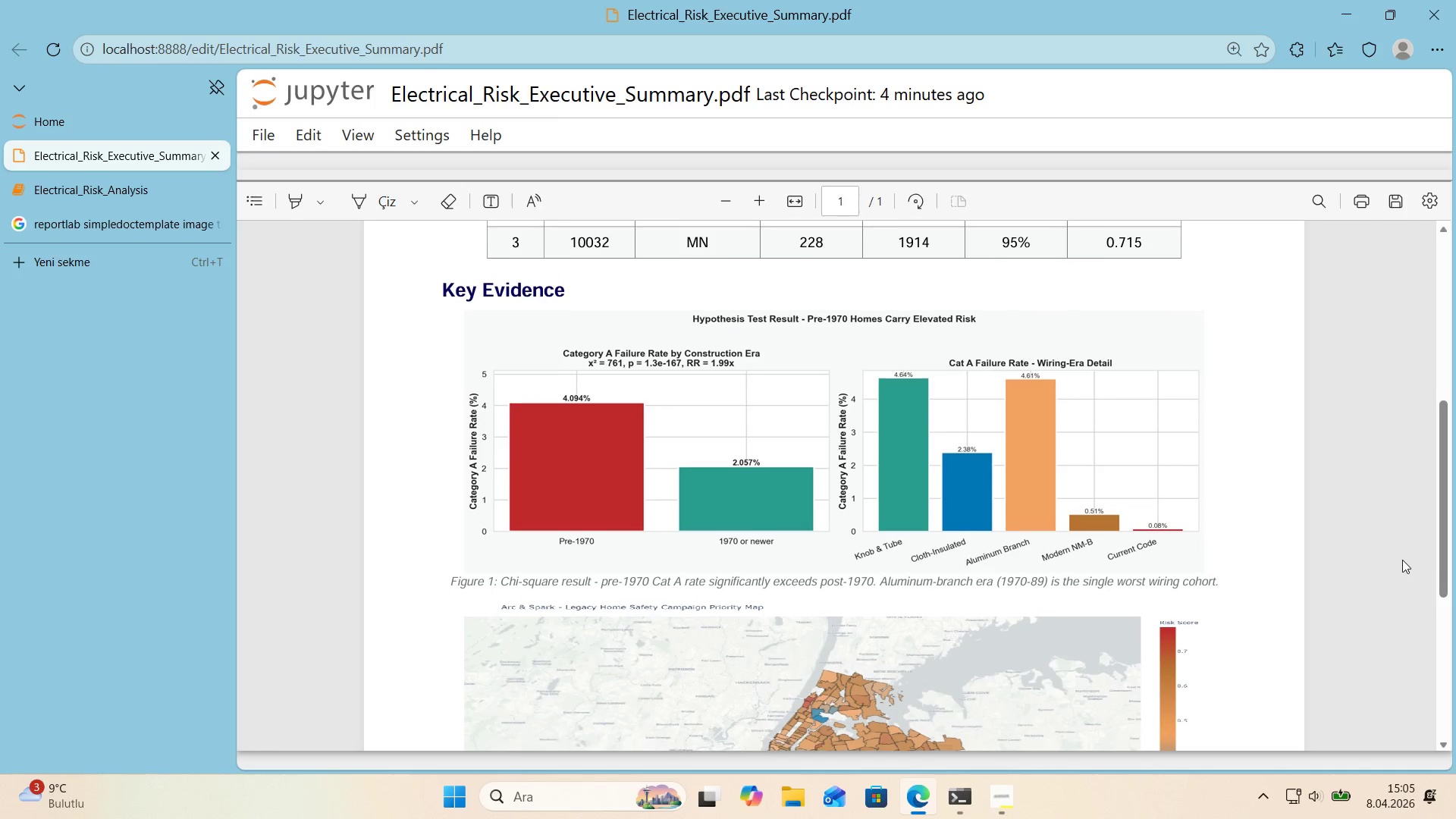 
scroll: coordinate [1402, 560], scroll_direction: none, amount: 0.0
 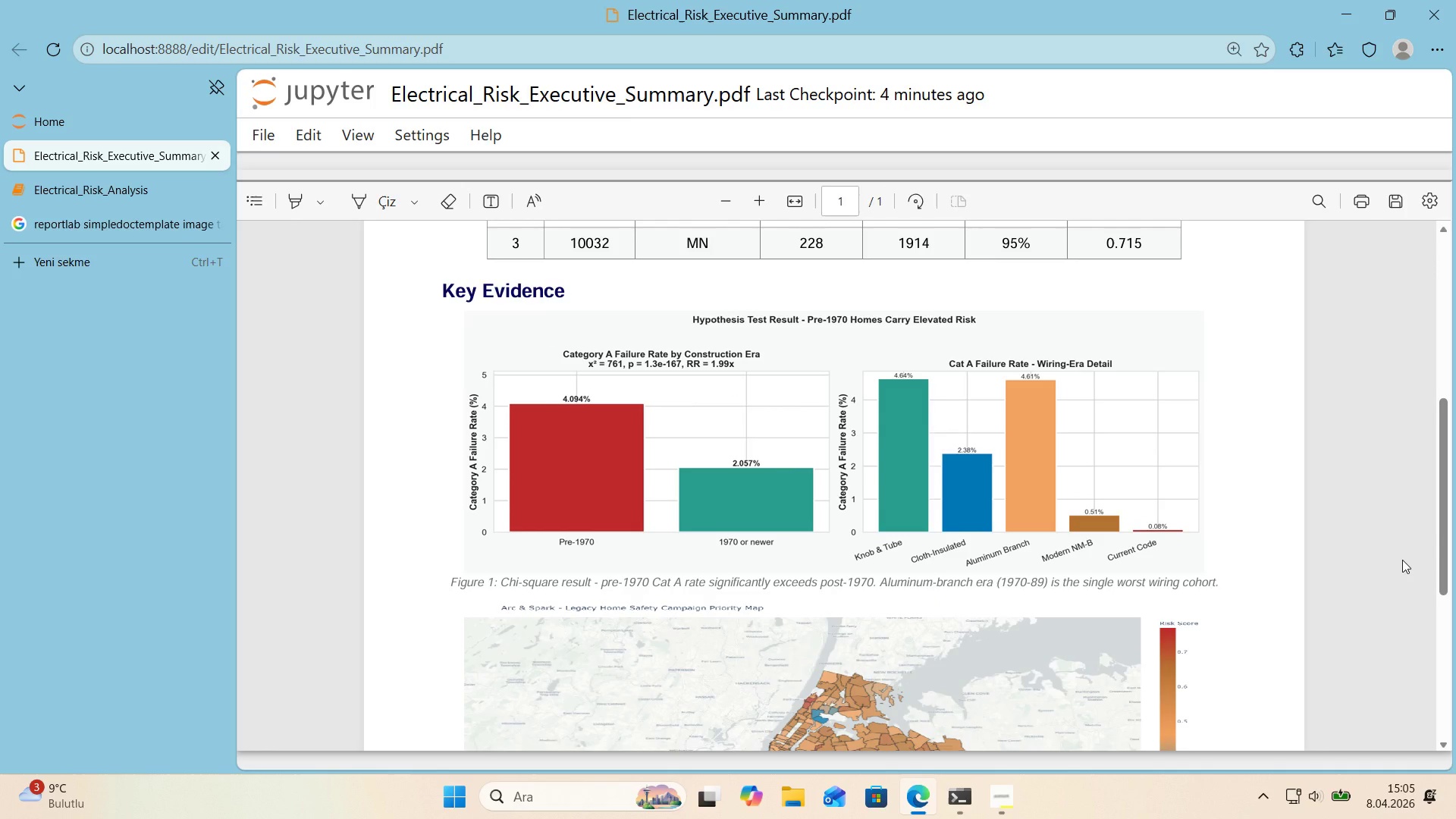 
wait(5.66)
 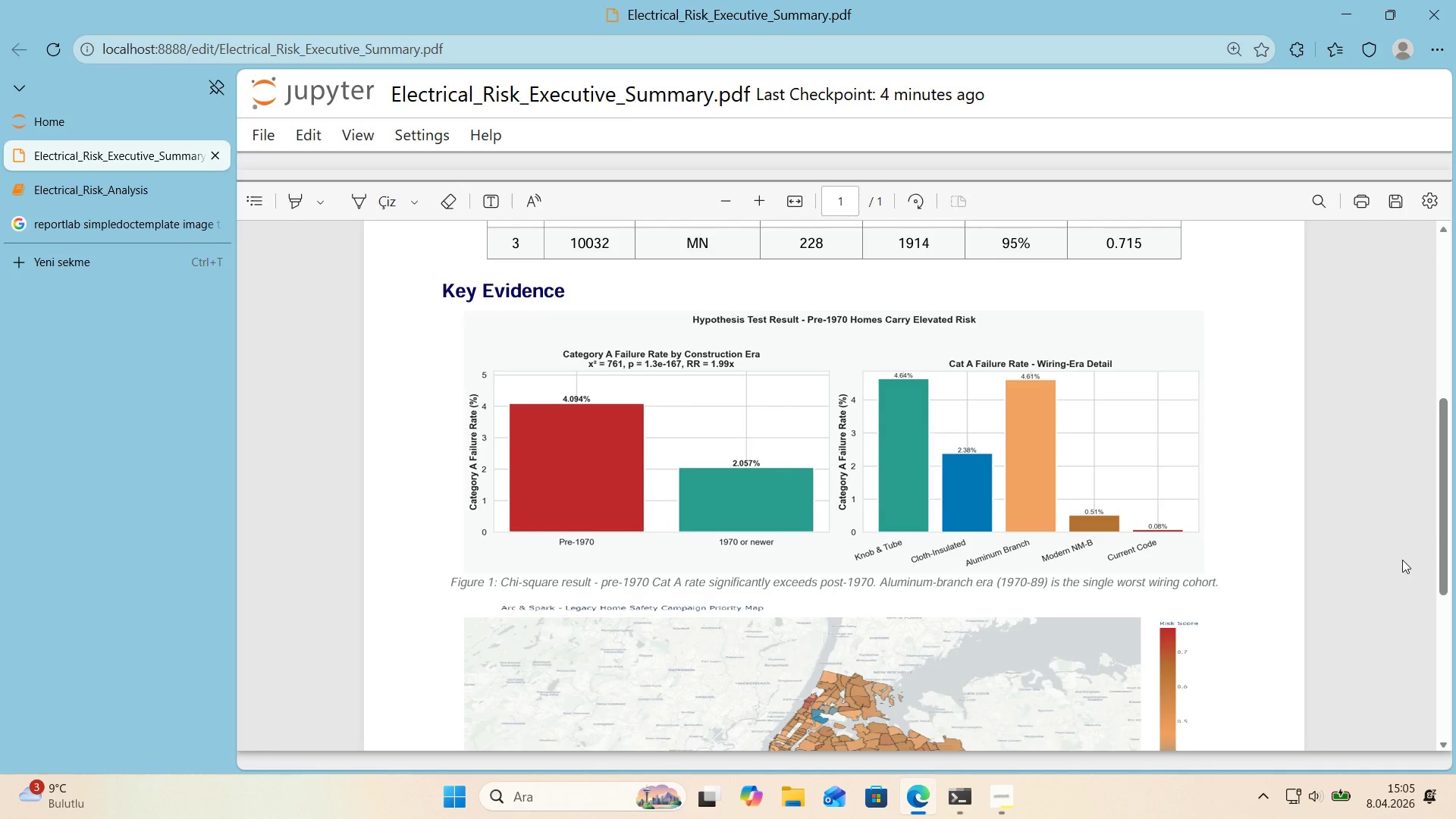 
scroll: coordinate [1399, 557], scroll_direction: down, amount: 3.0
 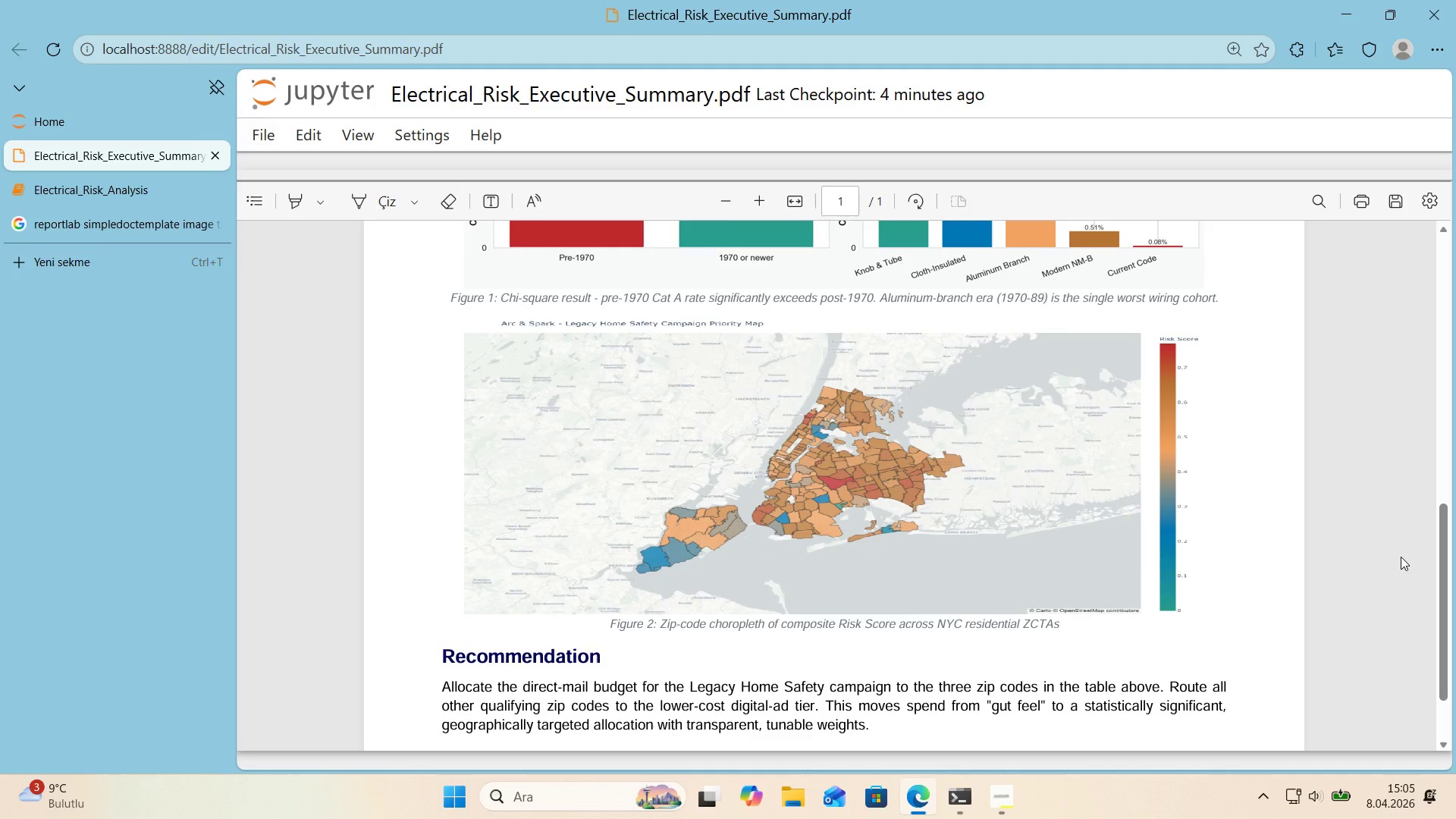 
wait(7.89)
 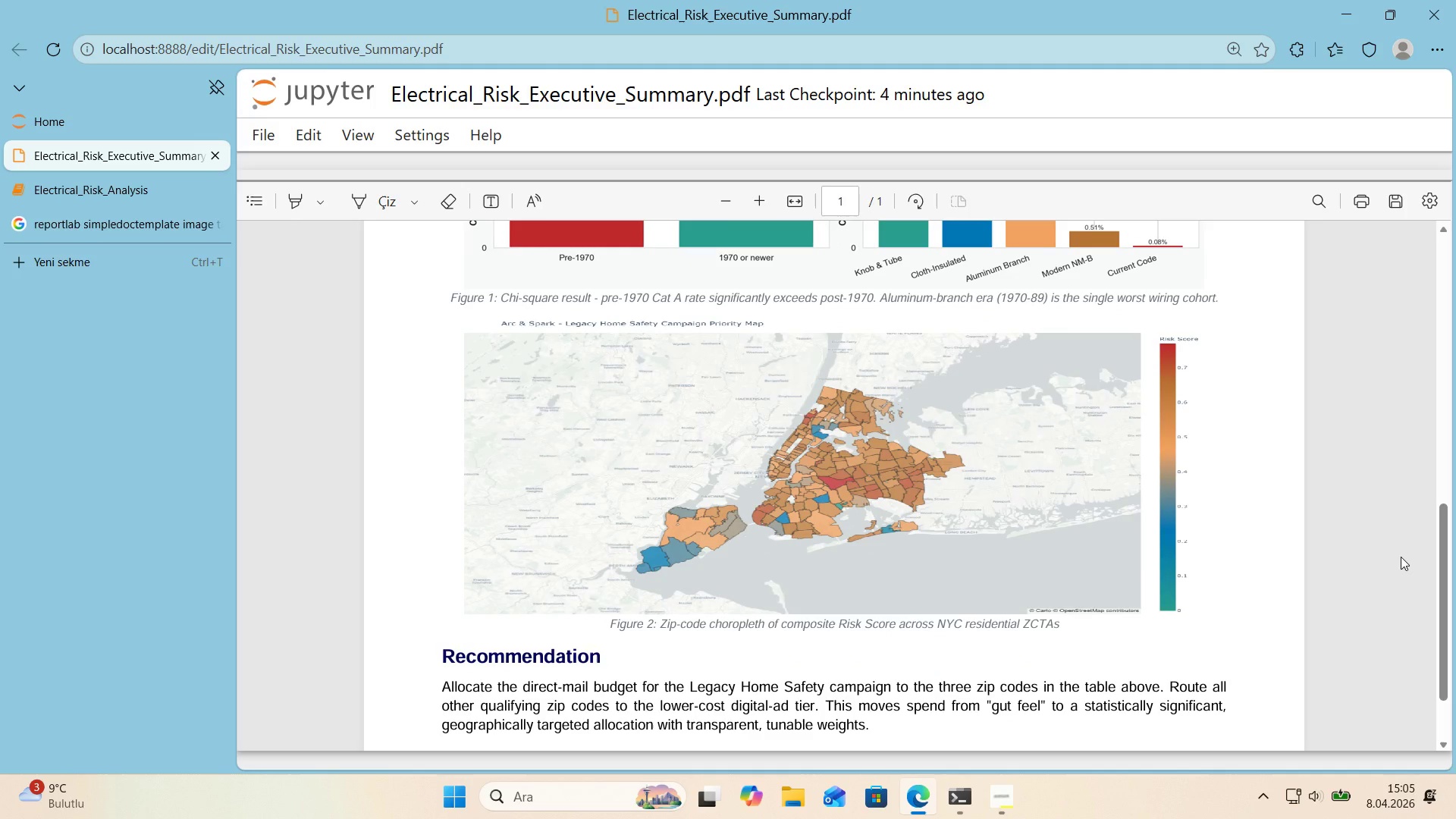 
scroll: coordinate [1377, 548], scroll_direction: down, amount: 1.0
 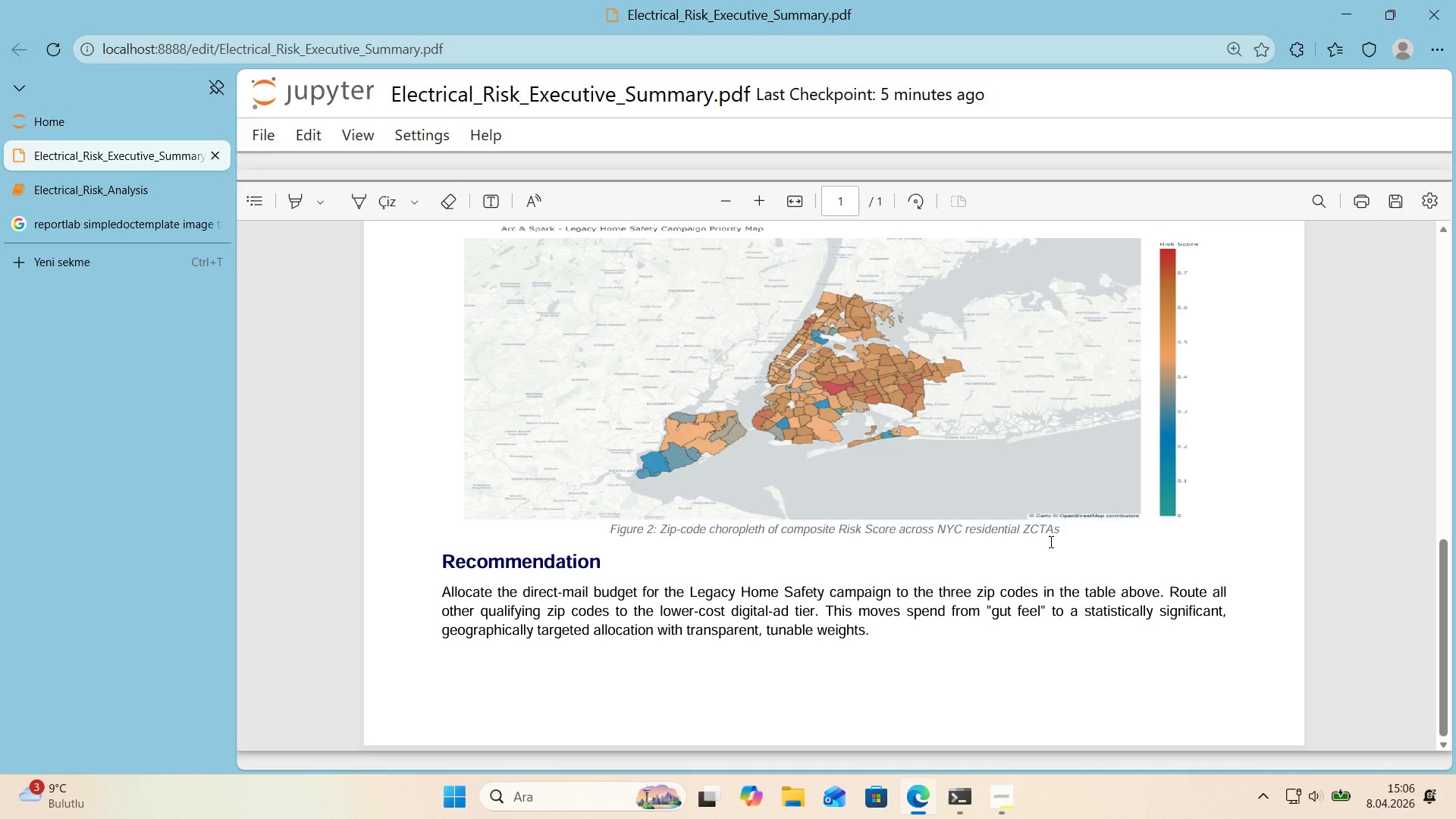 
wait(25.9)
 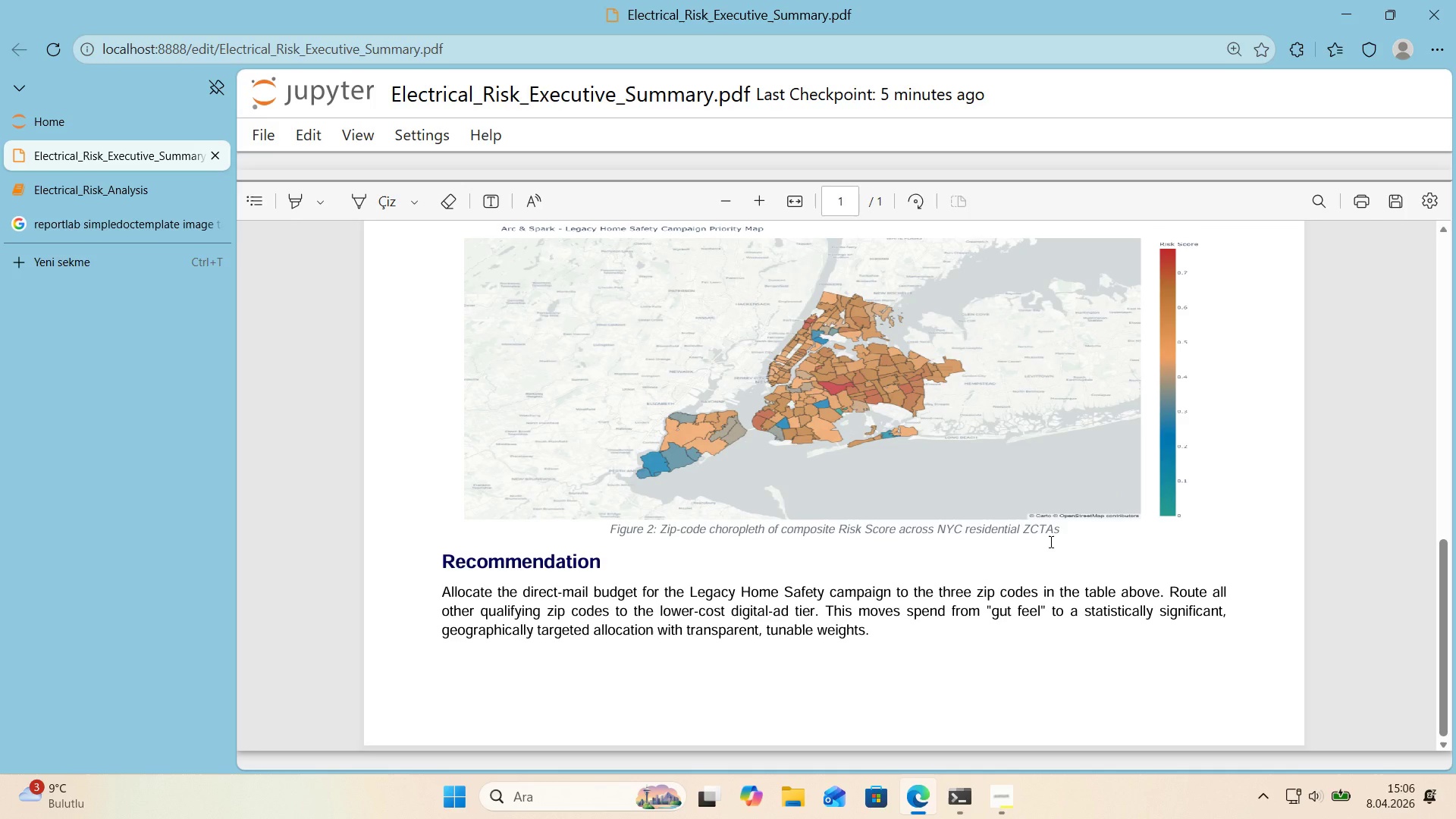 
scroll: coordinate [1056, 543], scroll_direction: up, amount: 1.0
 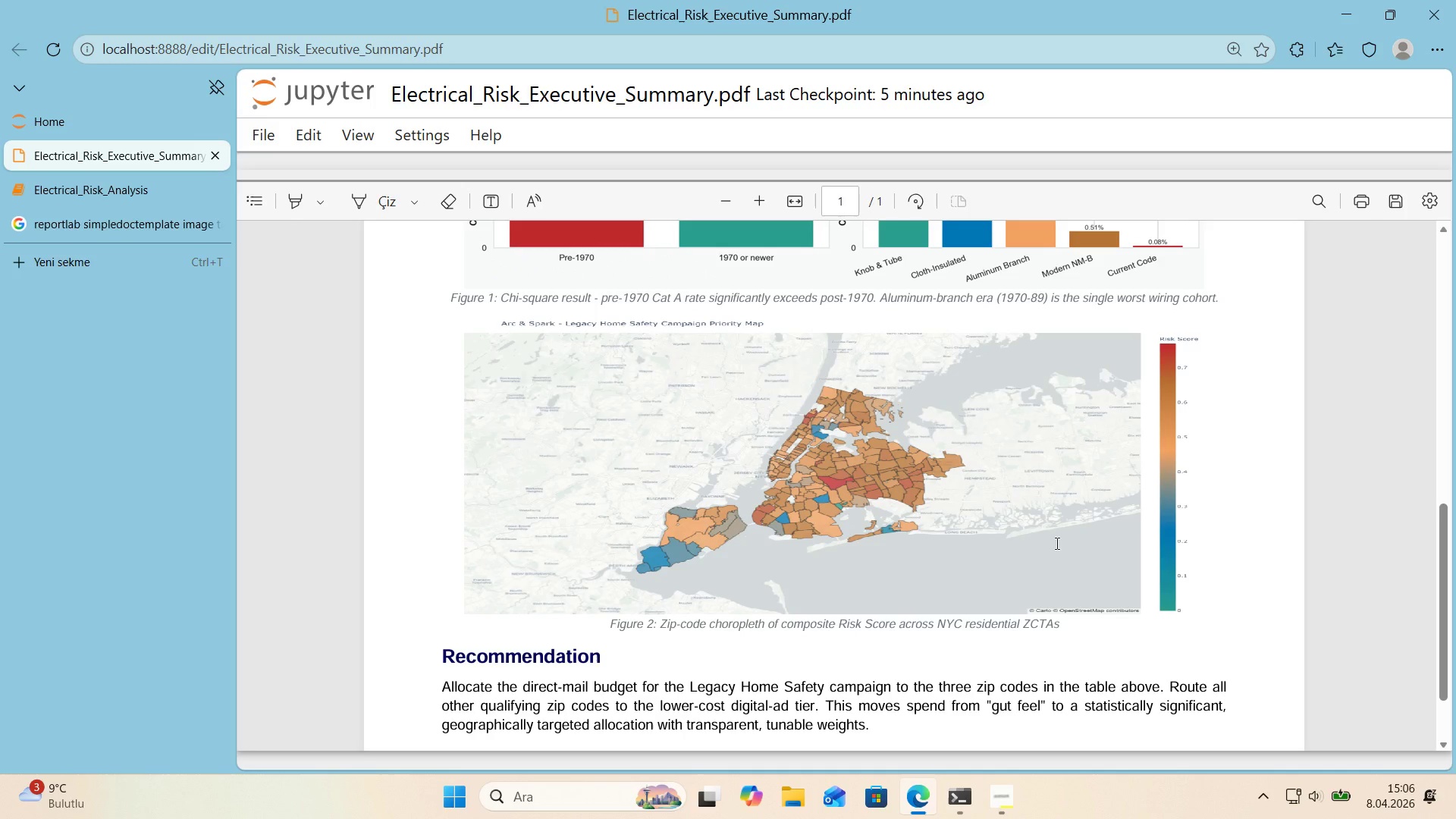 
scroll: coordinate [1056, 543], scroll_direction: down, amount: 1.0
 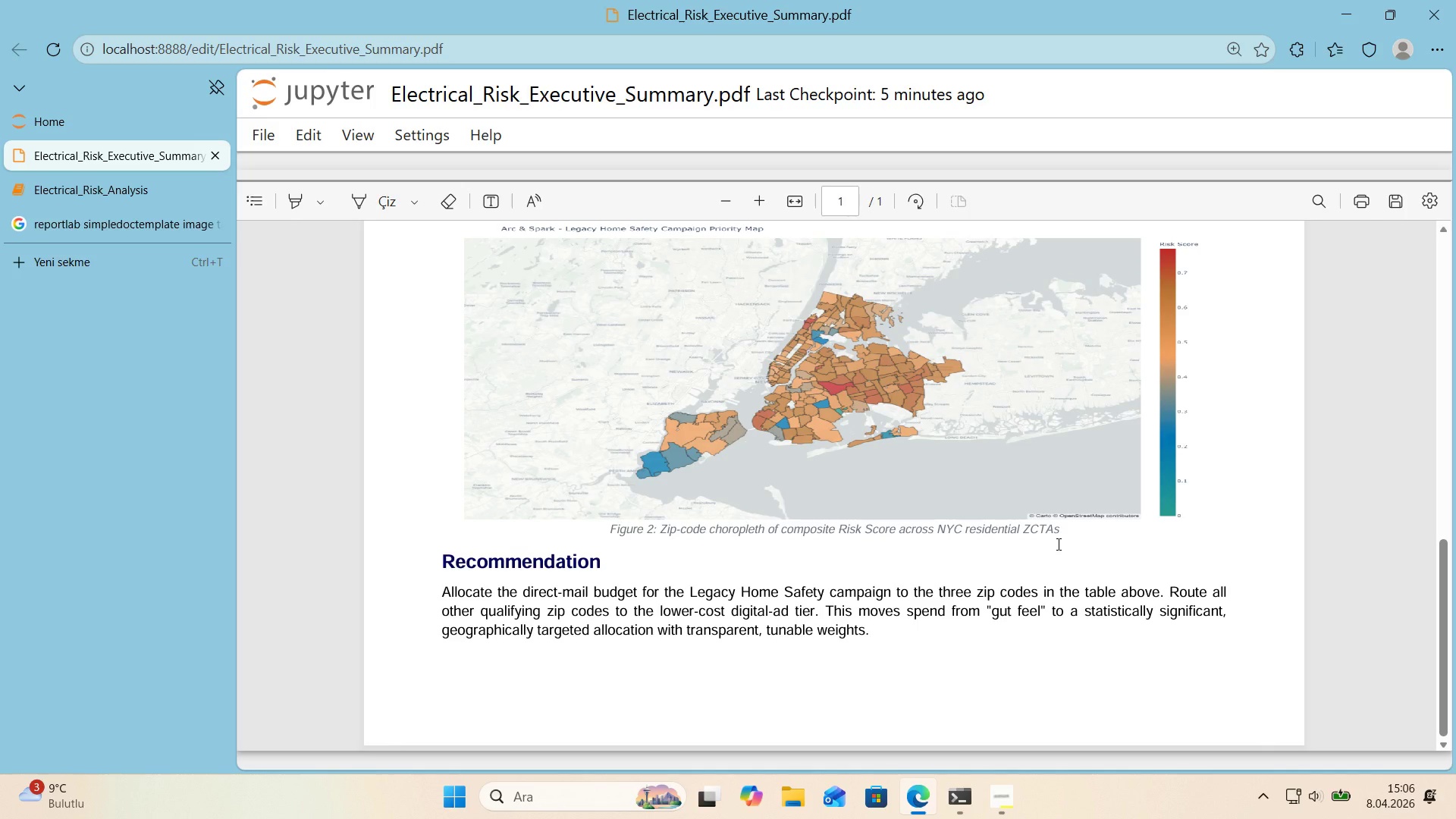 
wait(16.94)
 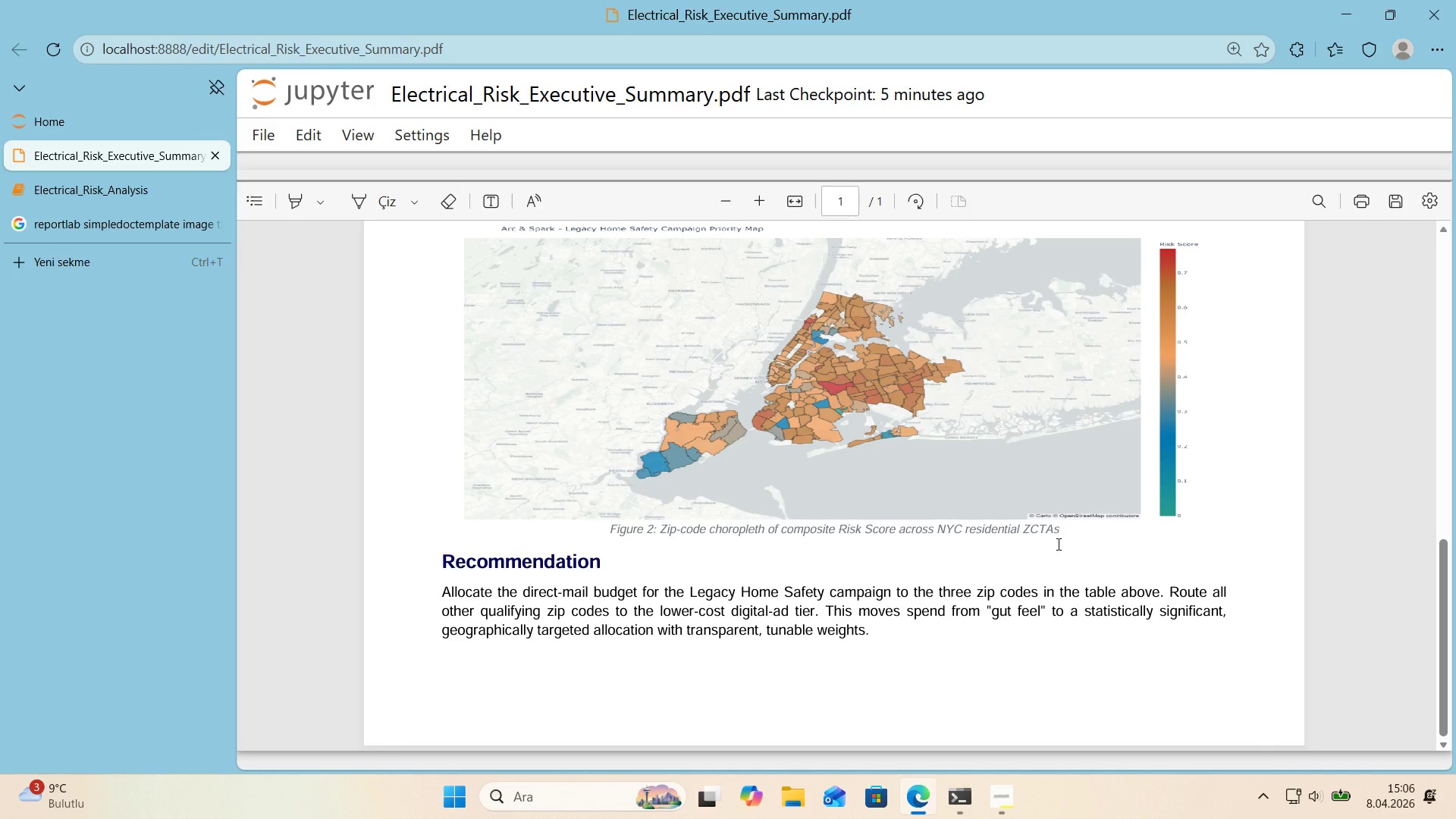 
scroll: coordinate [1057, 544], scroll_direction: up, amount: 4.0
 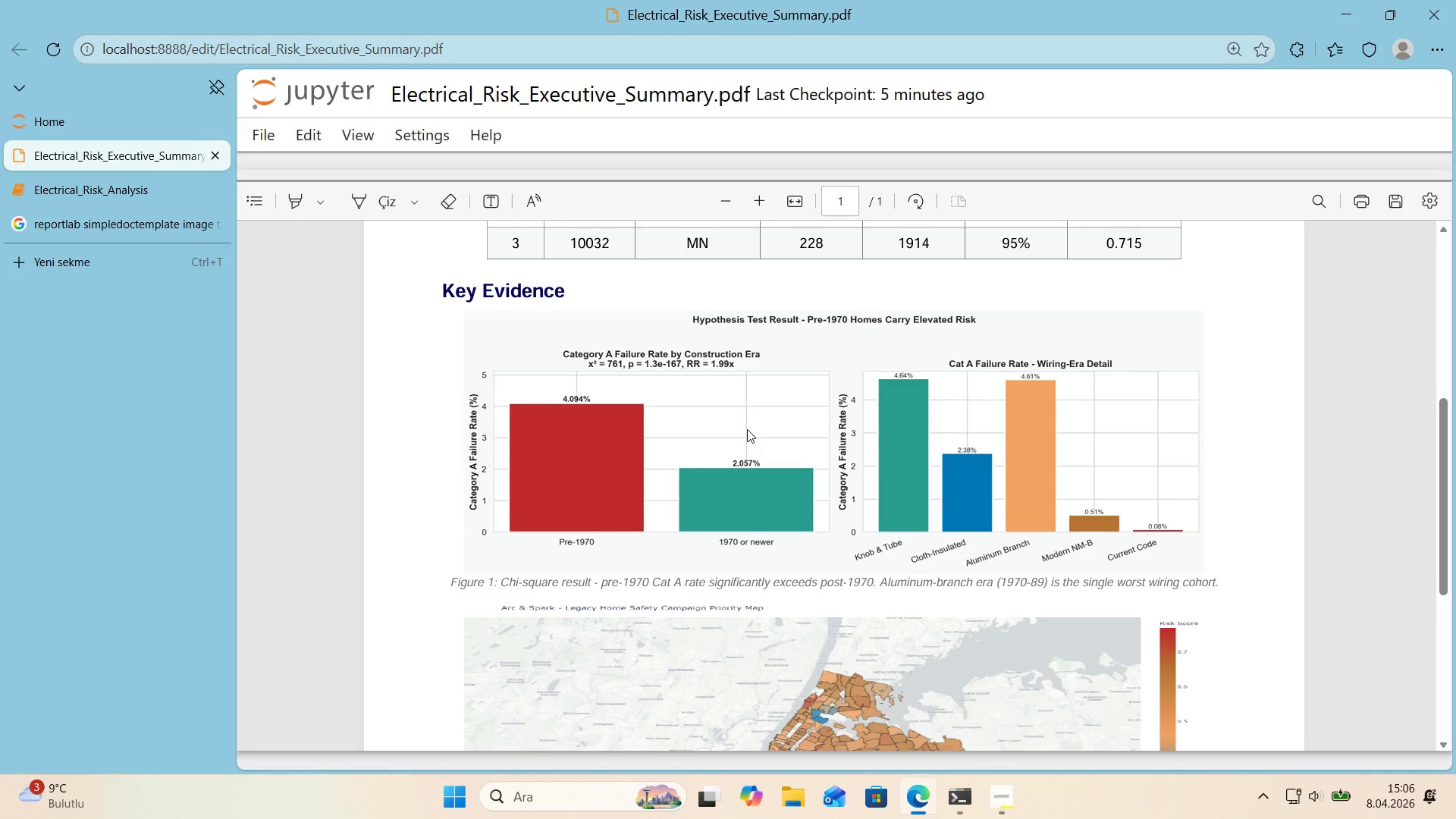 
wait(10.2)
 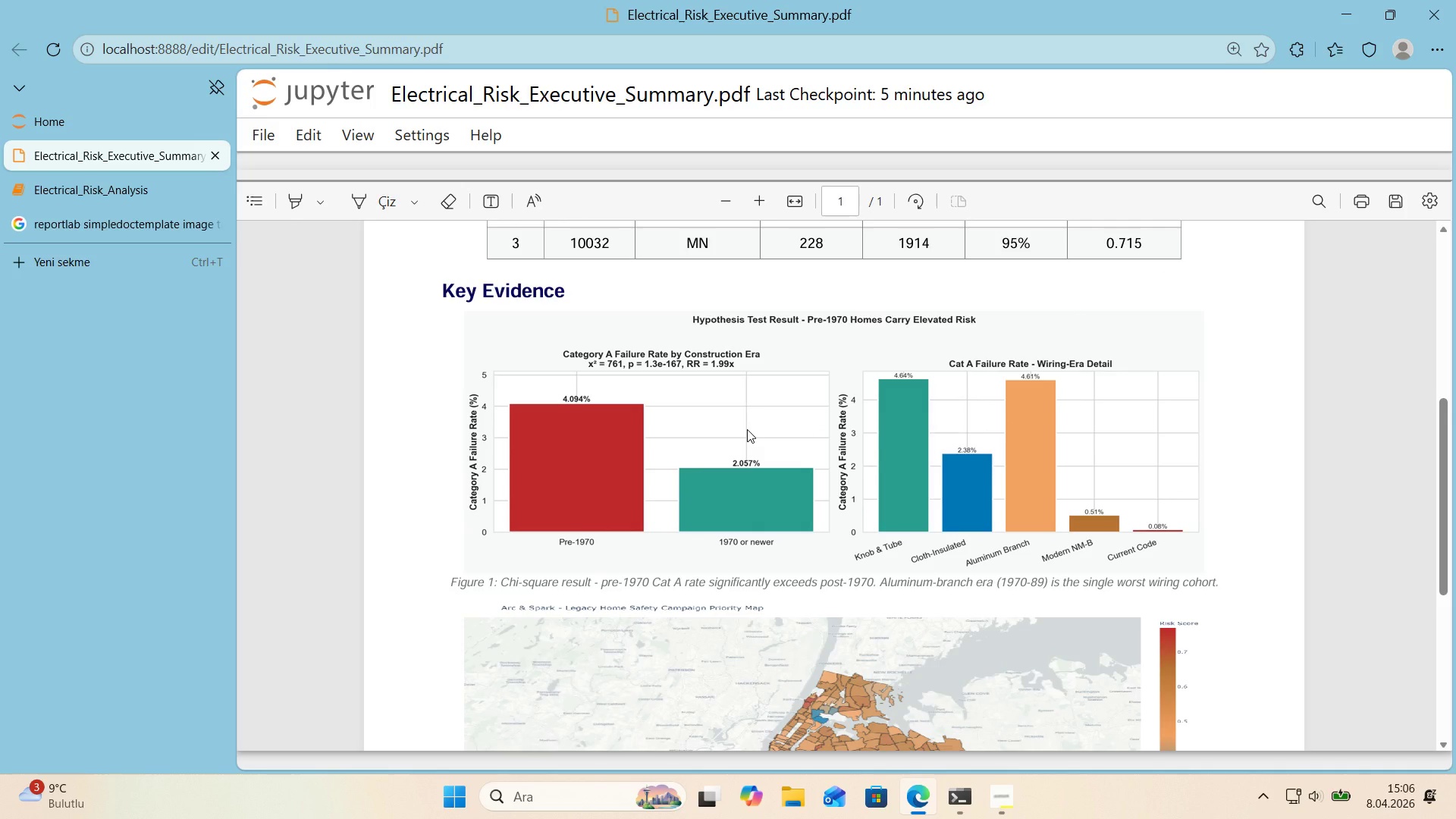 
left_click([137, 196])
 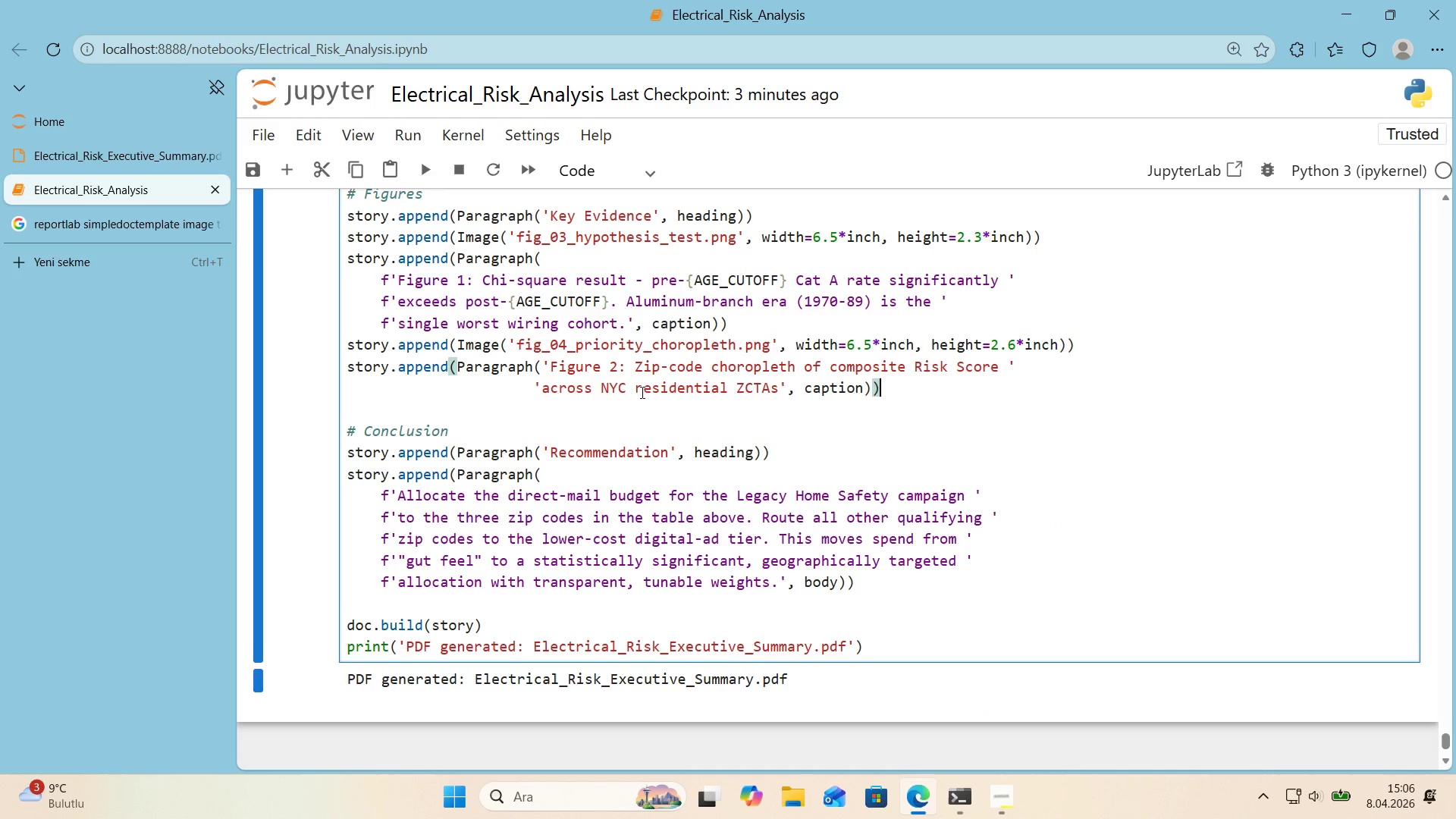 
scroll: coordinate [639, 391], scroll_direction: up, amount: 14.0
 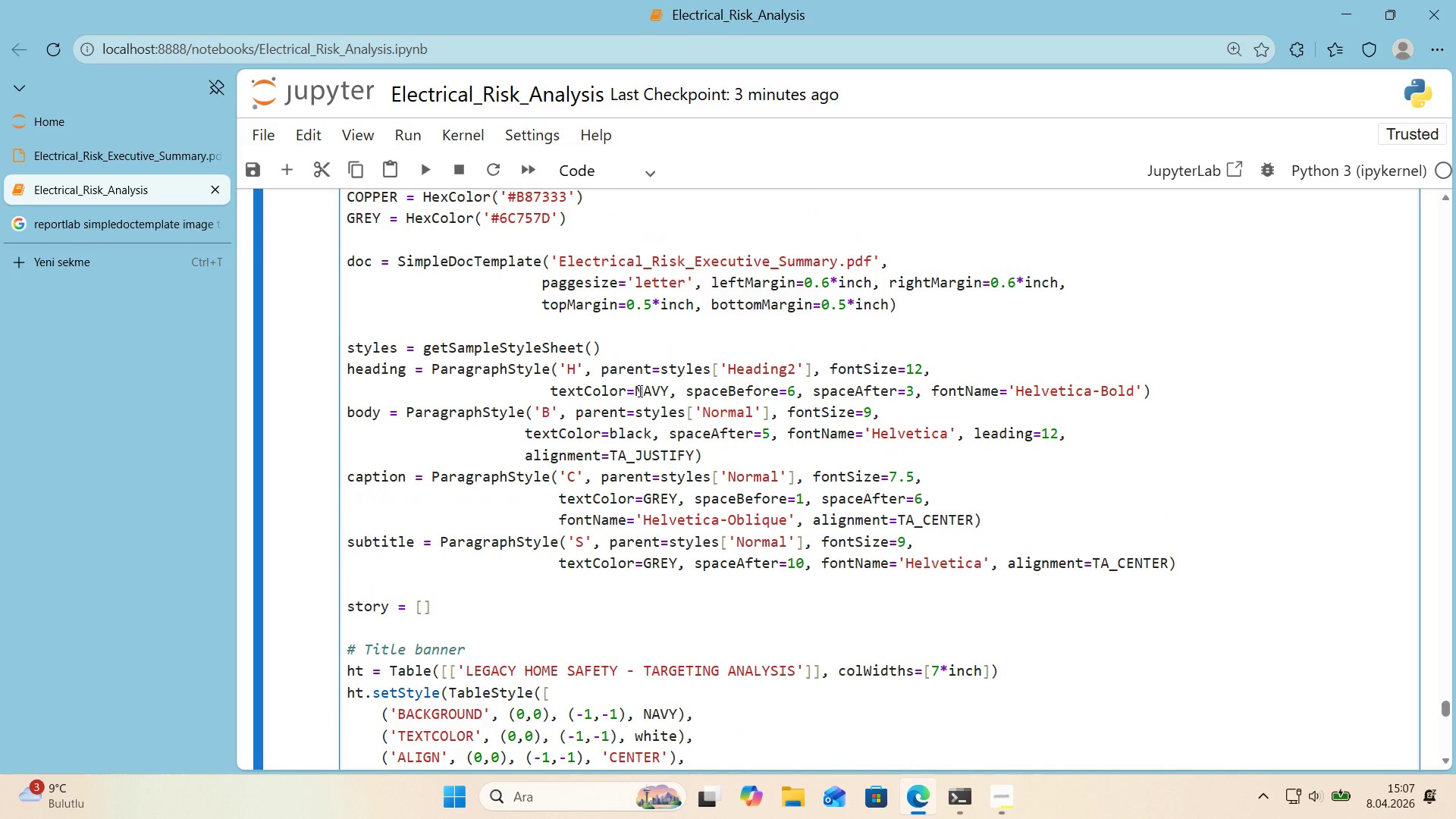 
scroll: coordinate [639, 391], scroll_direction: down, amount: 19.0
 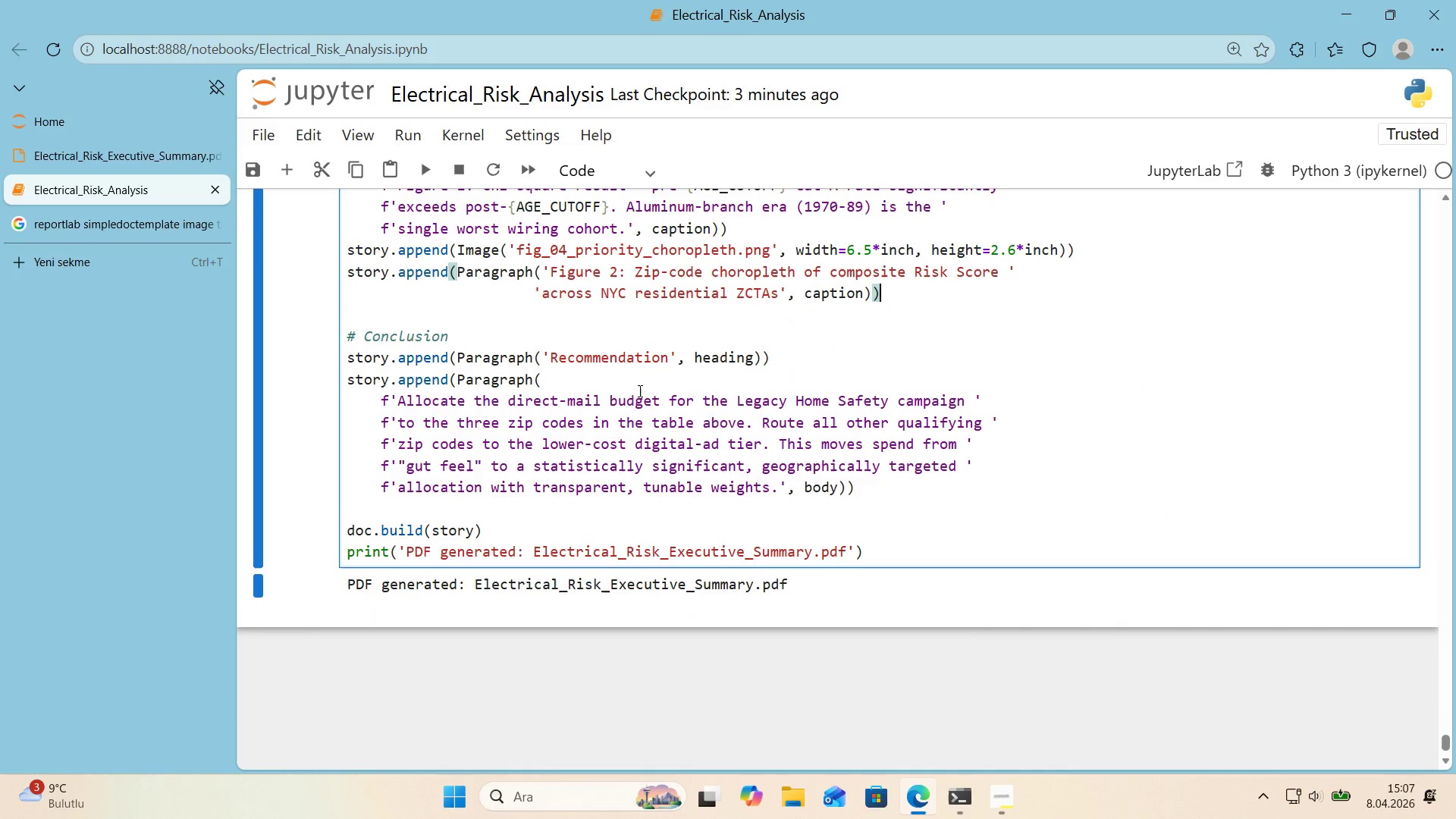 
scroll: coordinate [639, 391], scroll_direction: up, amount: 1.0
 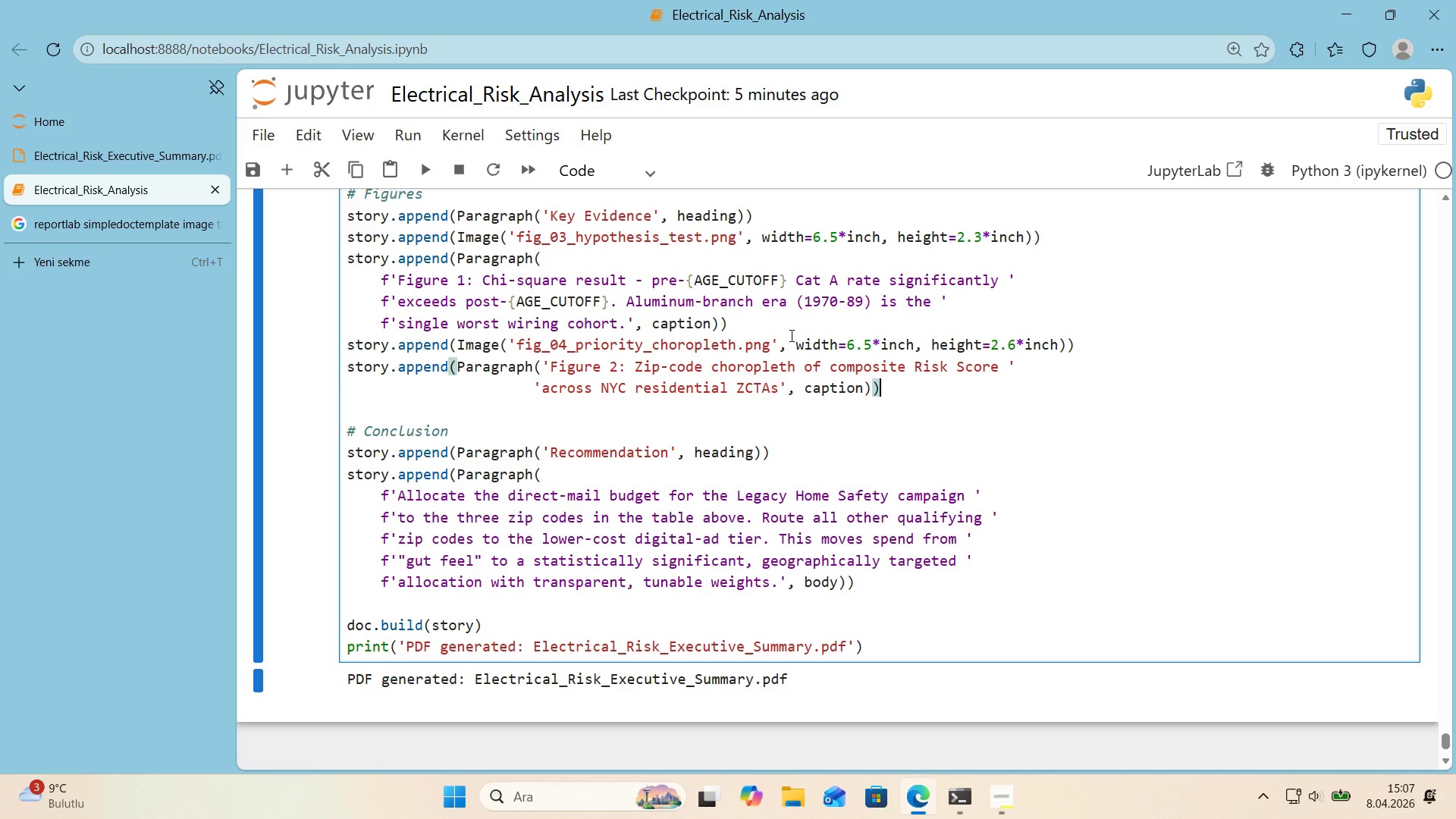 
wait(7.0)
 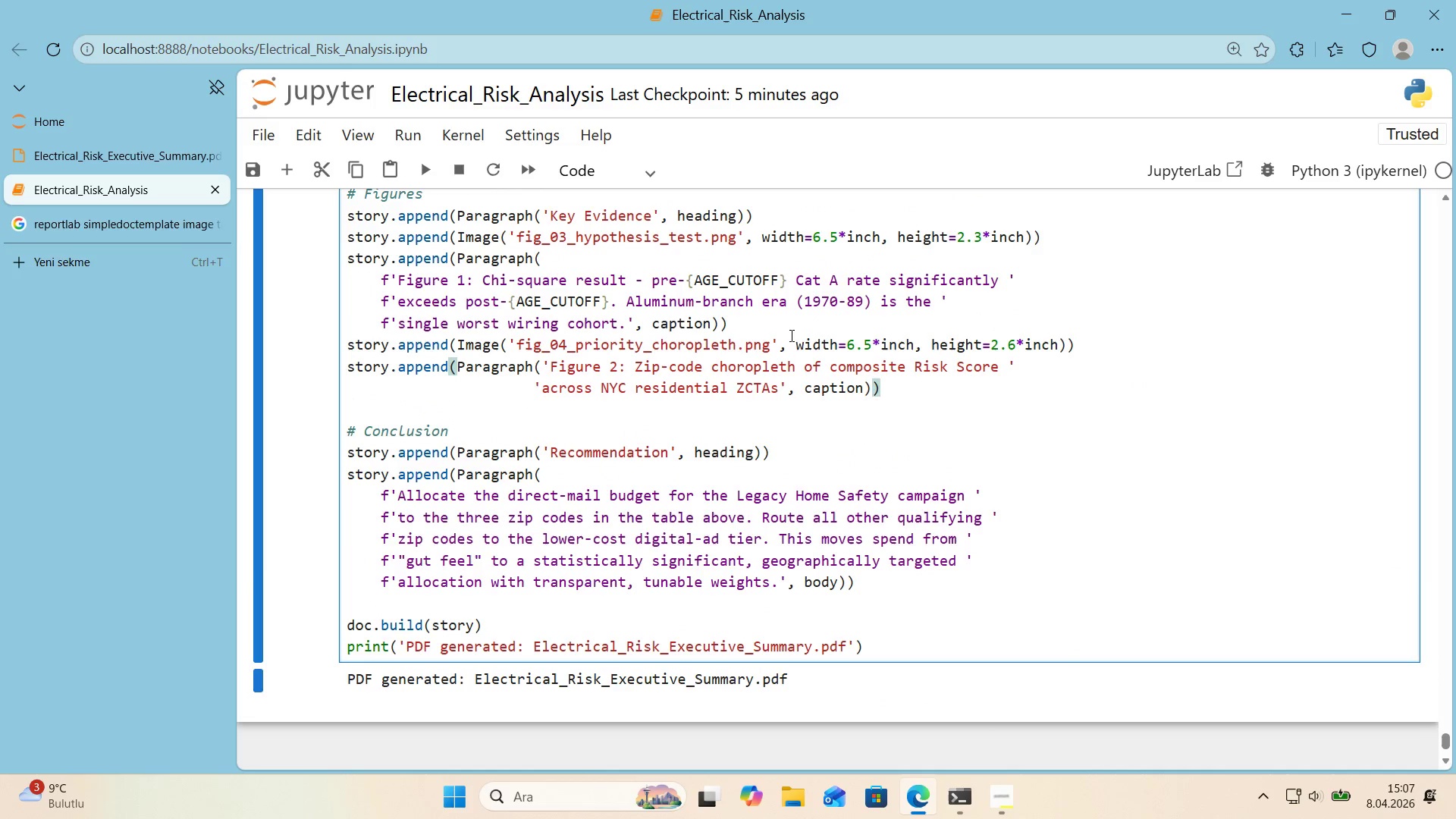 
scroll: coordinate [789, 335], scroll_direction: up, amount: 1.0
 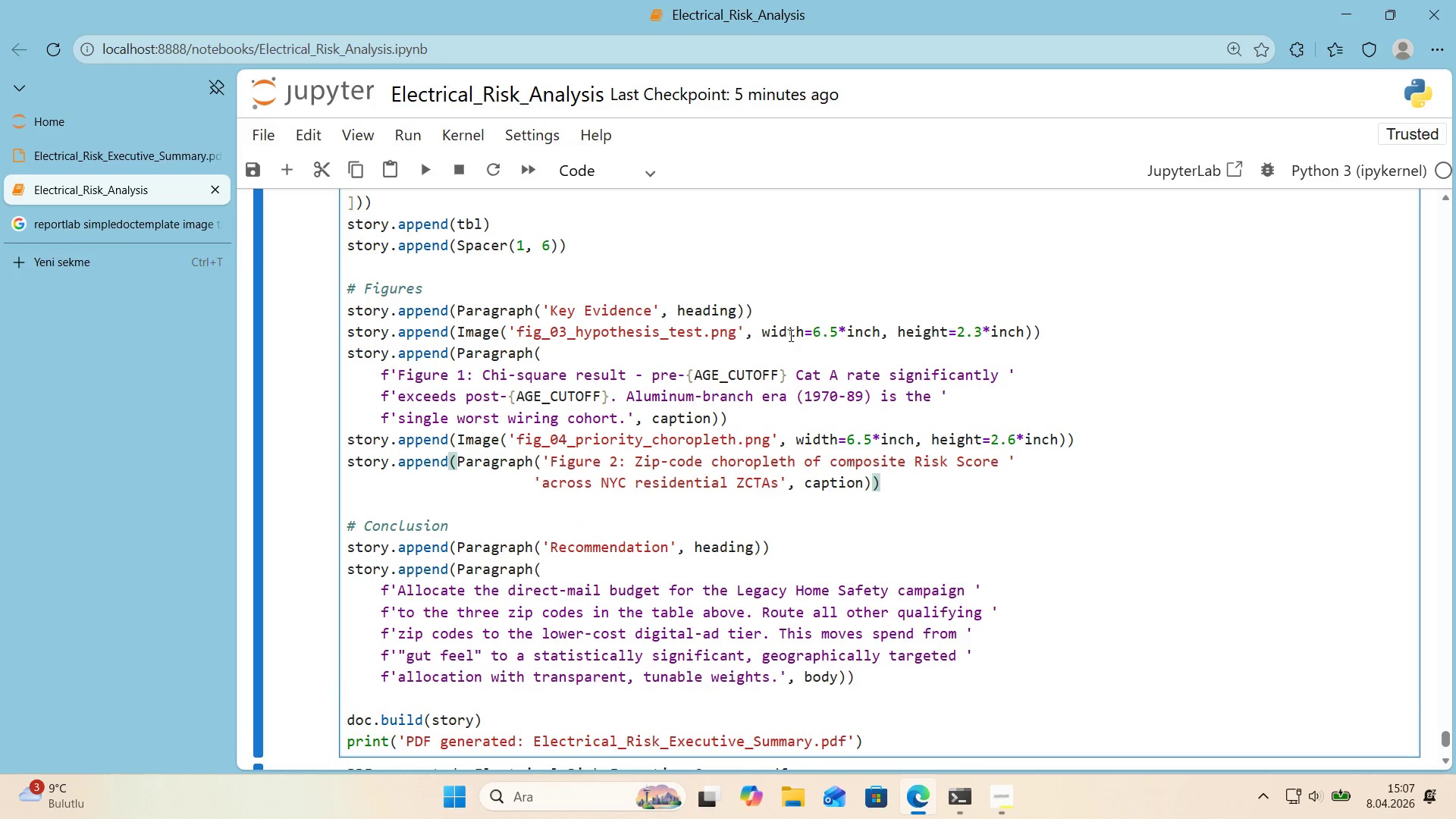 
scroll: coordinate [789, 335], scroll_direction: down, amount: 1.0
 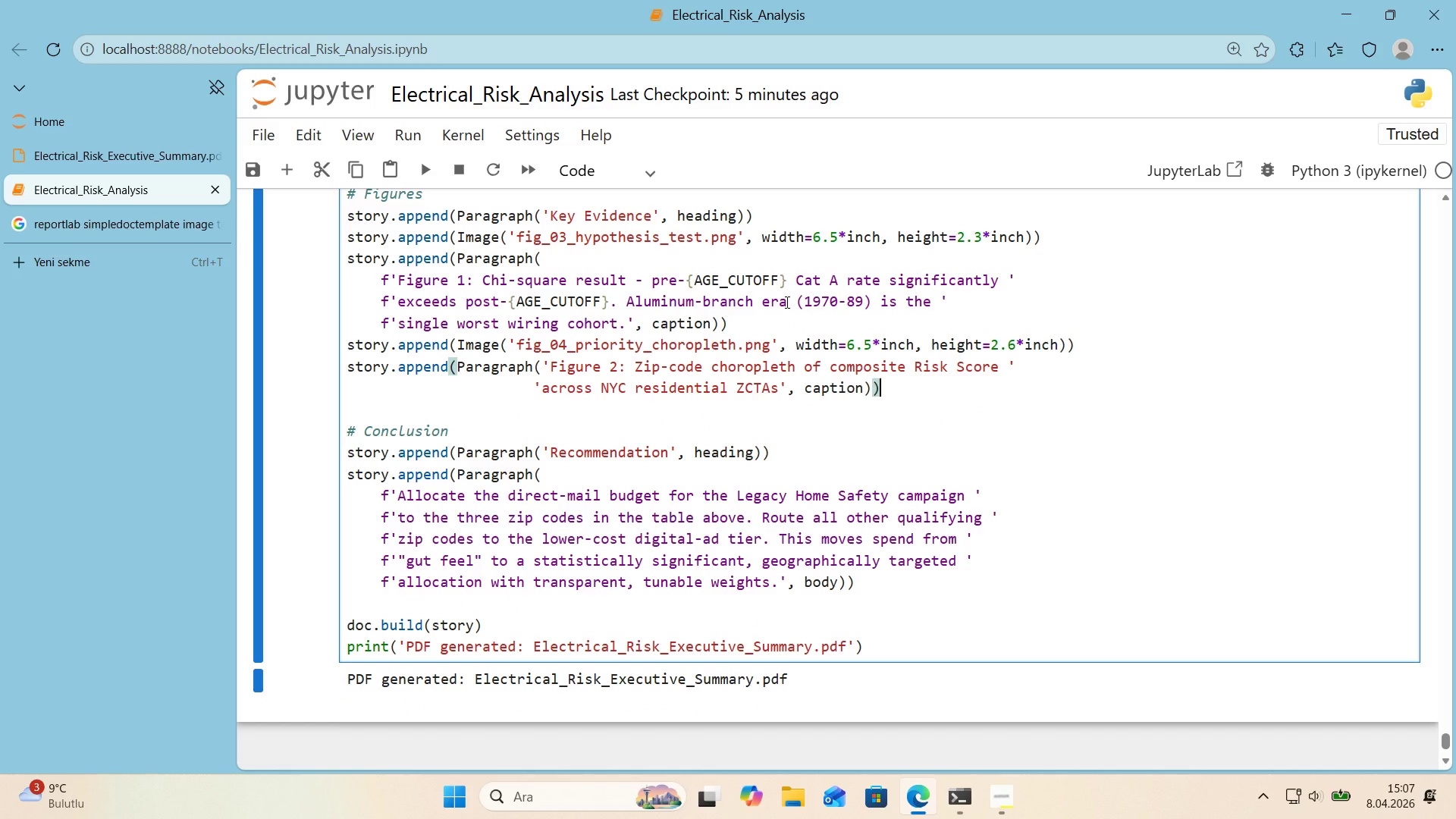 
wait(10.08)
 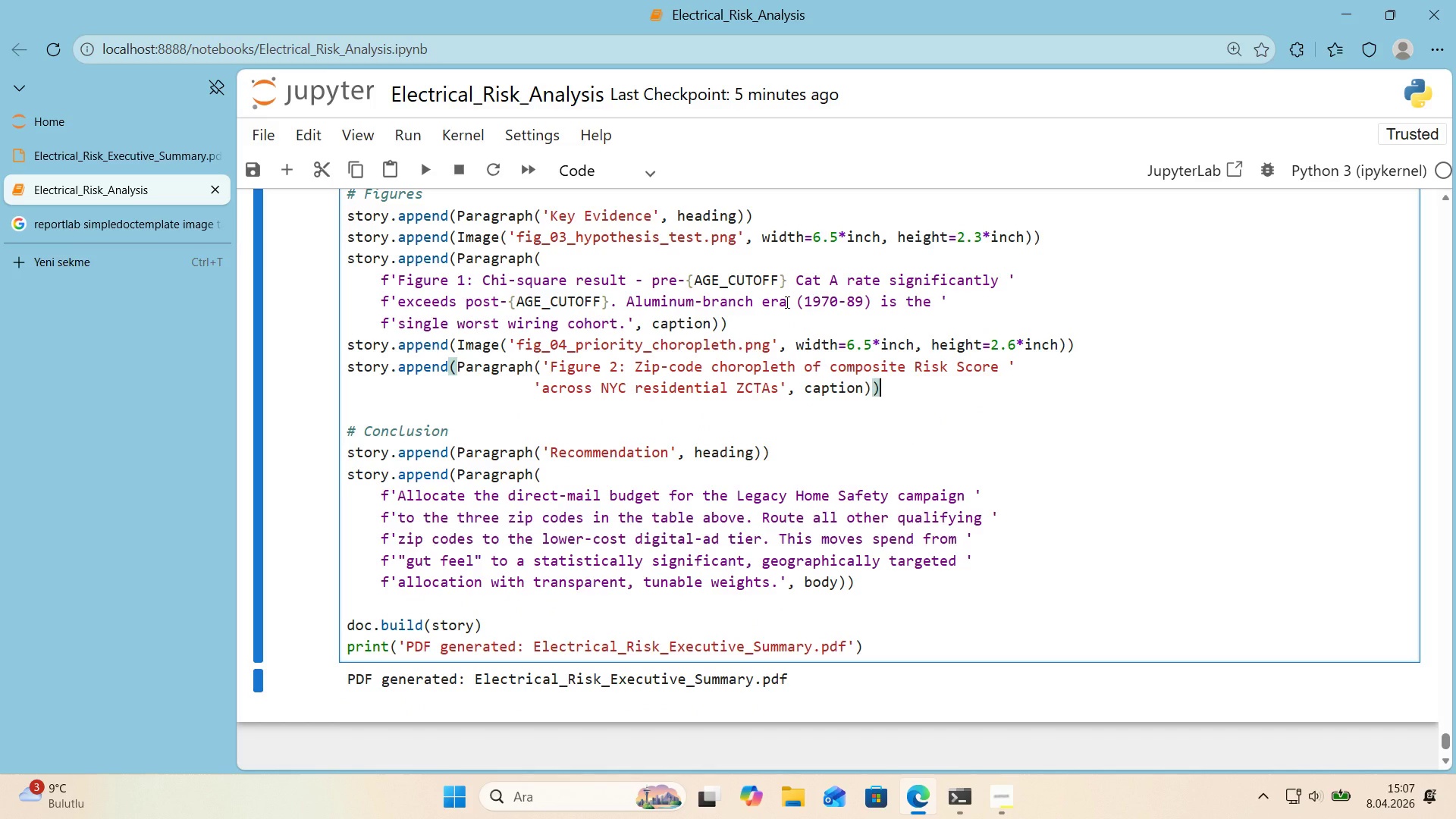 
type(both Knob ^ Tube and )
 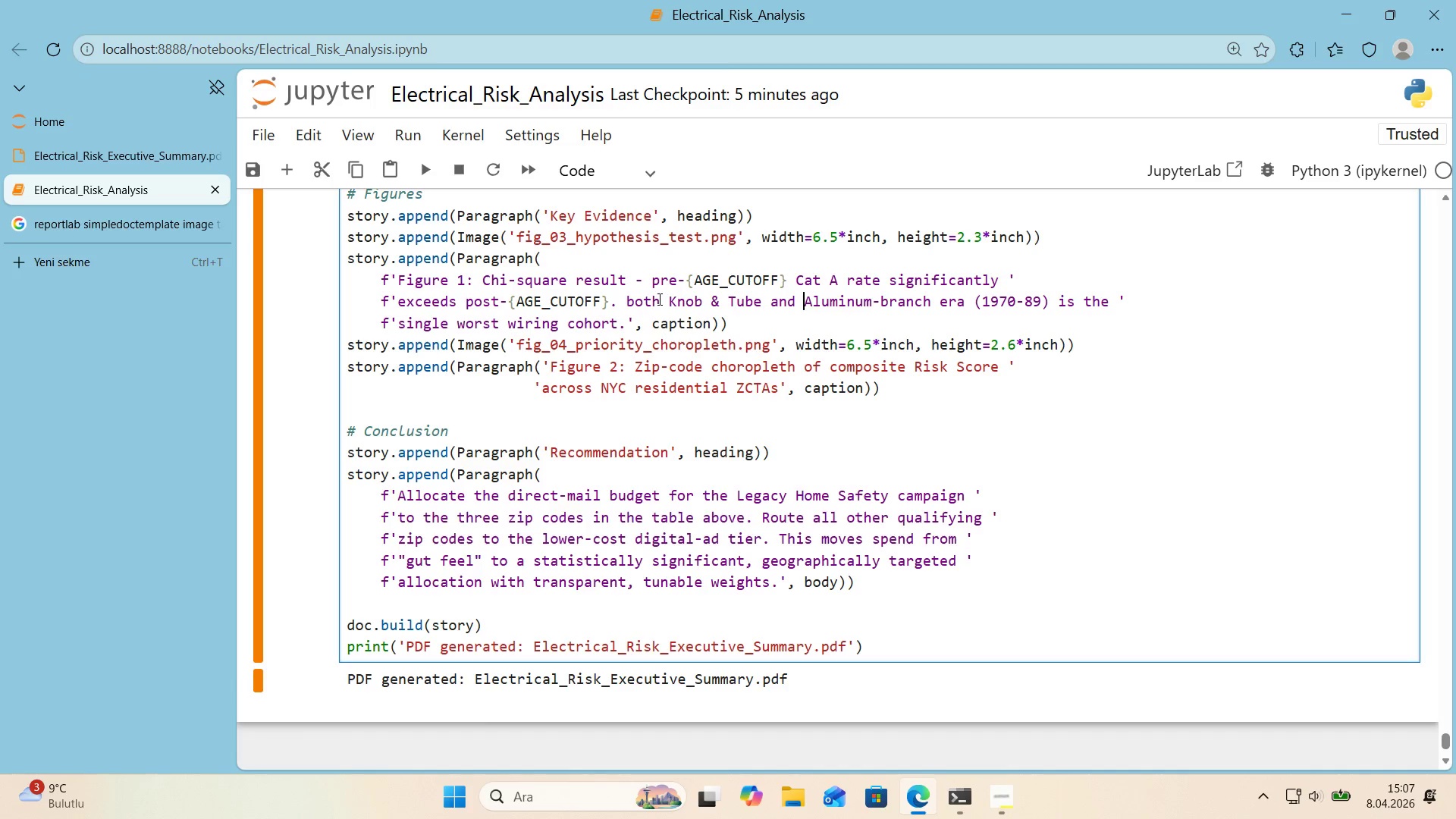 
wait(12.53)
 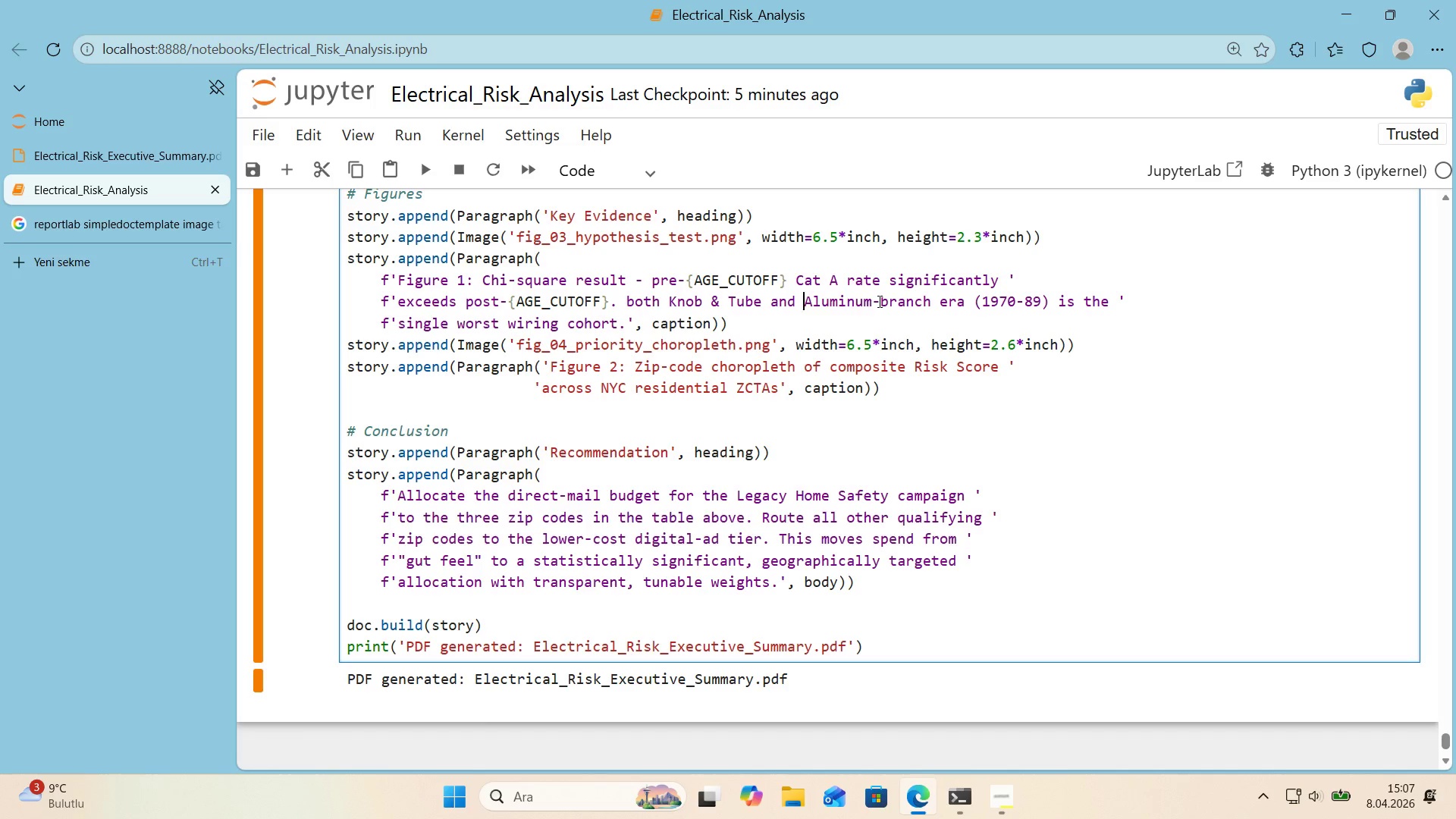 
left_click_drag(start_coordinate=[937, 300], to_coordinate=[1122, 301])
 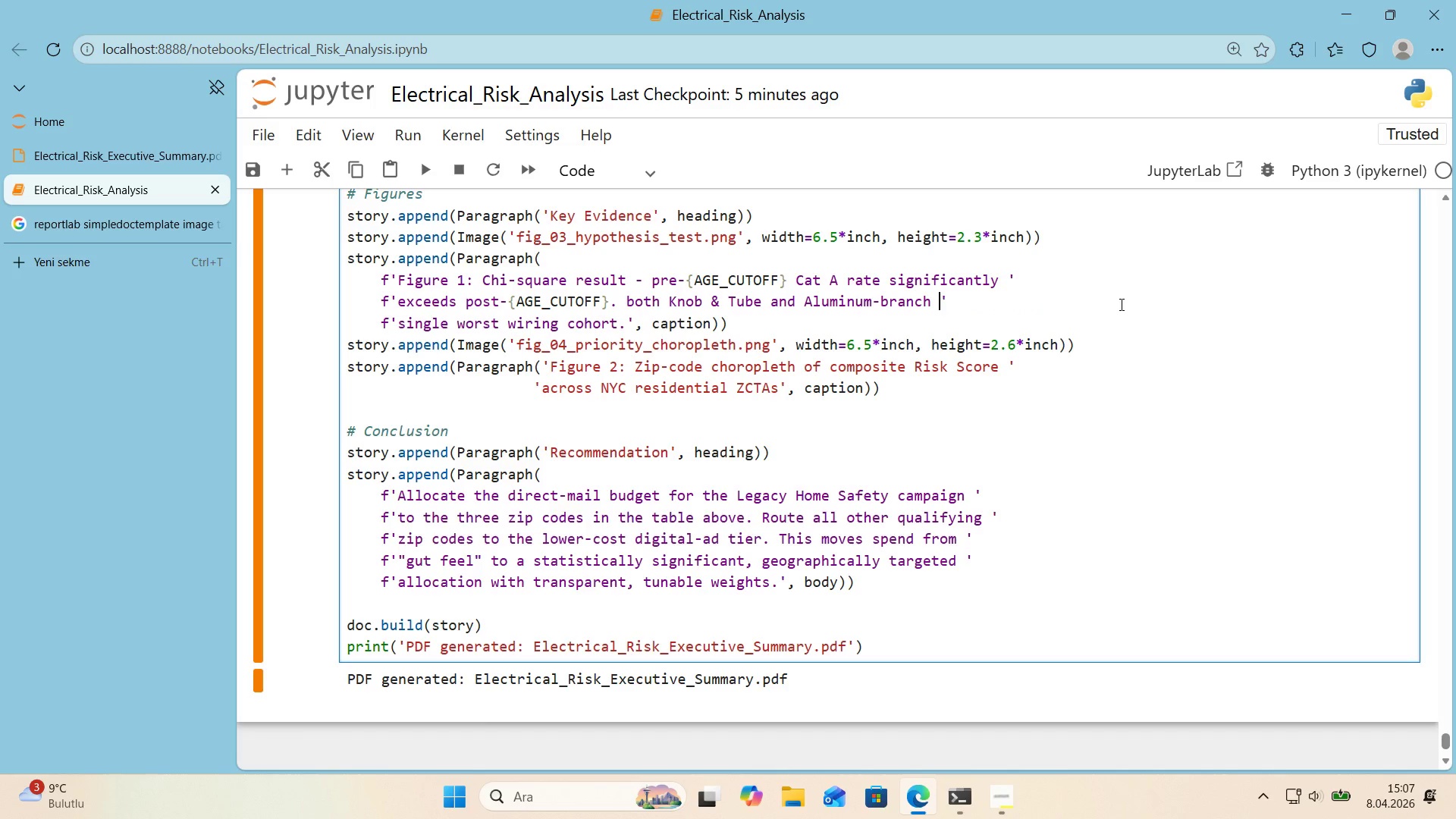 
key(Backspace)
 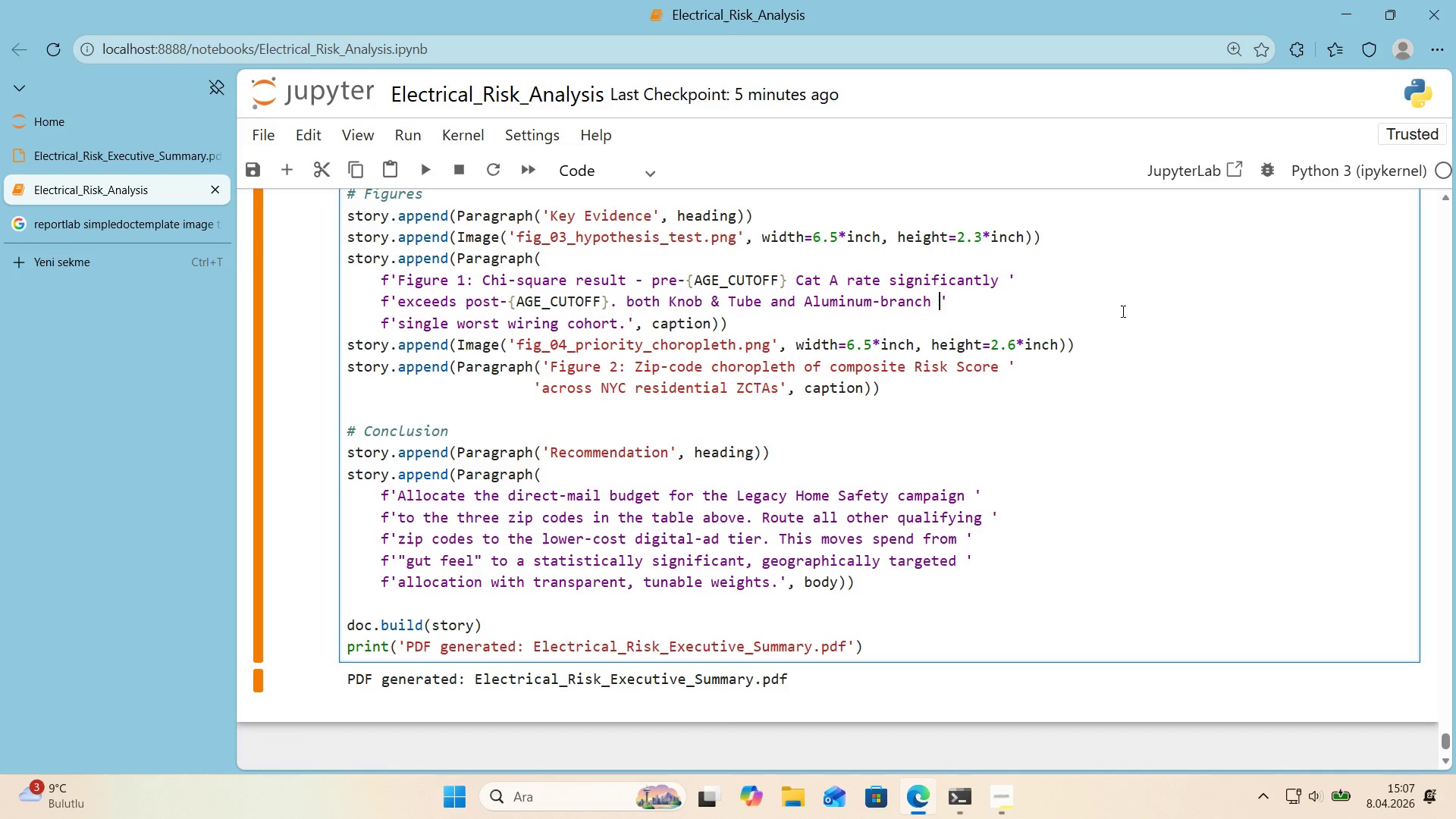 
type(eras peak on CAT )
key(Backspace)
key(Backspace)
key(Backspace)
type(at A)
 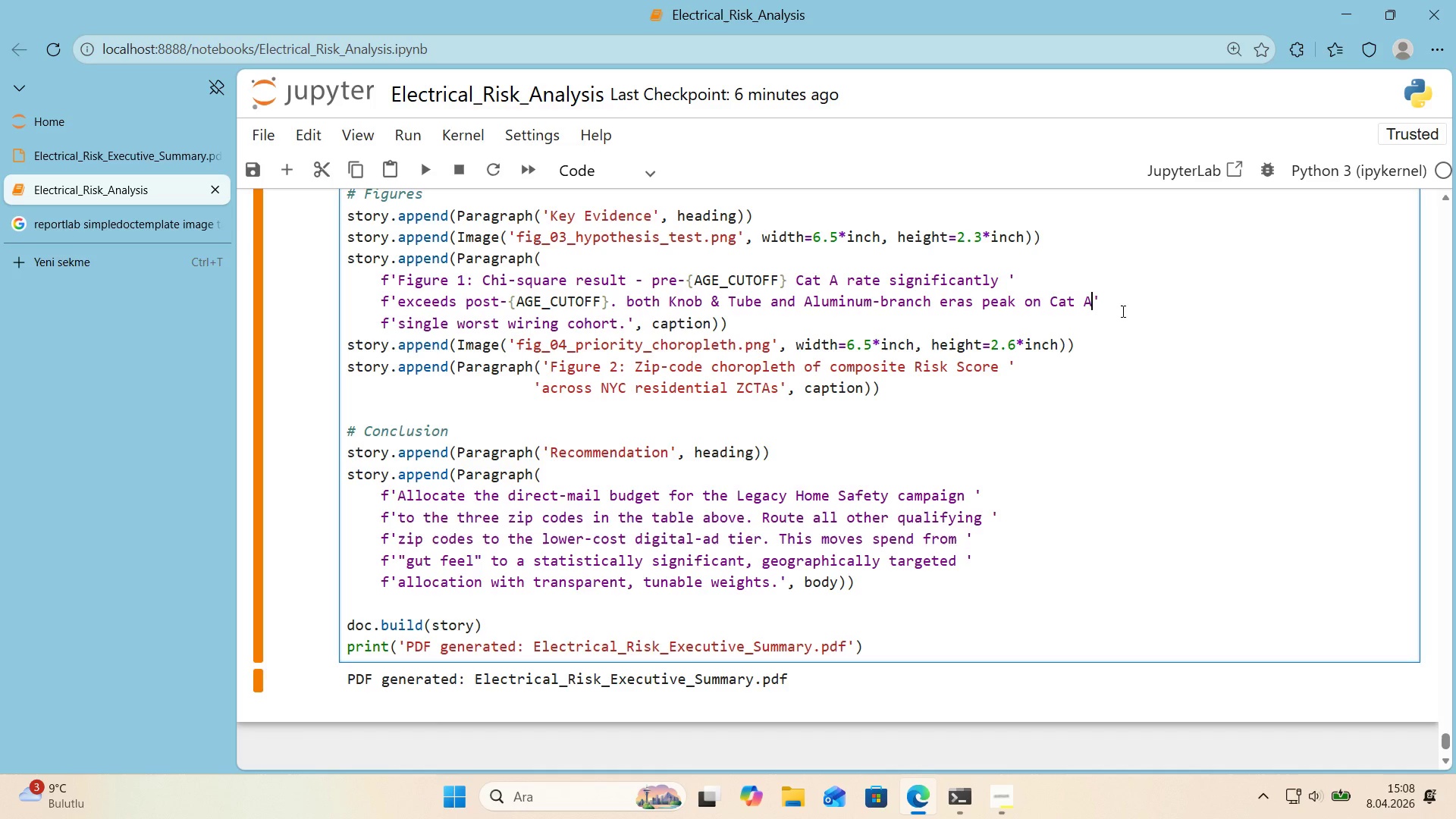 
wait(15.02)
 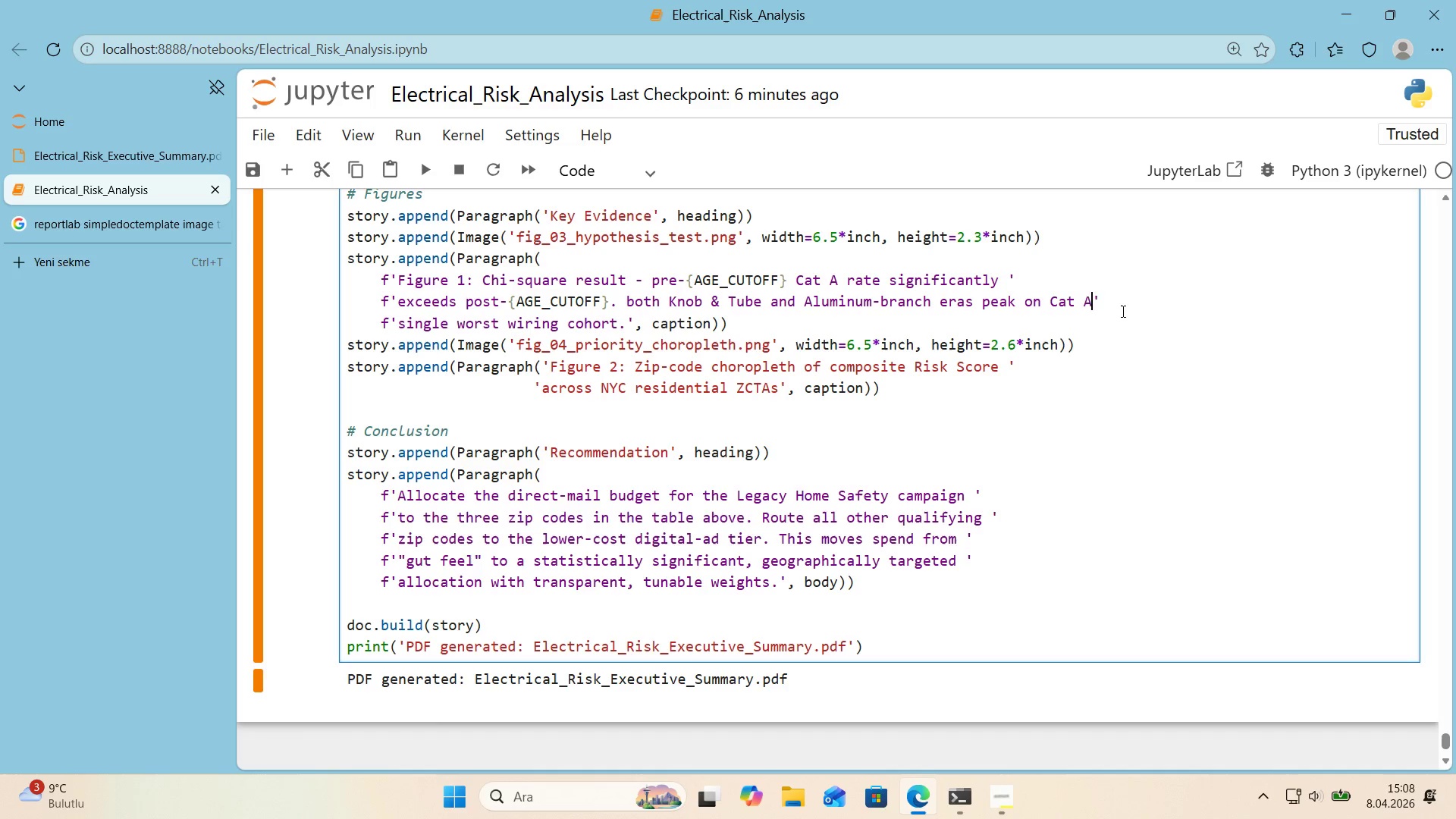 
key(Shift+Enter)
 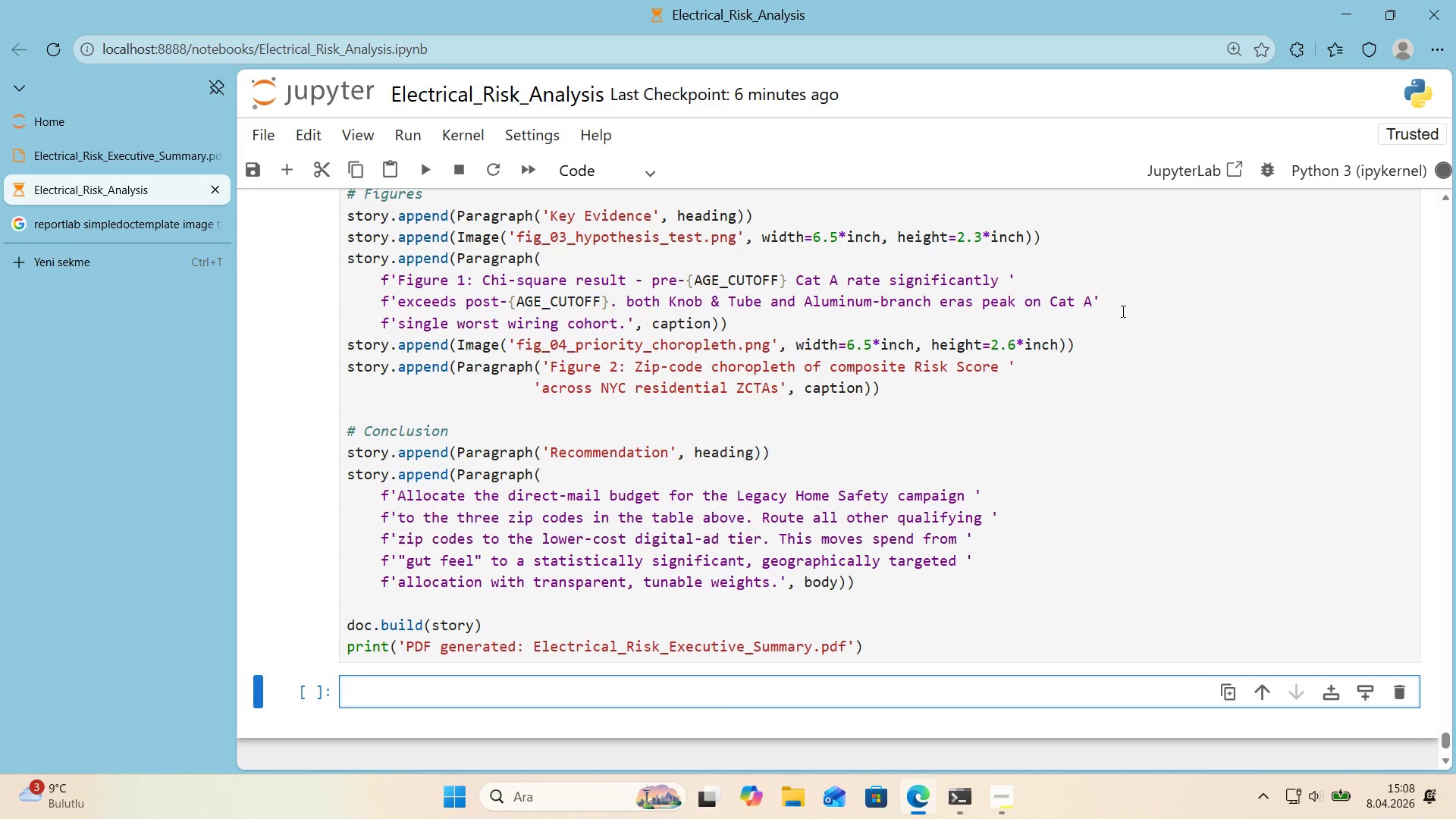 
scroll: coordinate [1123, 341], scroll_direction: down, amount: 2.0
 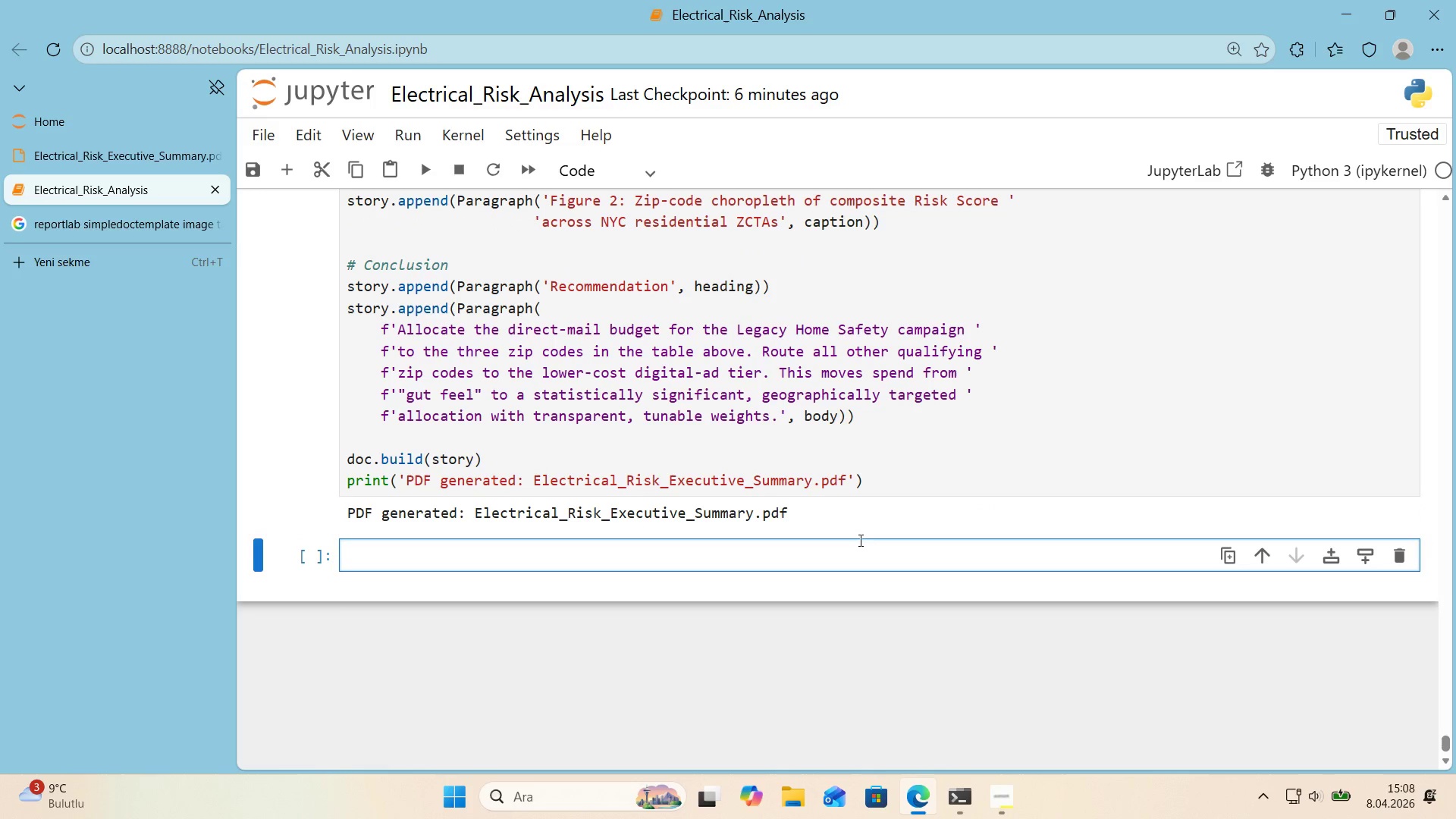 
left_click([856, 548])
 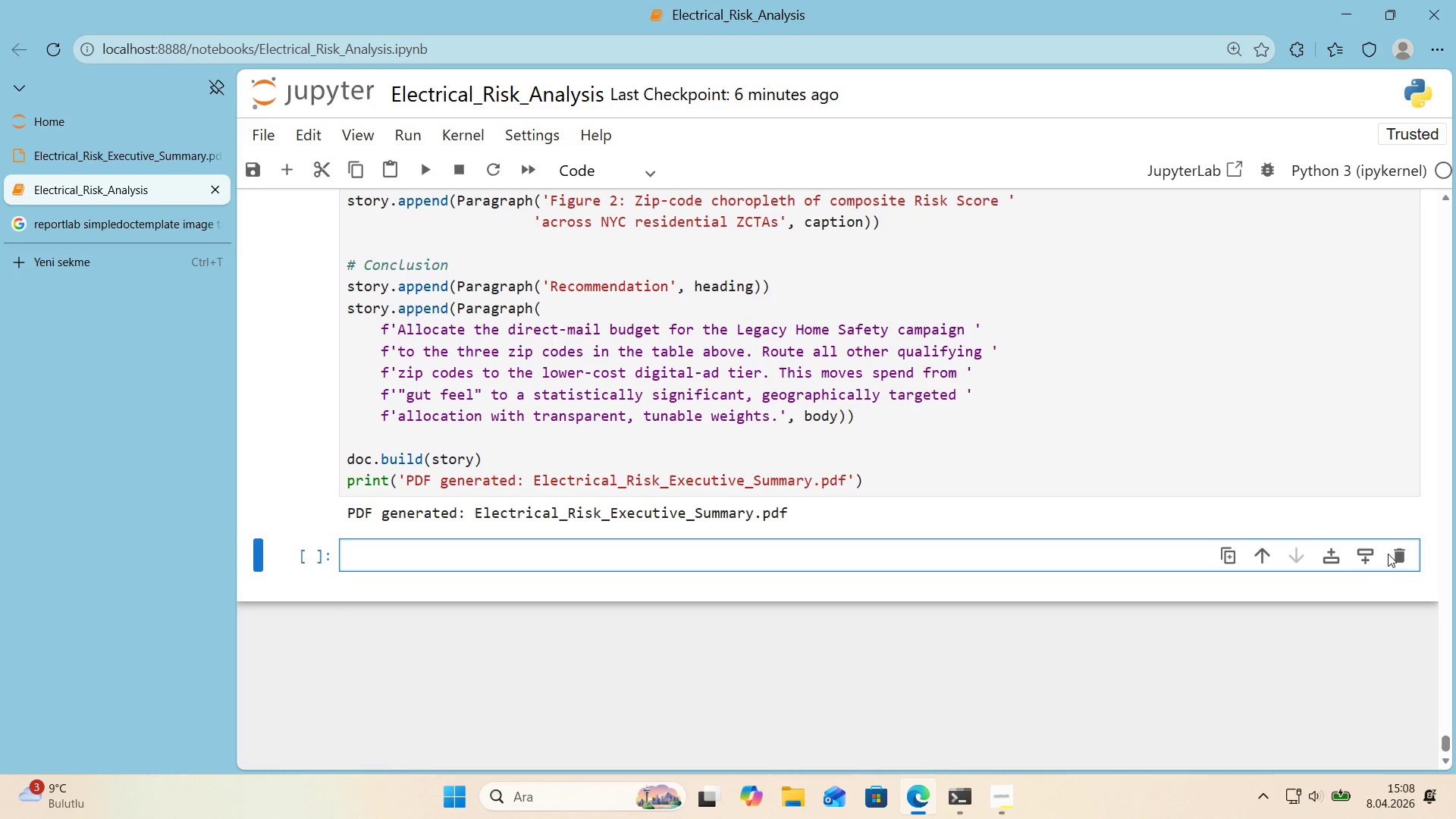 
left_click([1395, 554])
 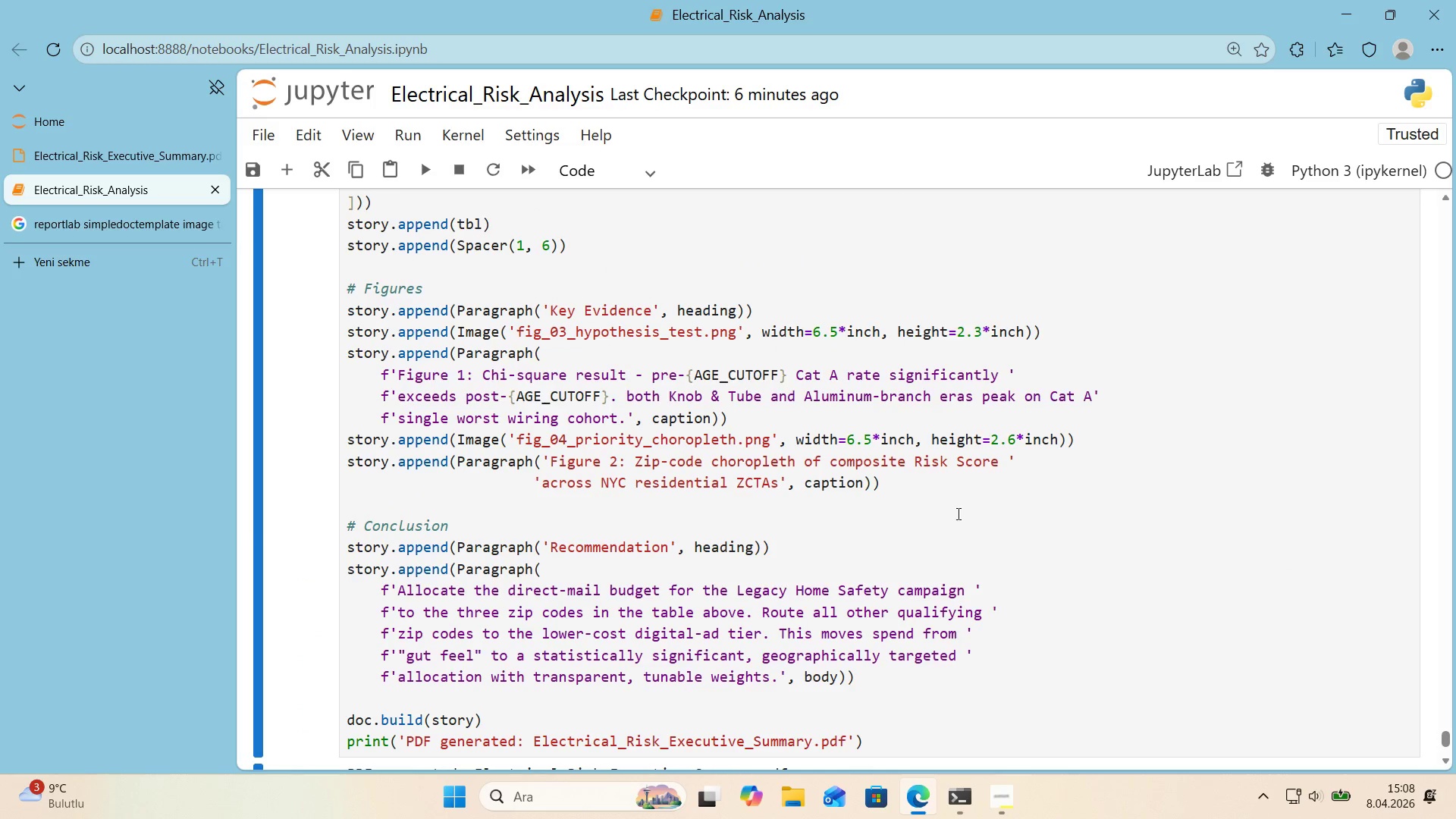 
scroll: coordinate [943, 545], scroll_direction: down, amount: 1.0
 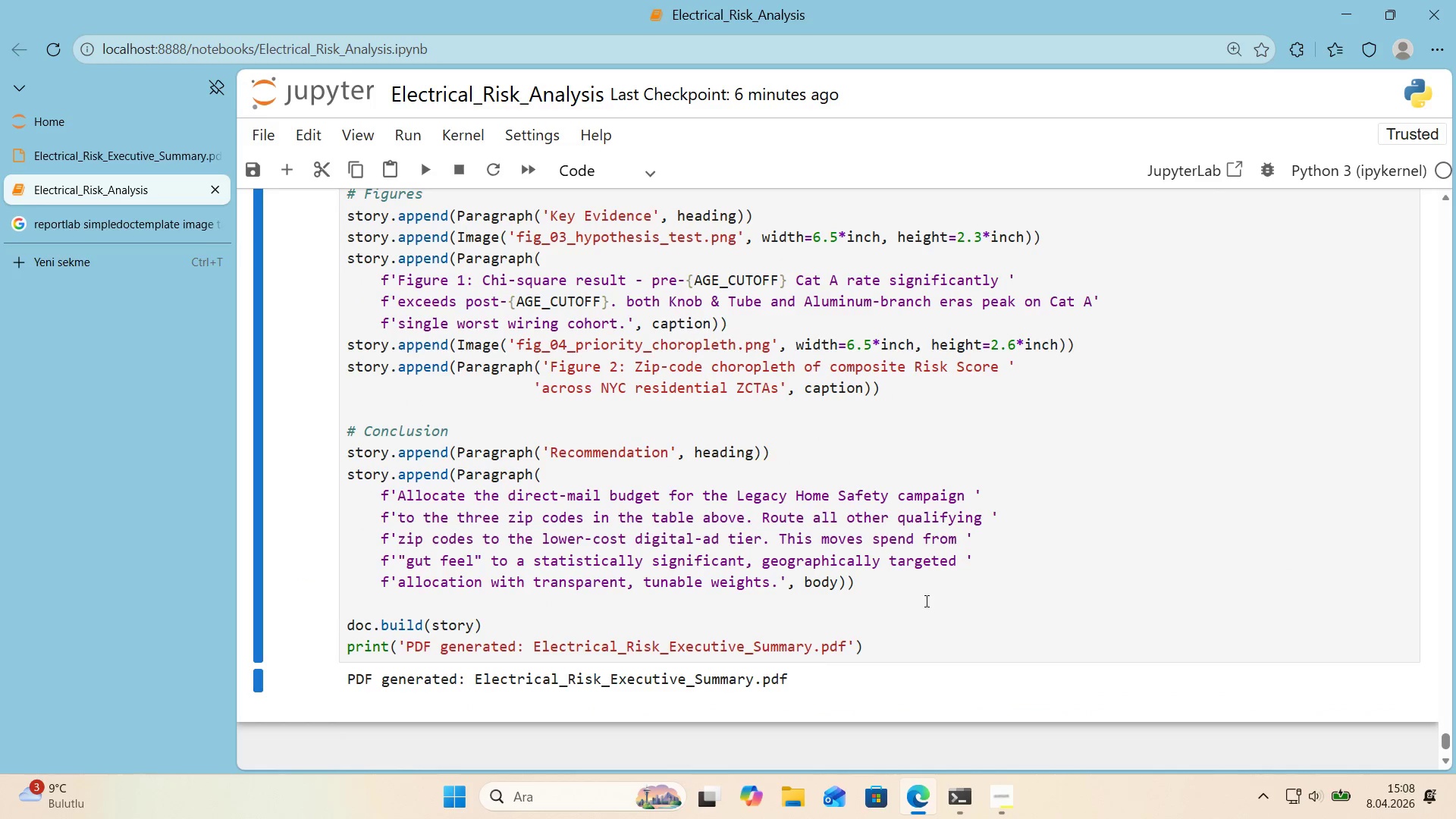 
left_click([925, 601])
 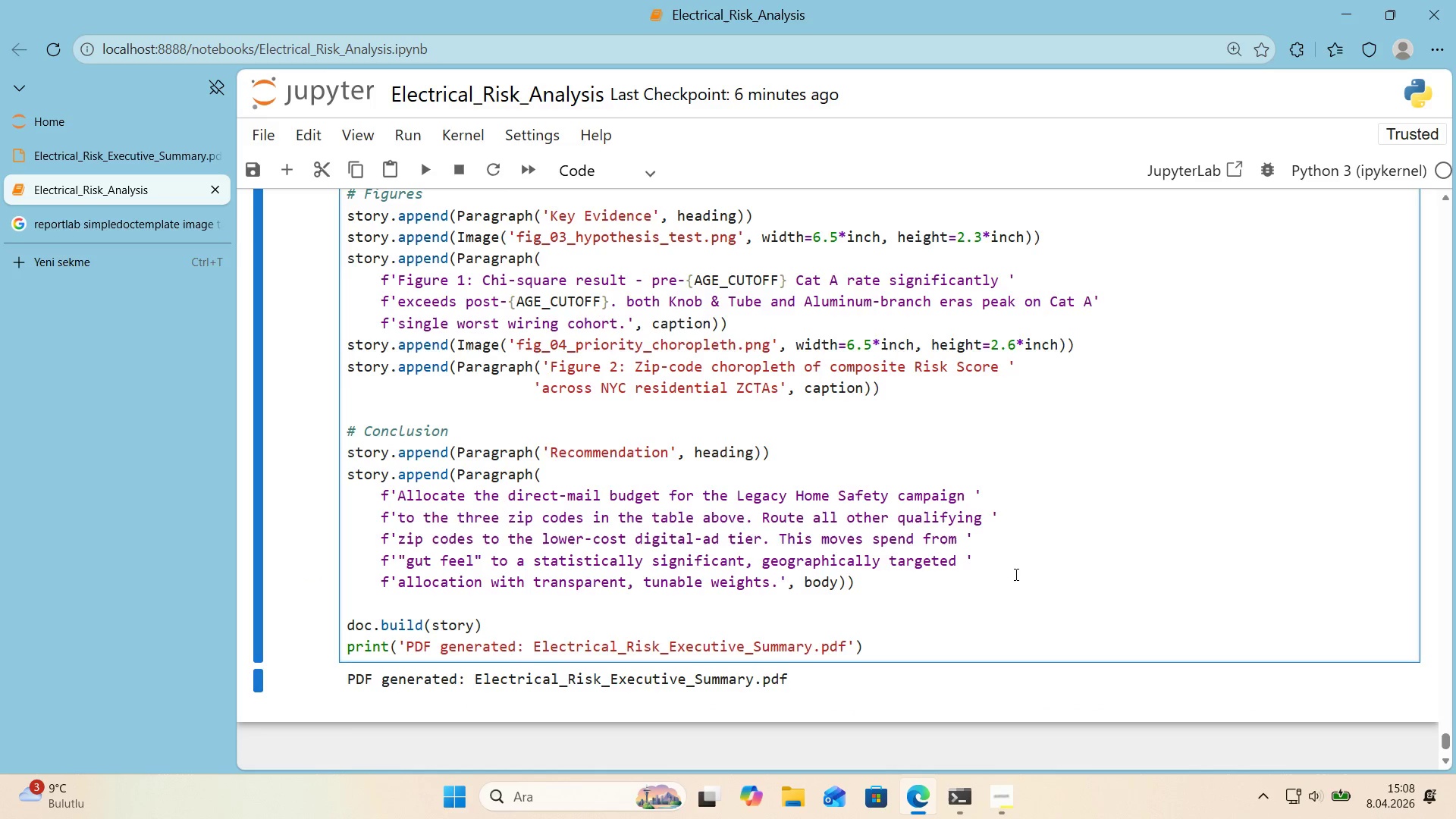 
scroll: coordinate [1020, 574], scroll_direction: up, amount: 1.0
 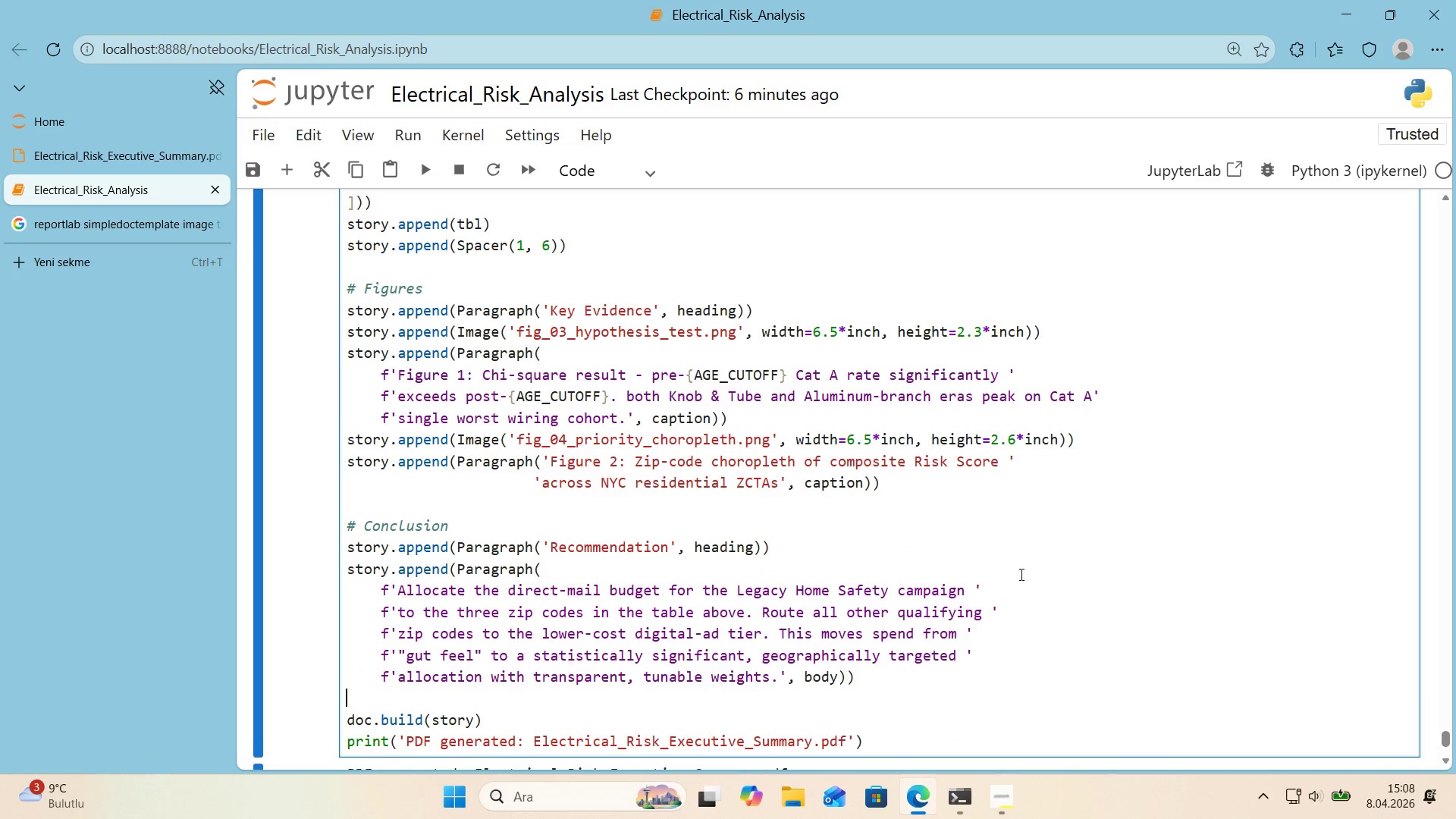 
scroll: coordinate [1020, 574], scroll_direction: down, amount: 1.0
 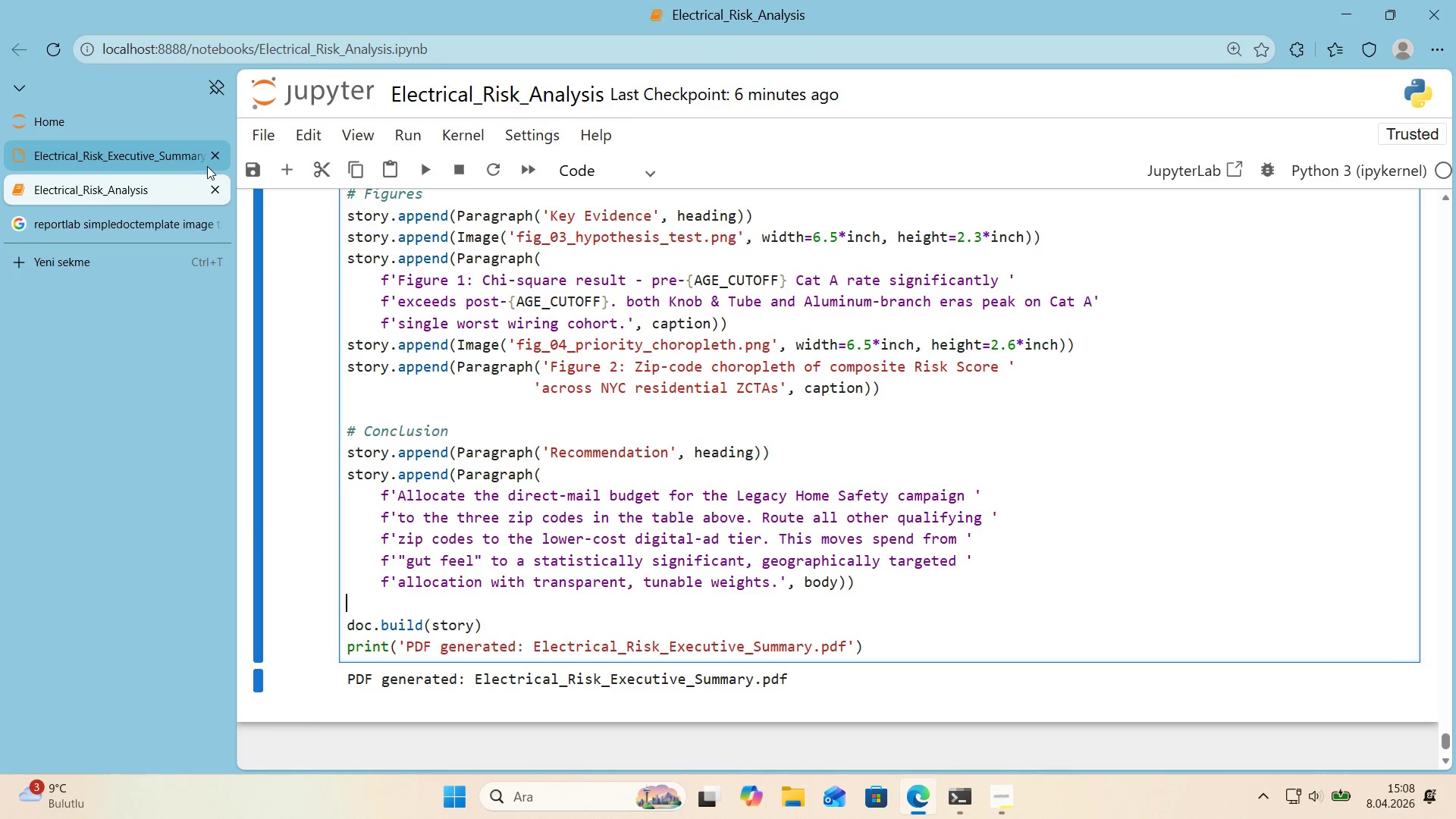 
left_click([218, 155])
 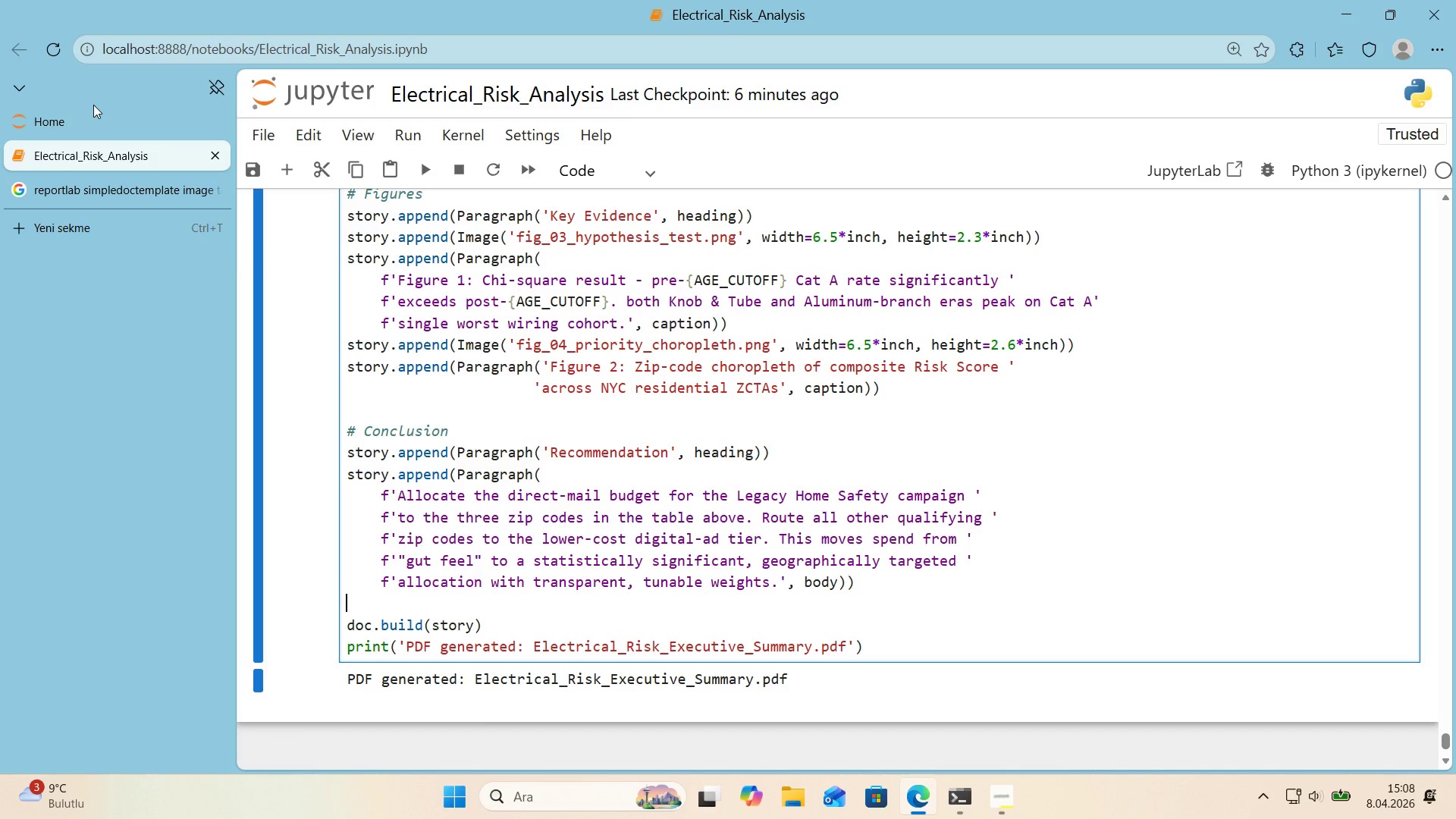 
left_click([97, 120])
 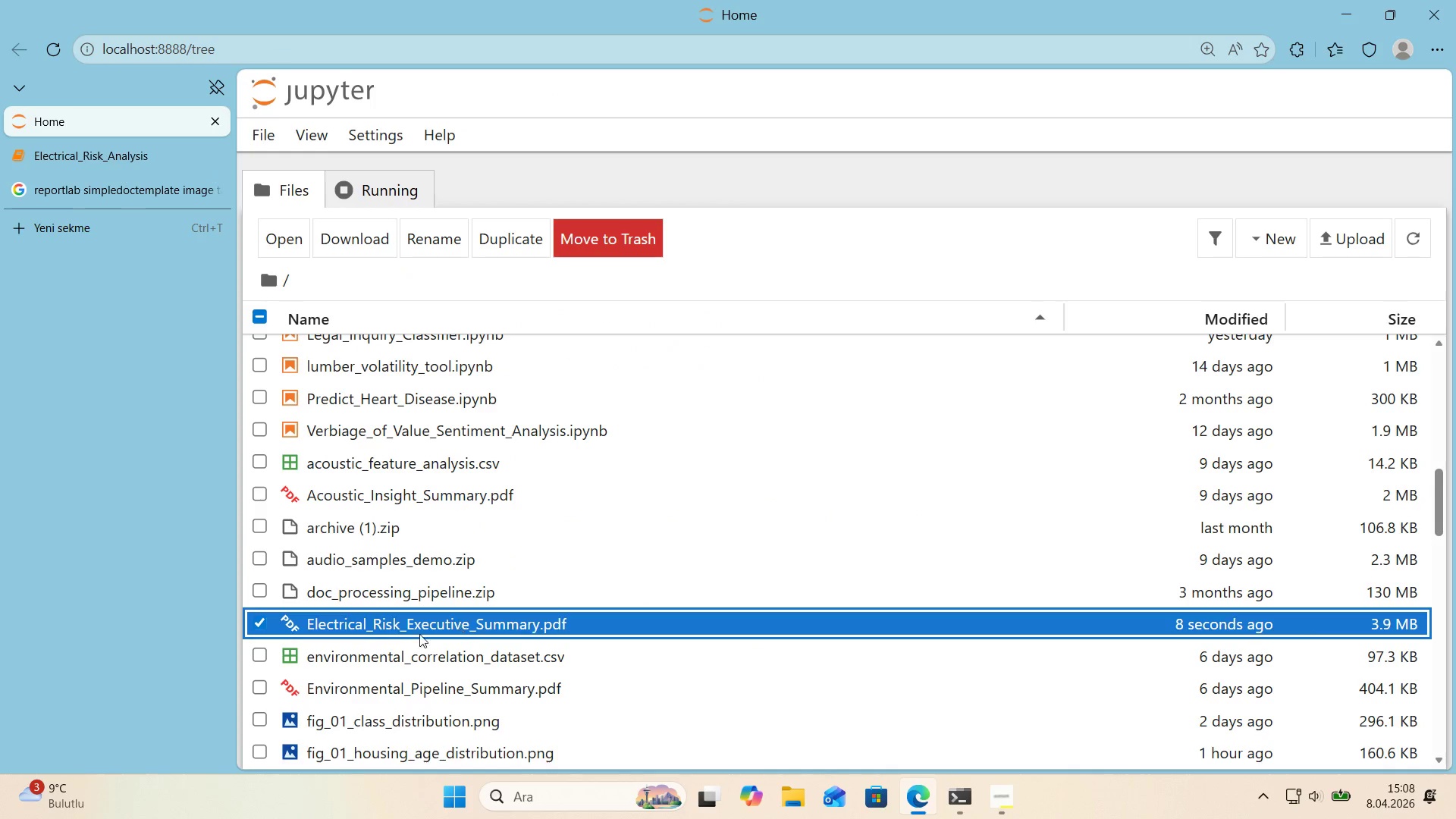 
double_click([364, 627])
 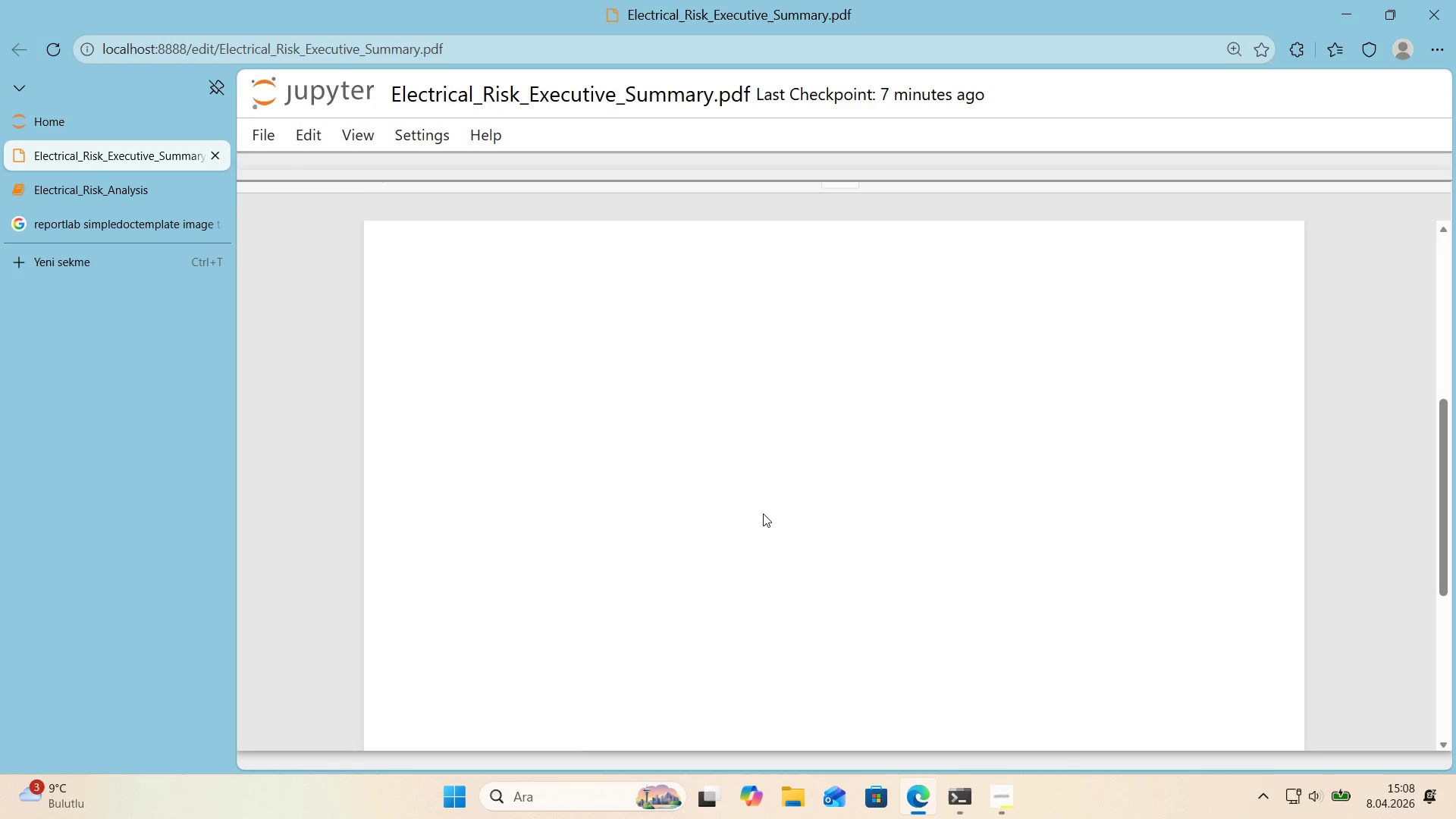 
scroll: coordinate [763, 513], scroll_direction: down, amount: 2.0
 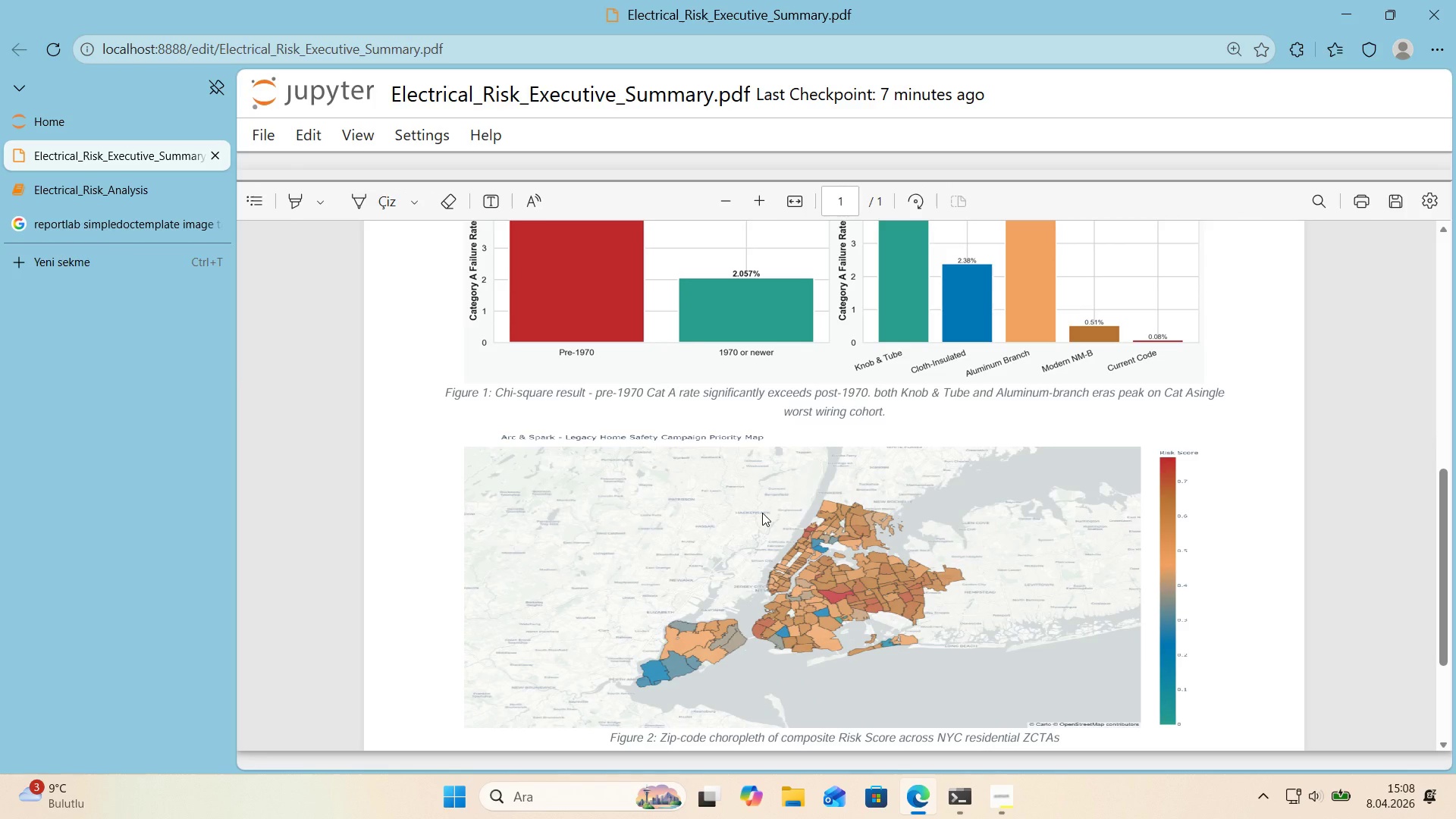 
left_click([144, 186])
 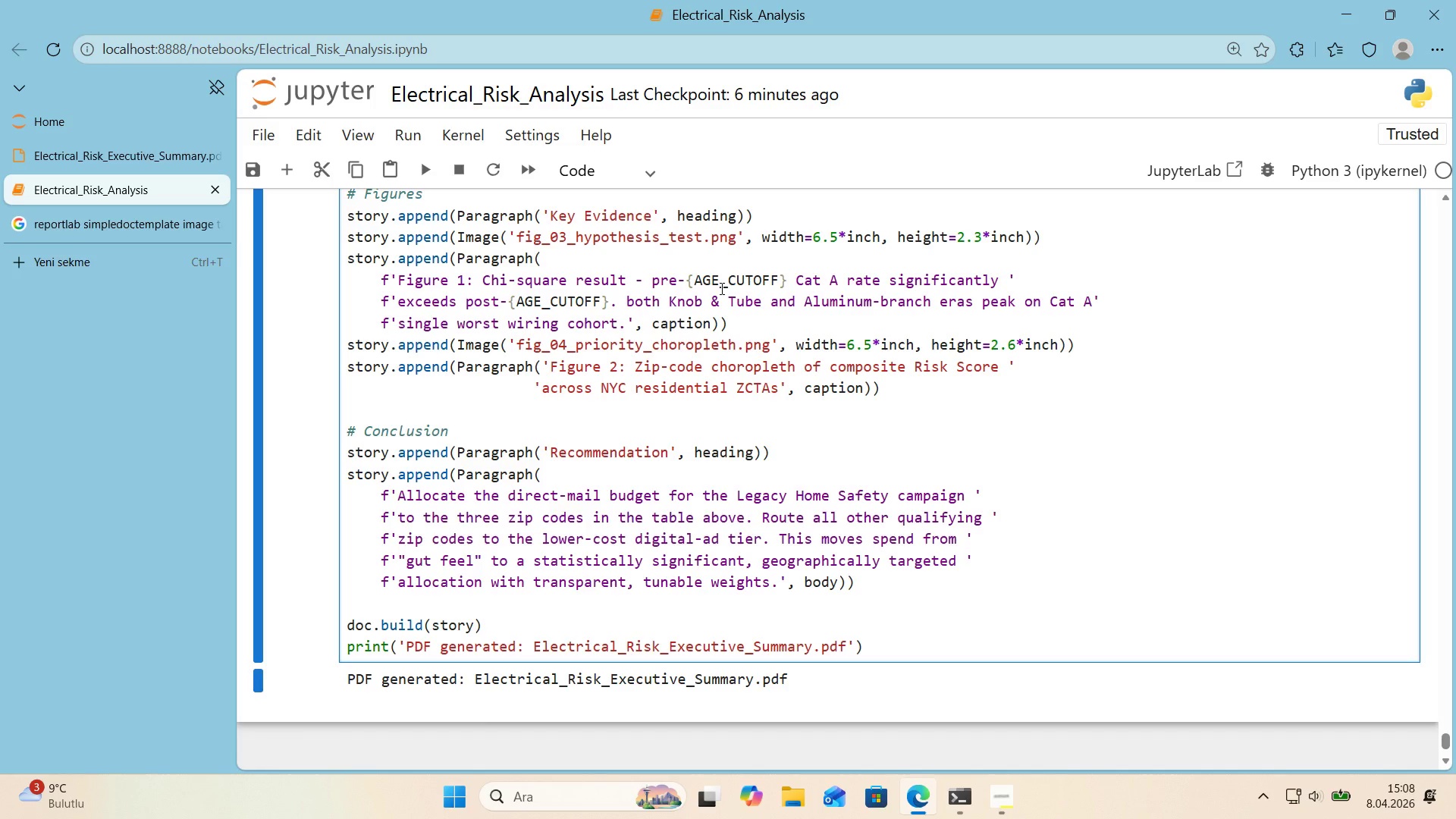 
left_click([1097, 303])
 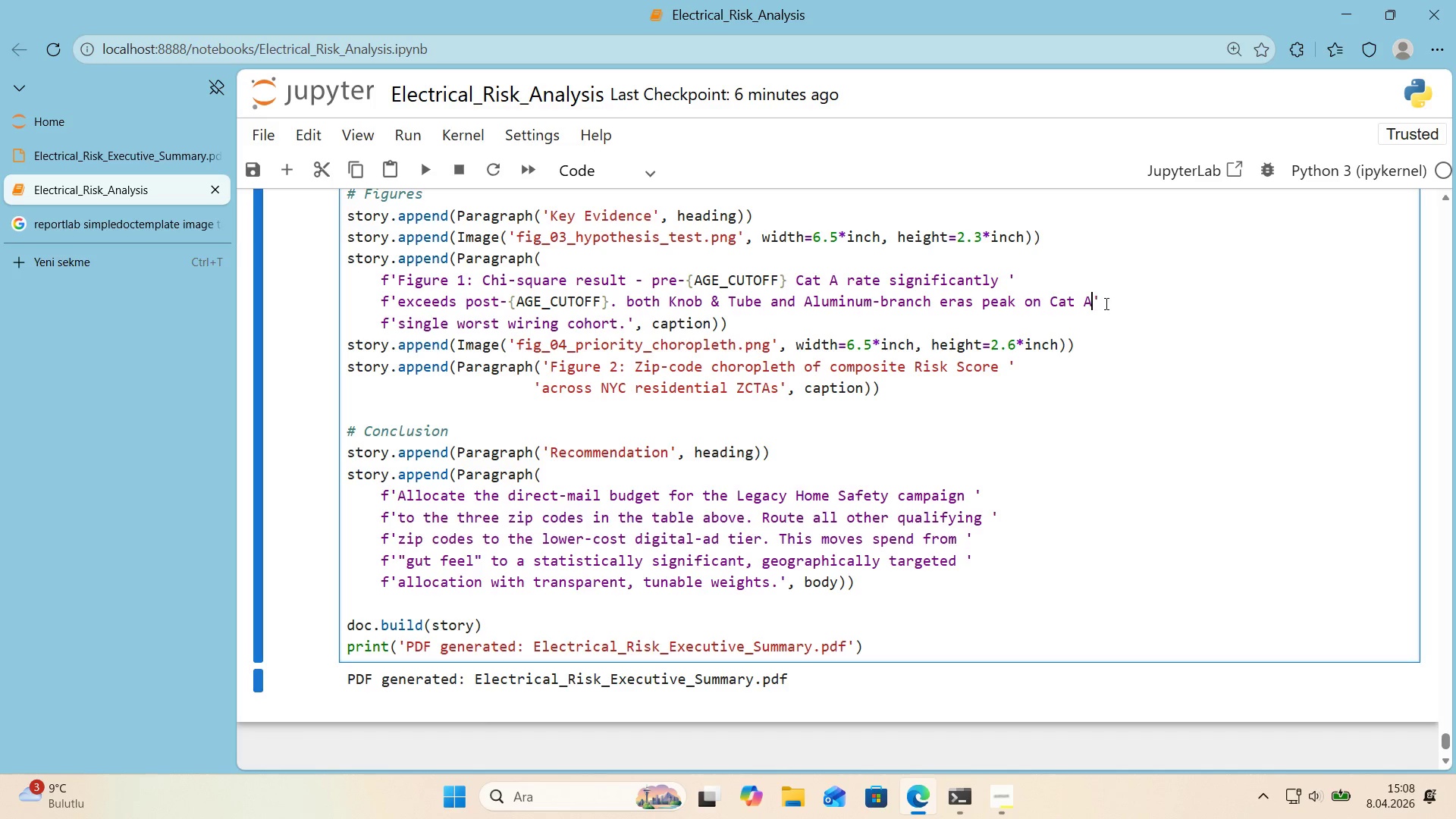 
key(Space)
 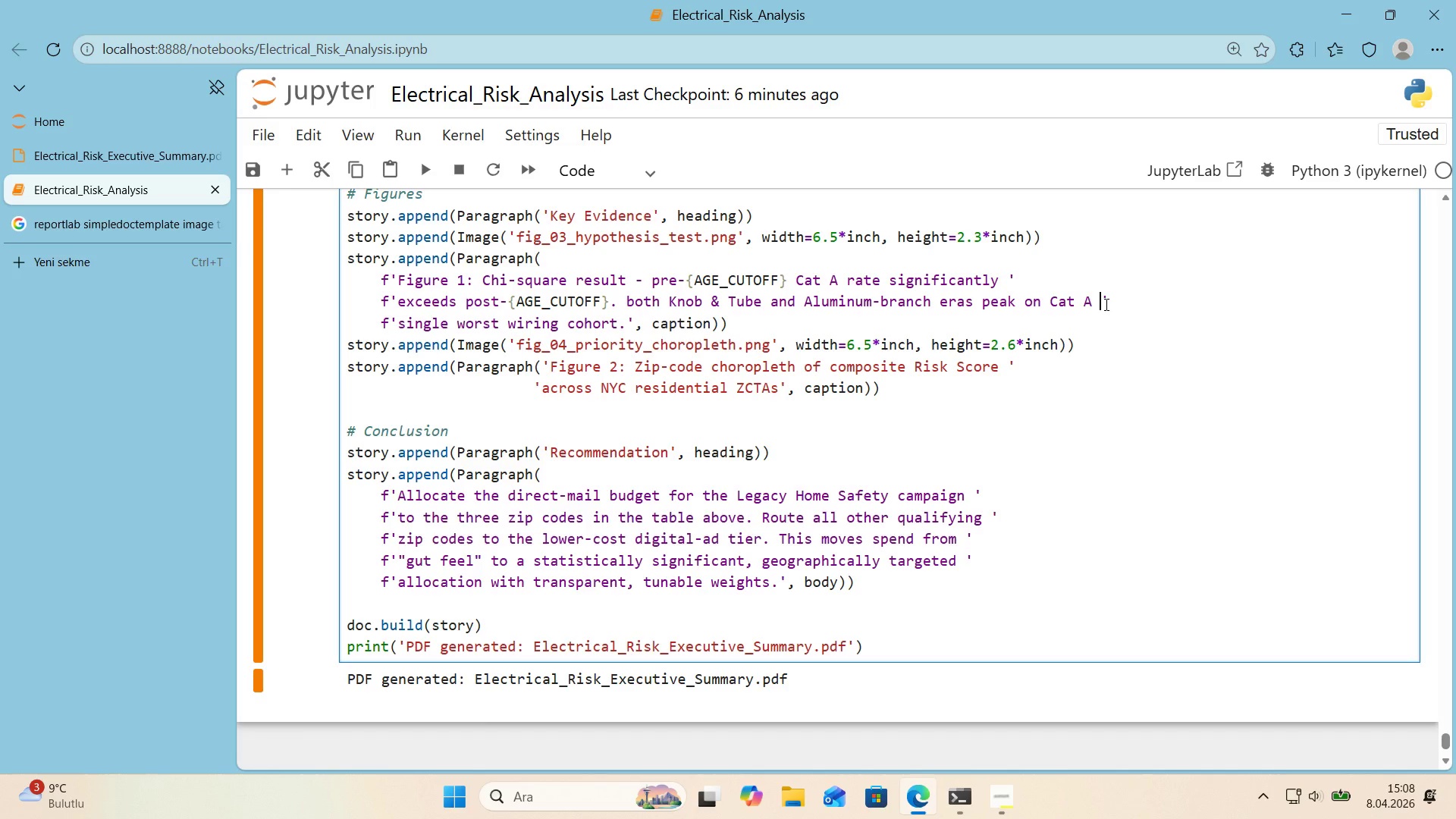 
key(Shift+Enter)
 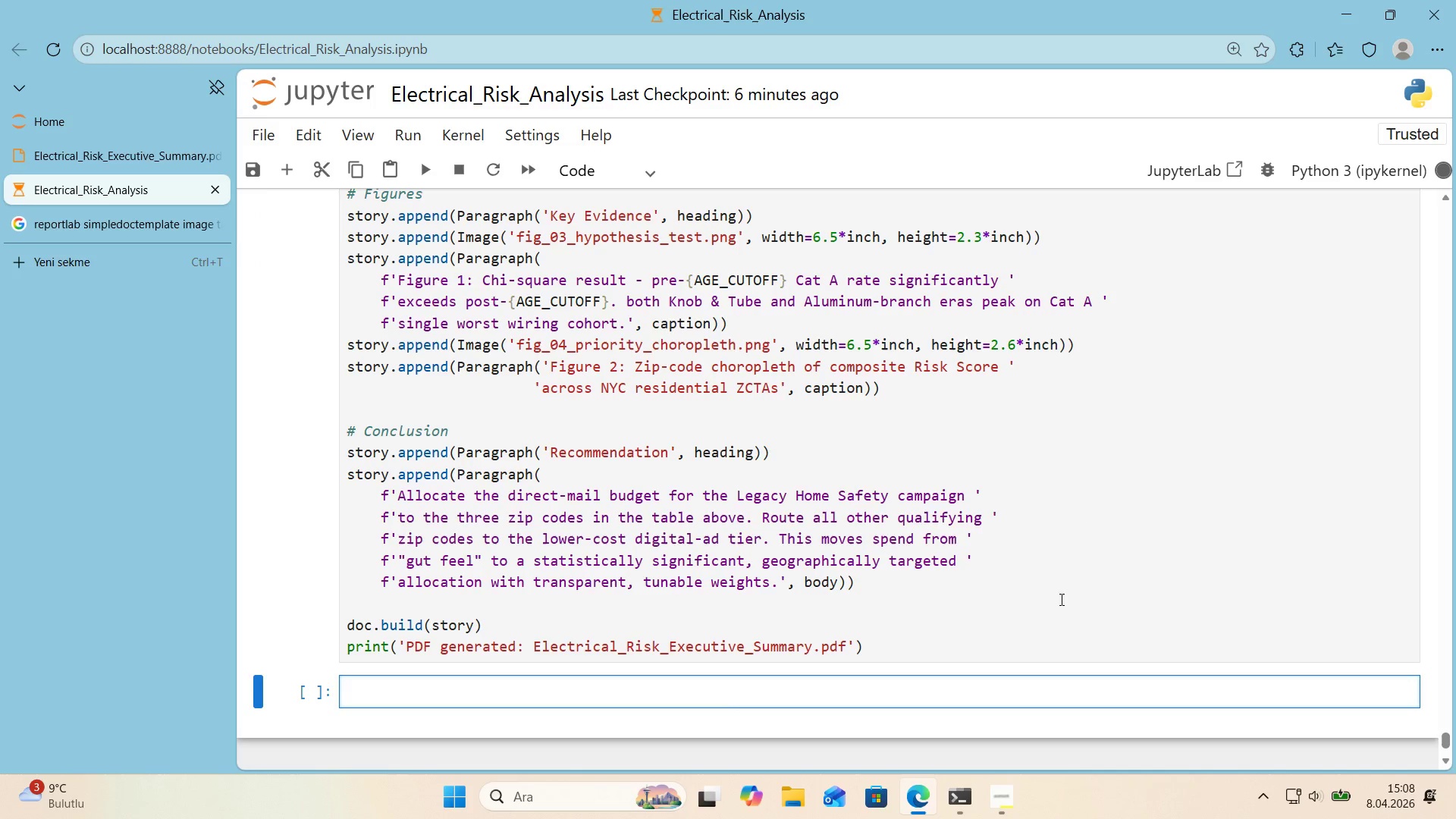 
left_click([949, 698])
 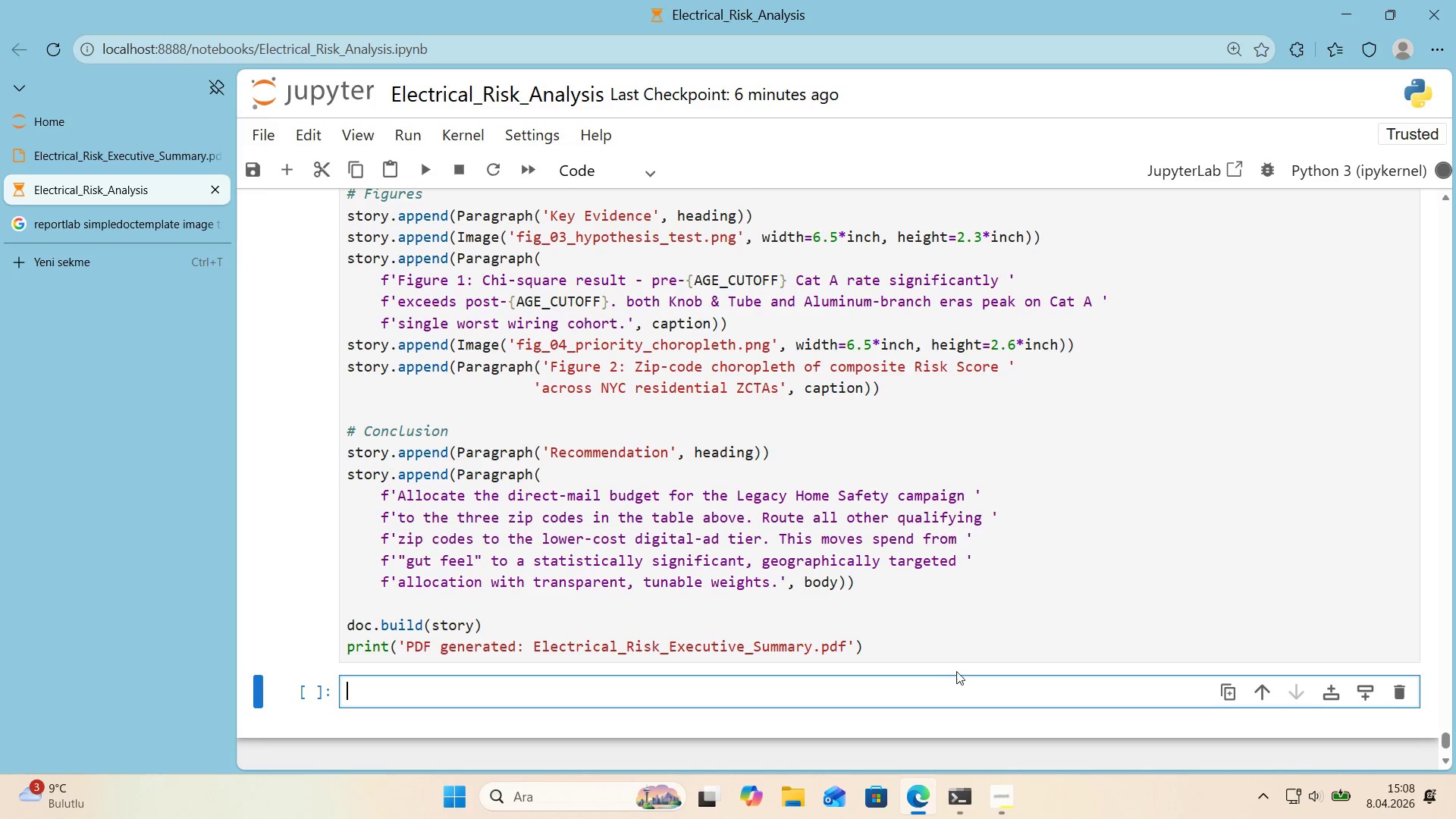 
scroll: coordinate [956, 671], scroll_direction: down, amount: 1.0
 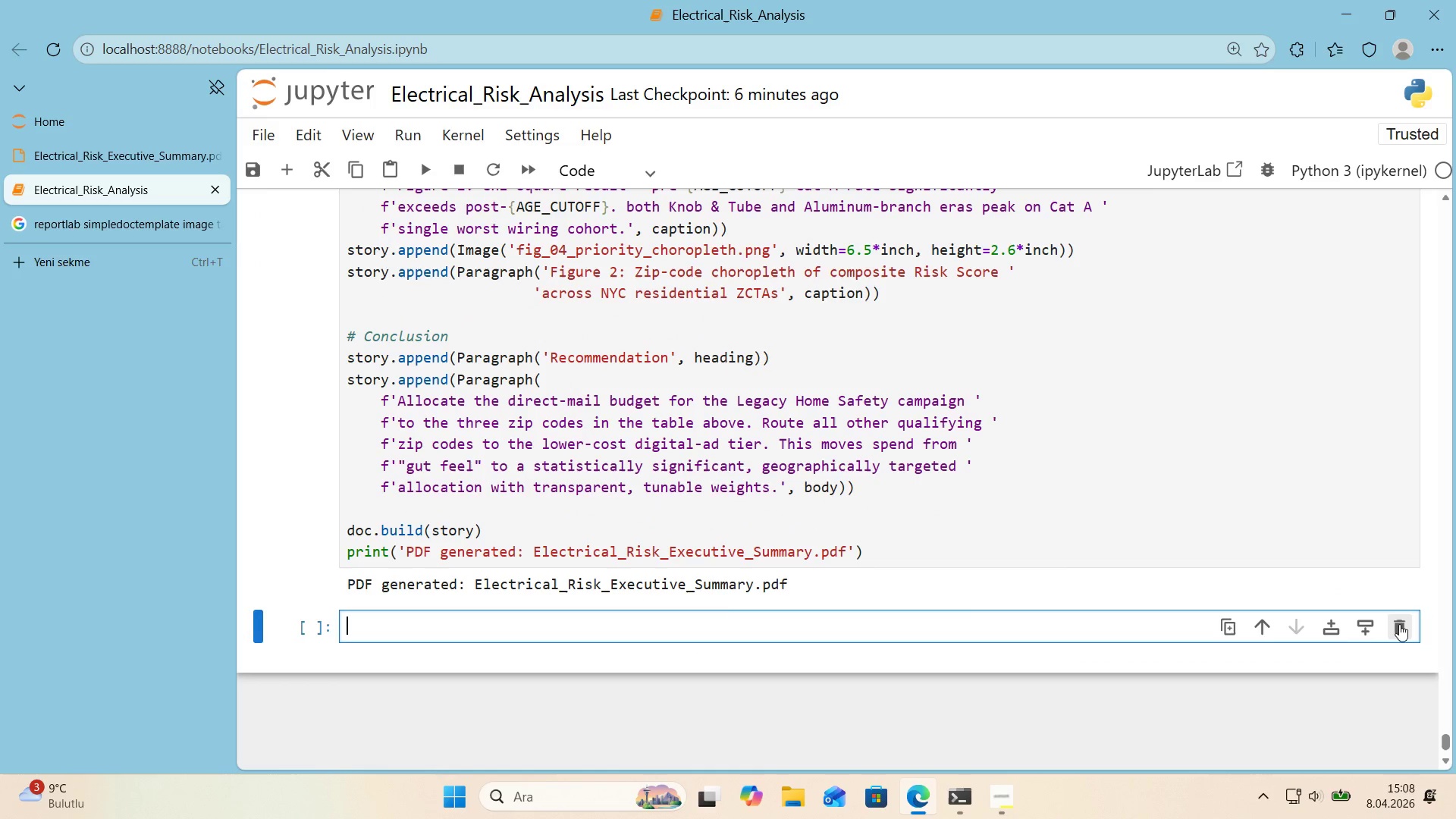 
left_click([1399, 626])
 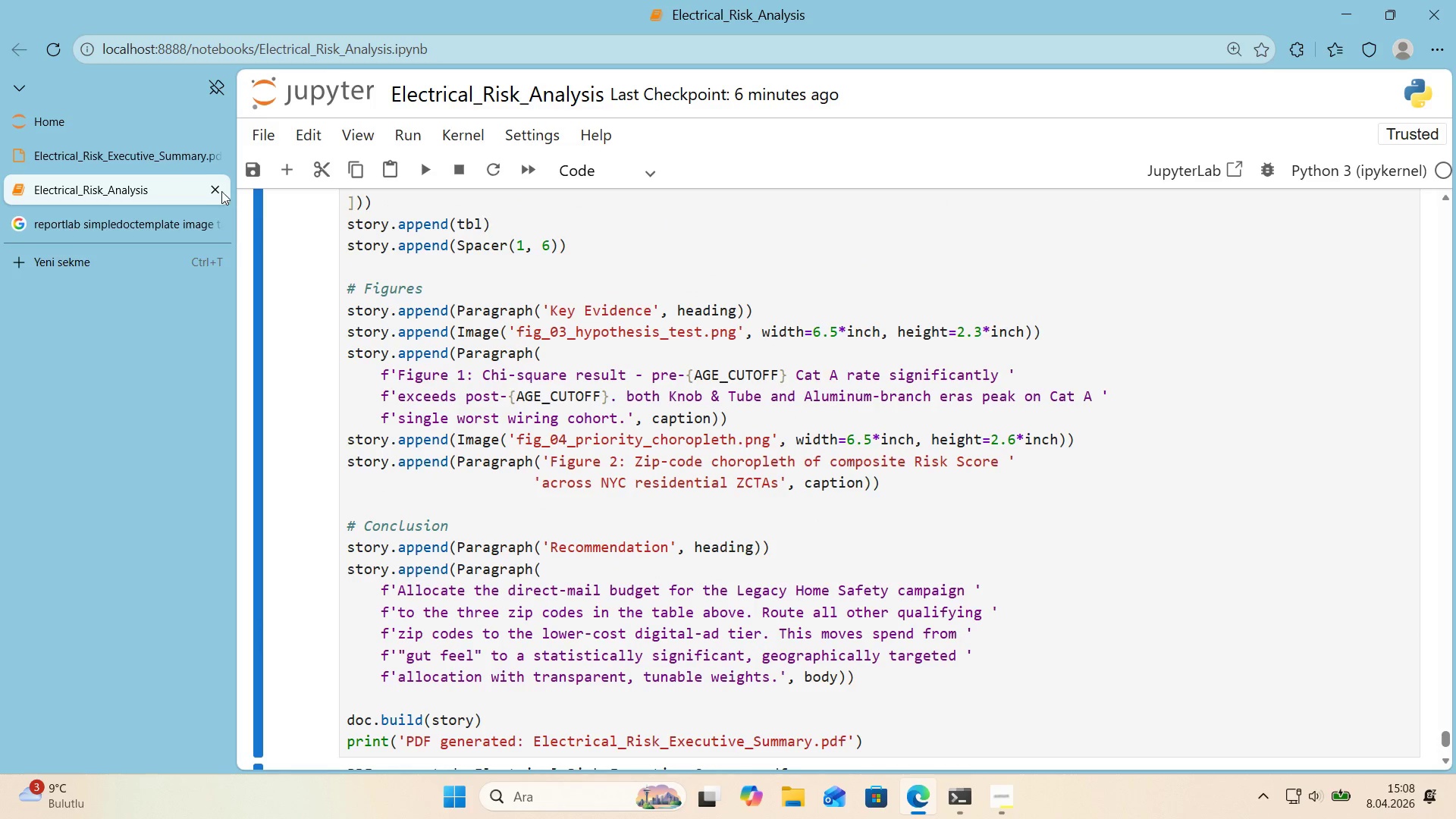 
left_click([138, 164])
 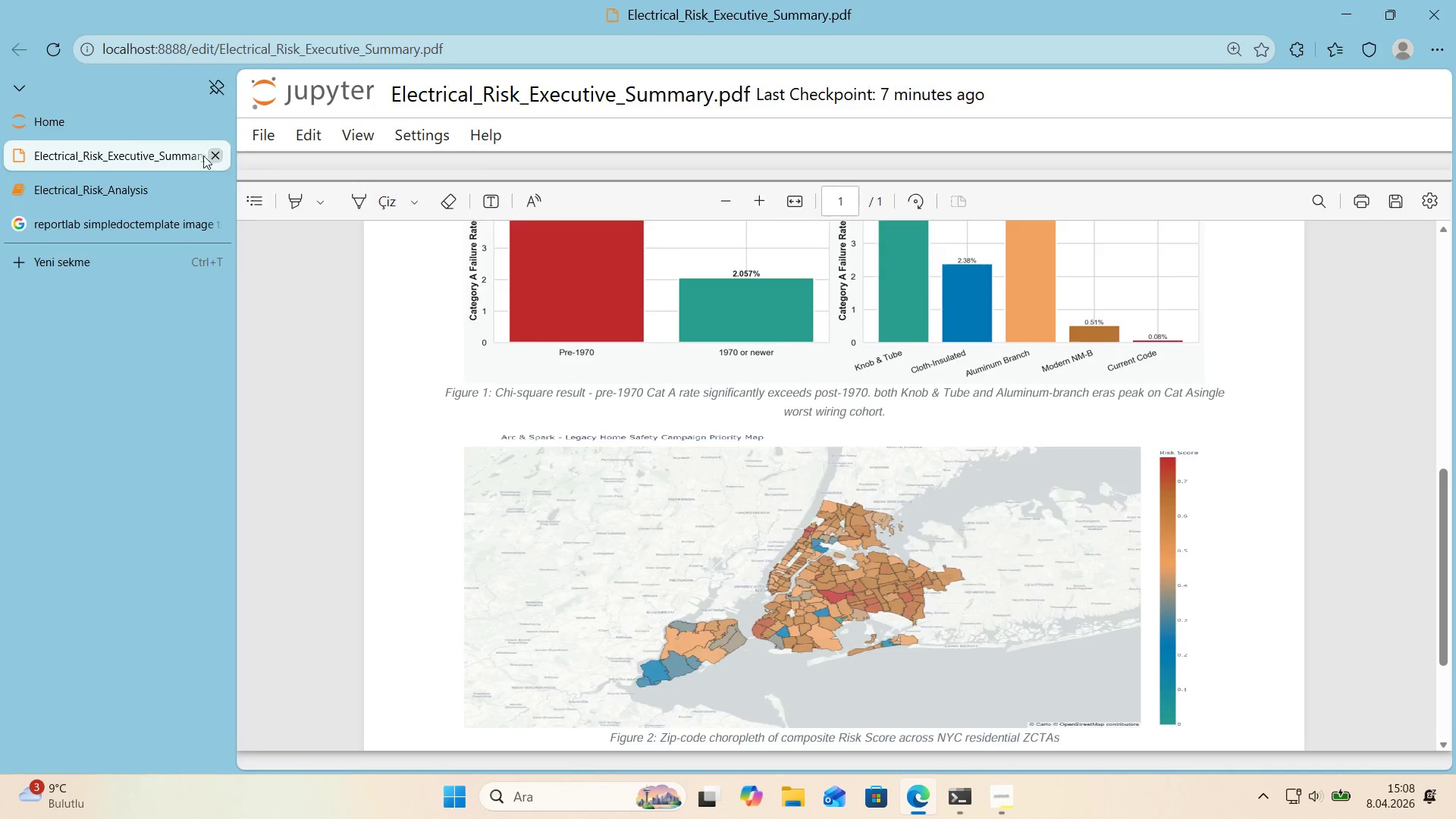 
double_click([130, 128])
 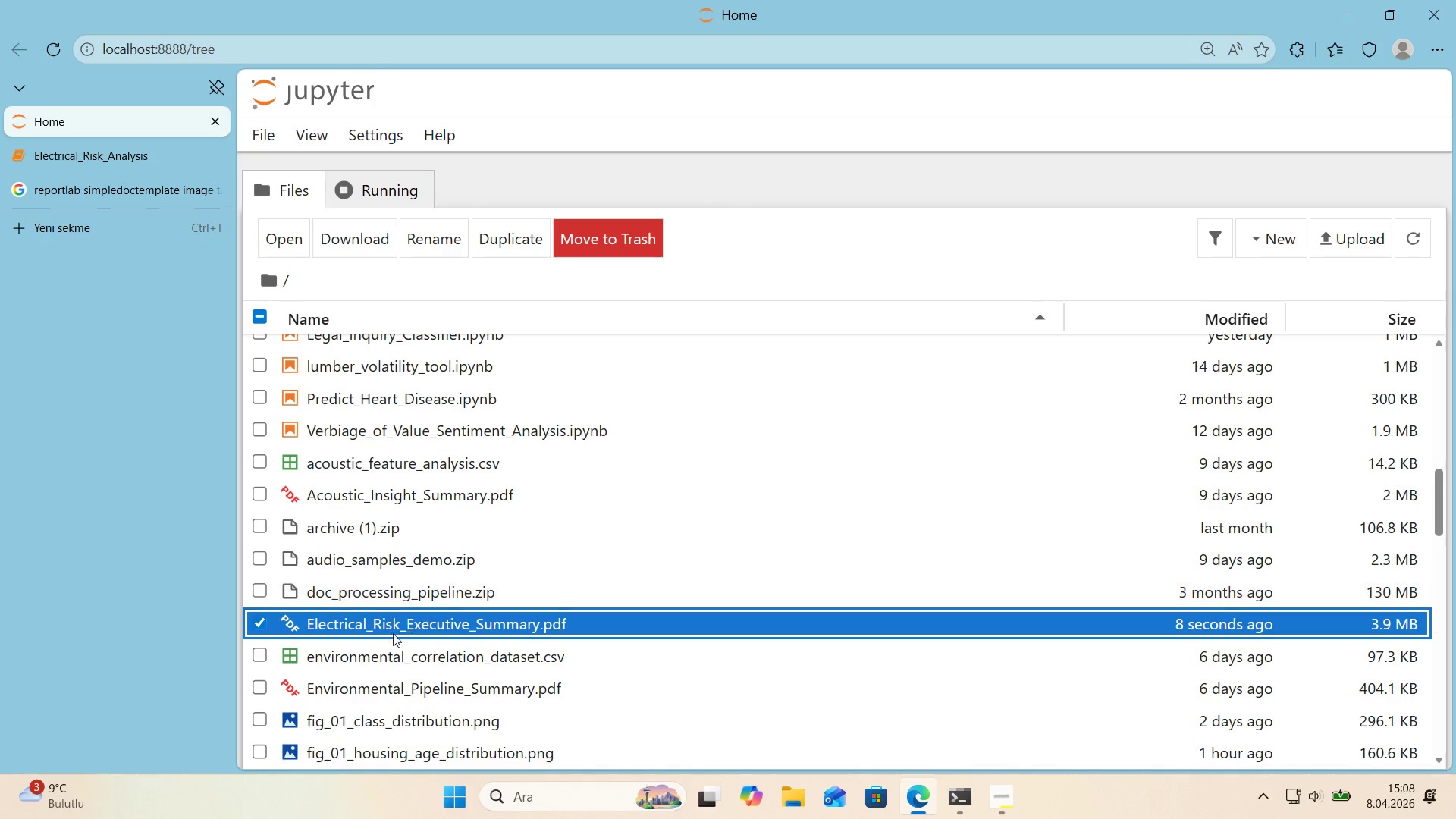 
left_click([383, 626])
 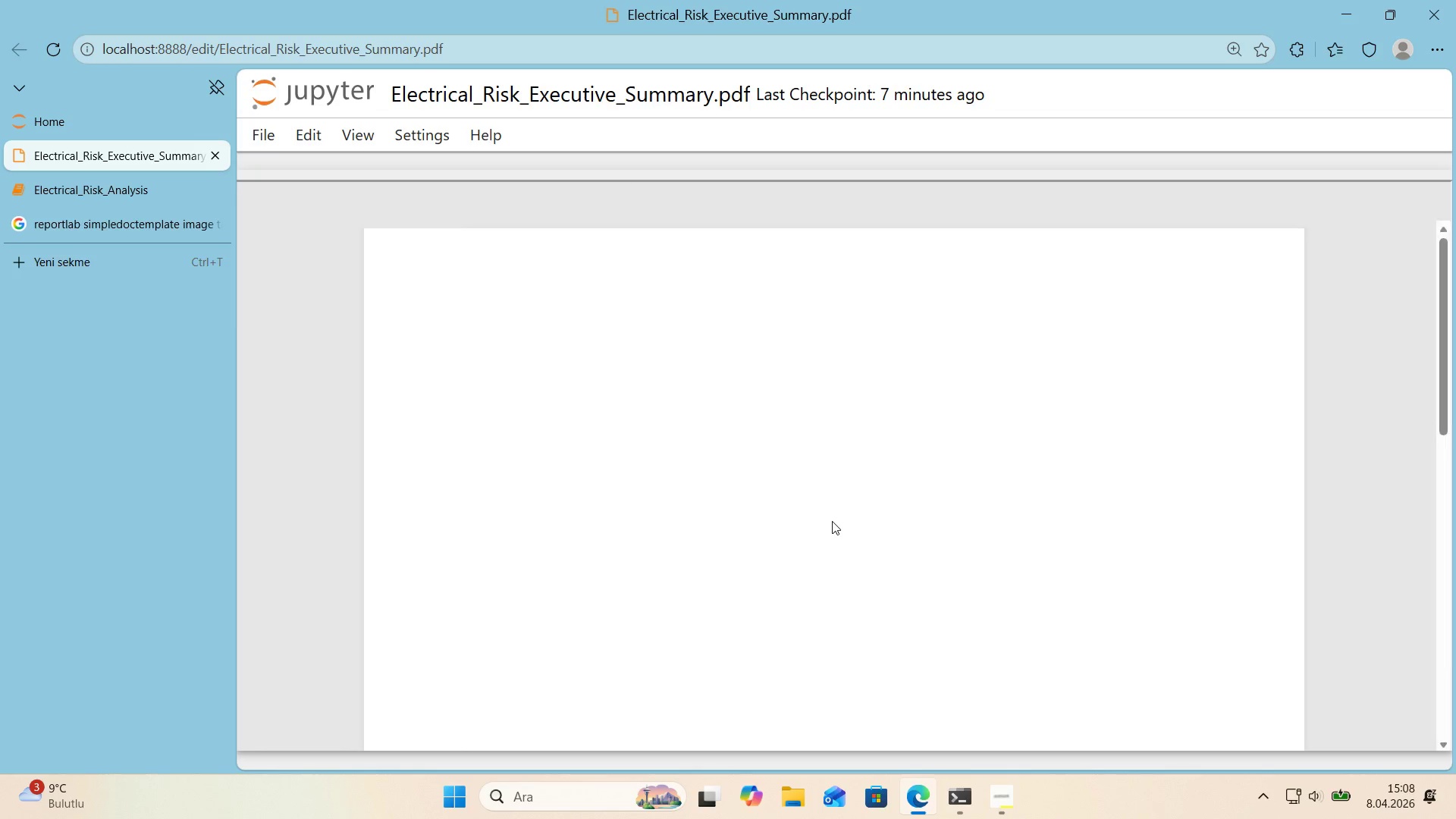 
scroll: coordinate [832, 521], scroll_direction: down, amount: 1.0
 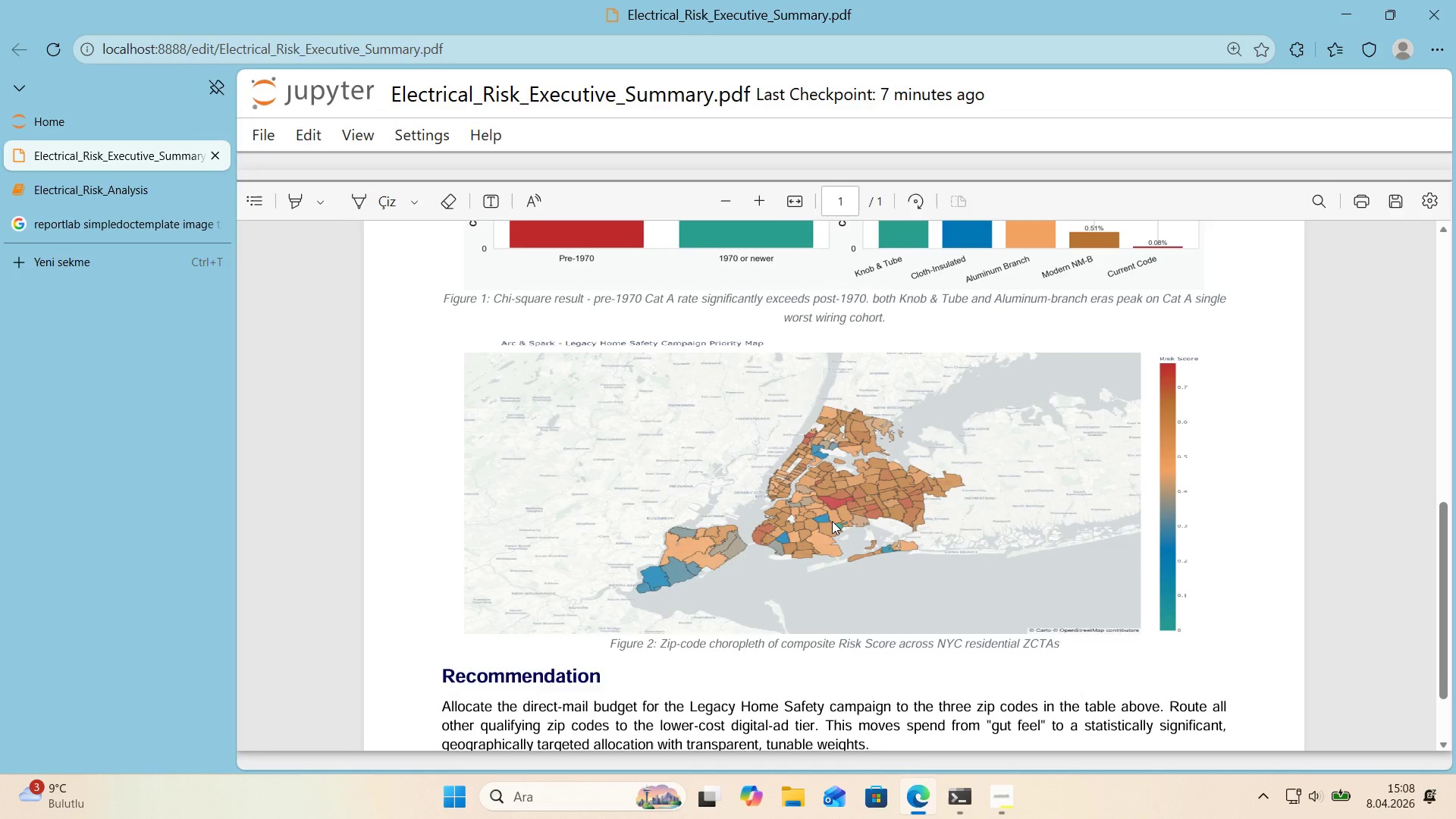 
scroll: coordinate [830, 521], scroll_direction: up, amount: 2.0
 